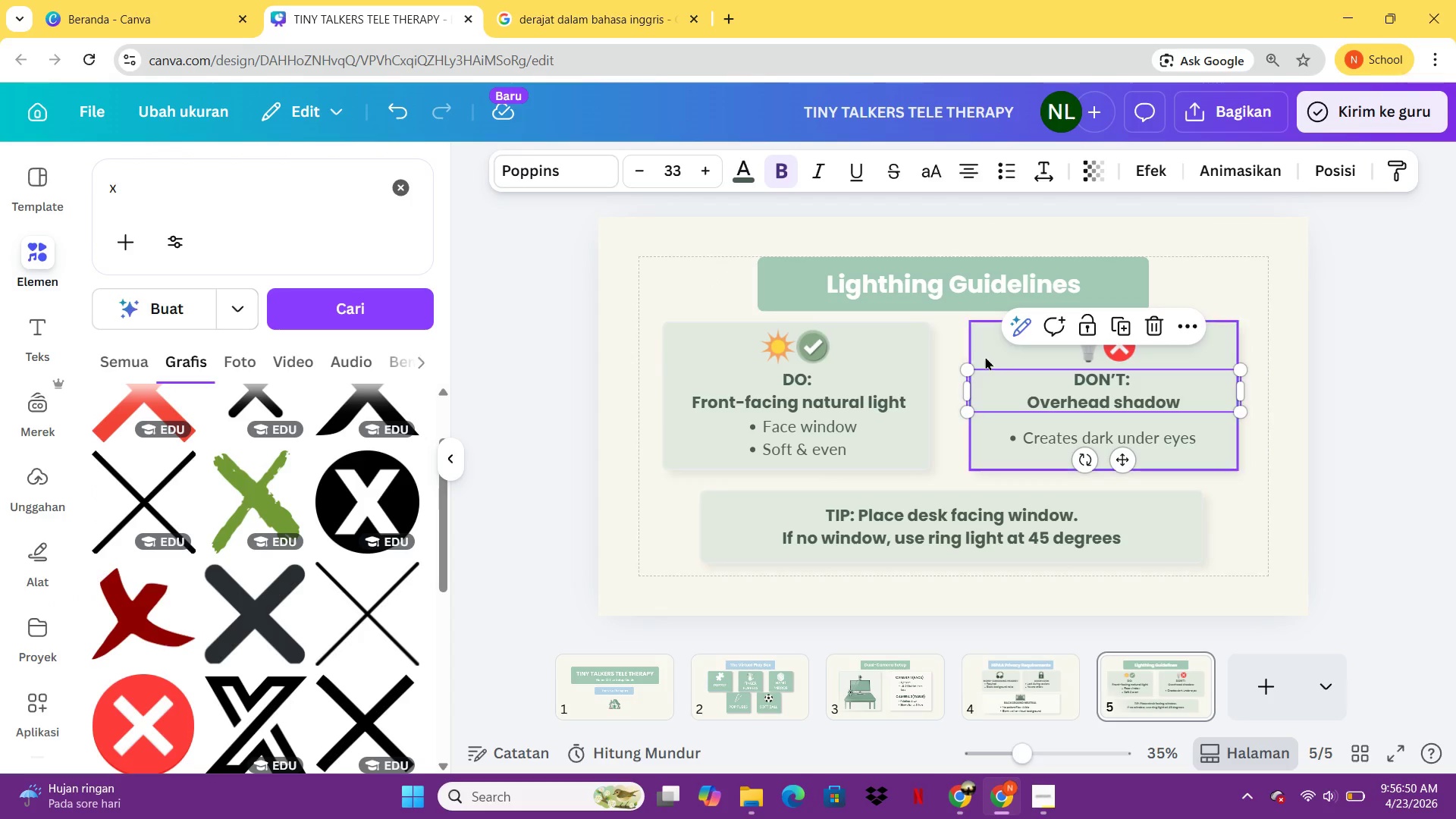 
left_click([985, 356])
 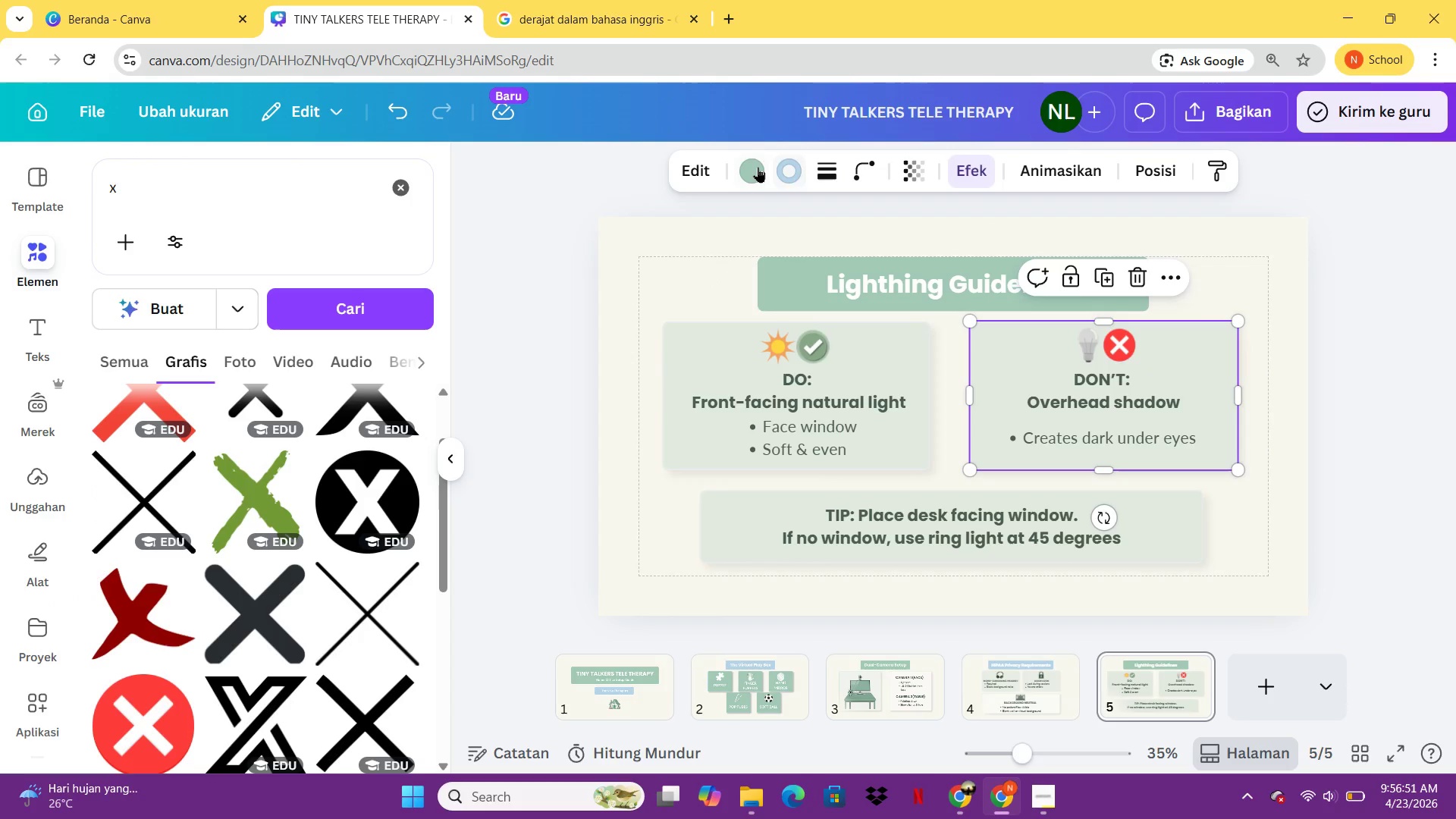 
left_click([756, 168])
 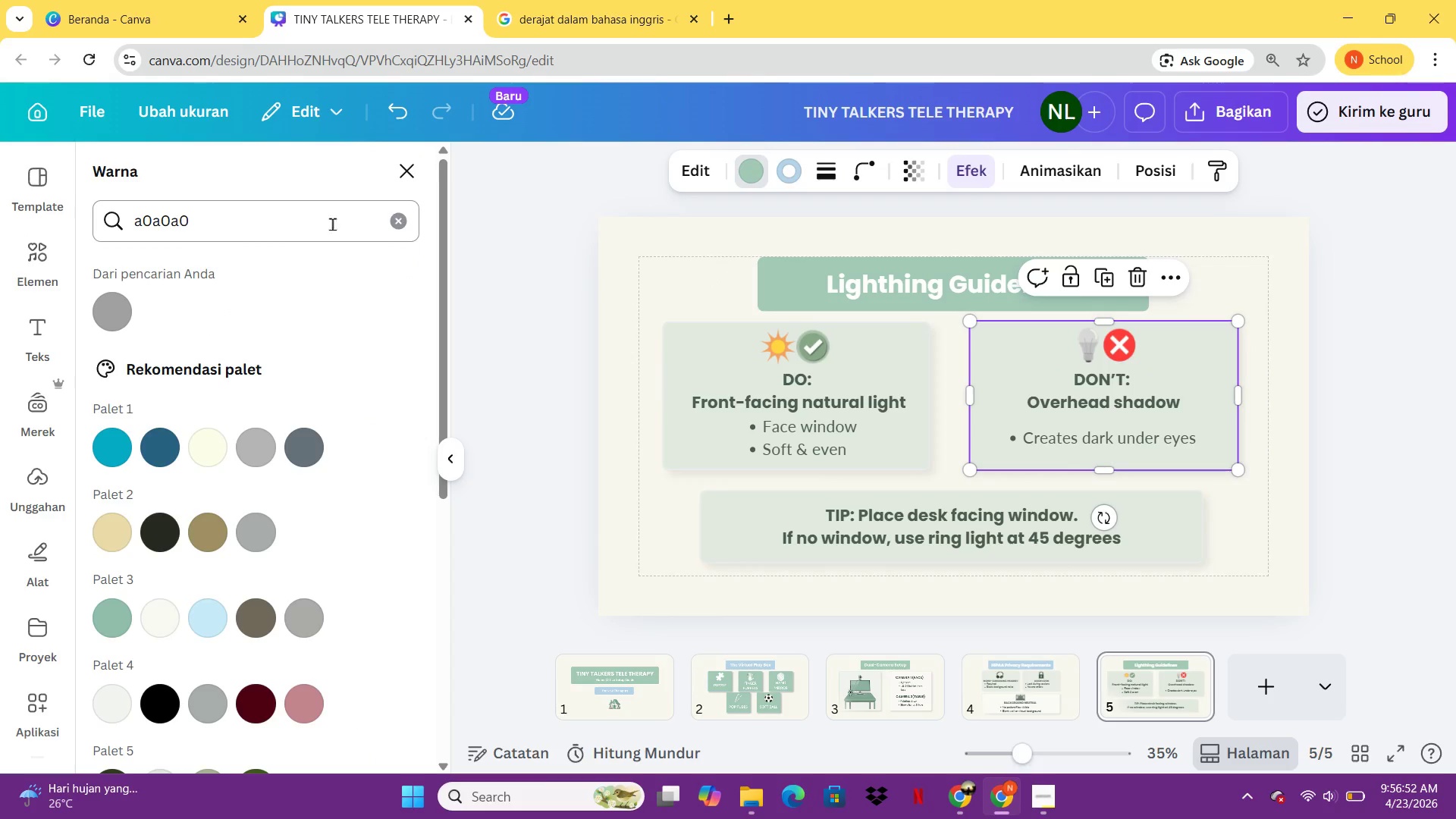 
left_click([405, 228])
 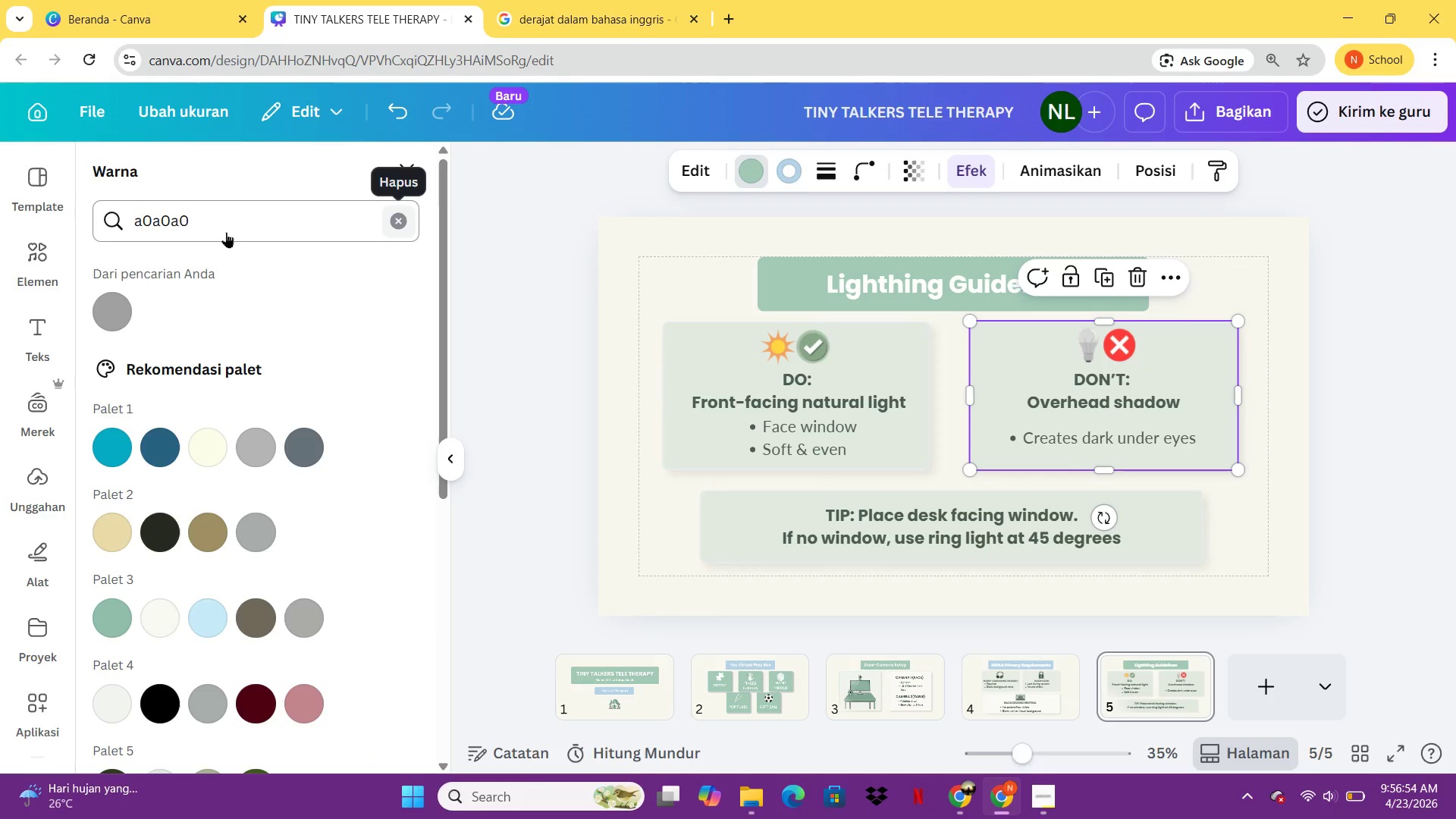 
left_click([226, 224])
 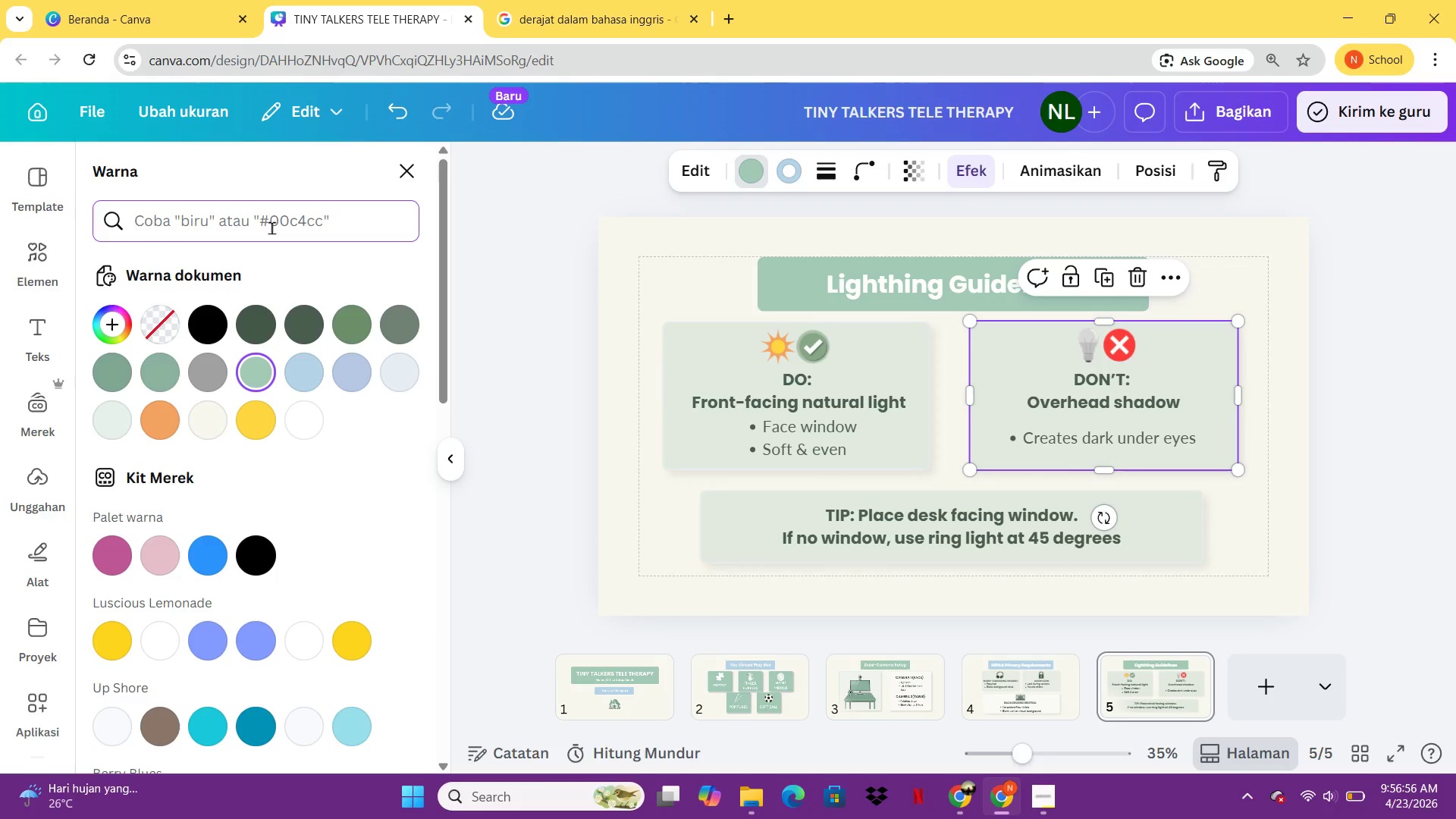 
type(f2e83)
key(Backspace)
type(e8)
 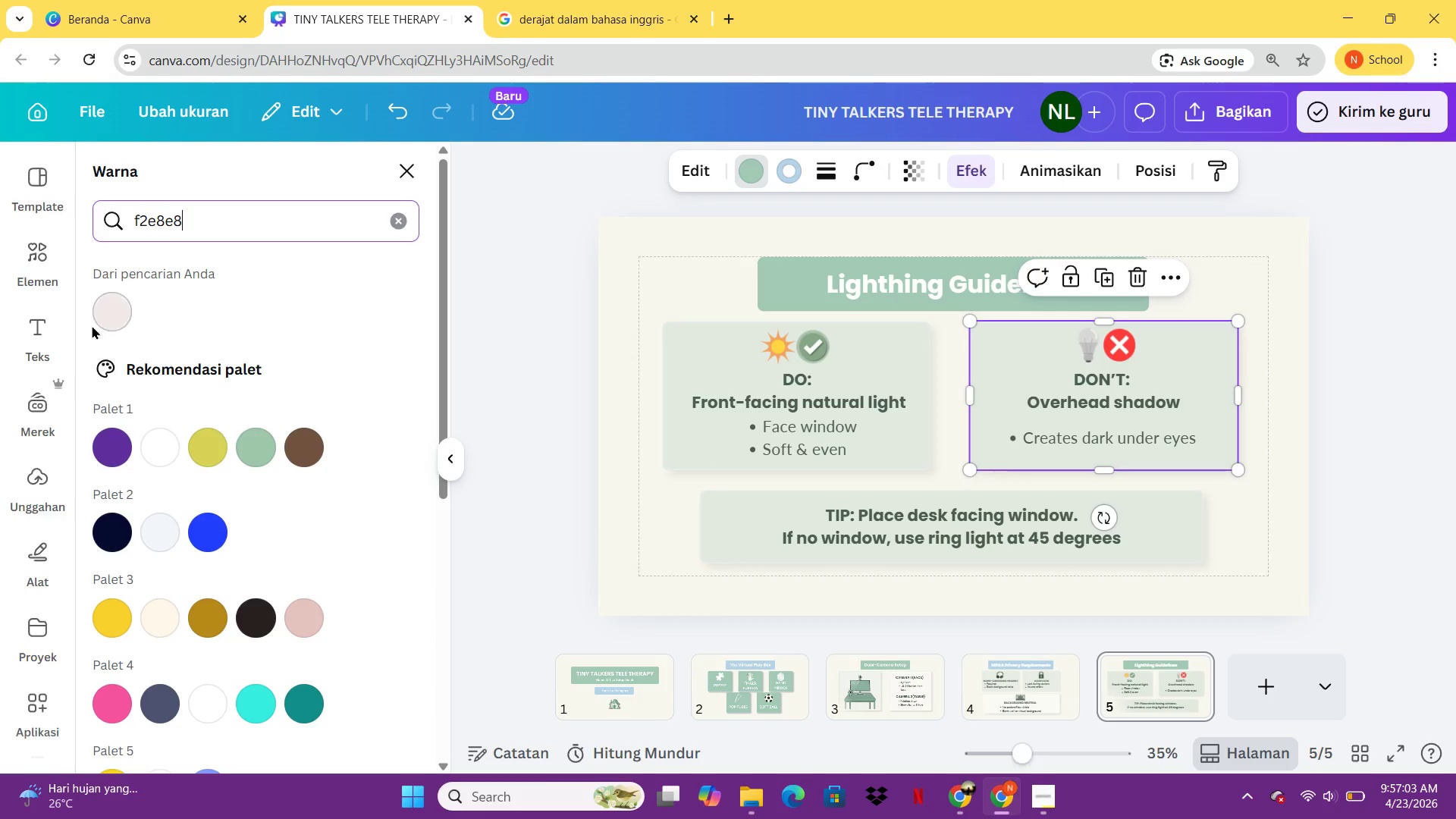 
left_click([125, 321])
 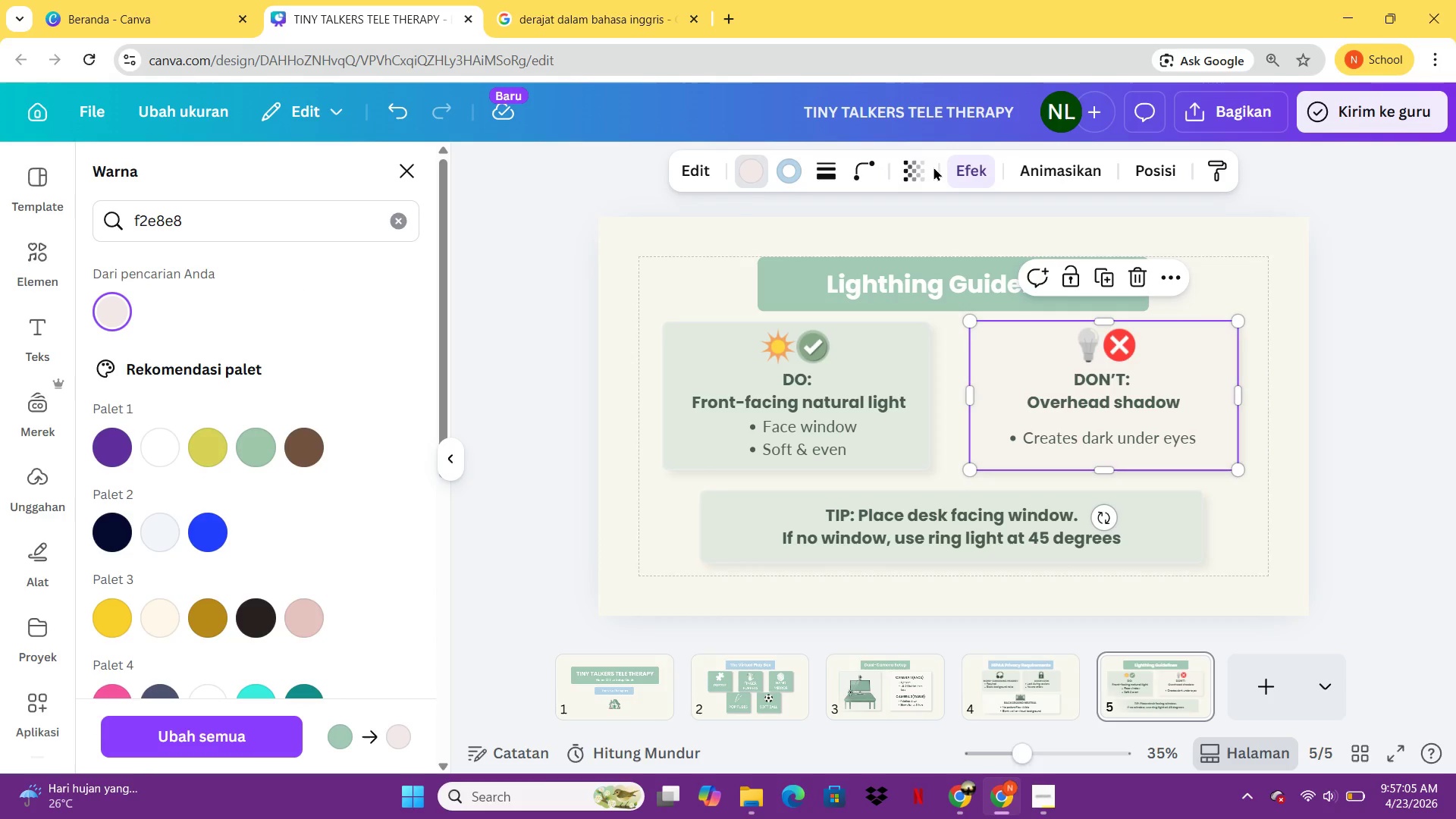 
left_click([926, 169])
 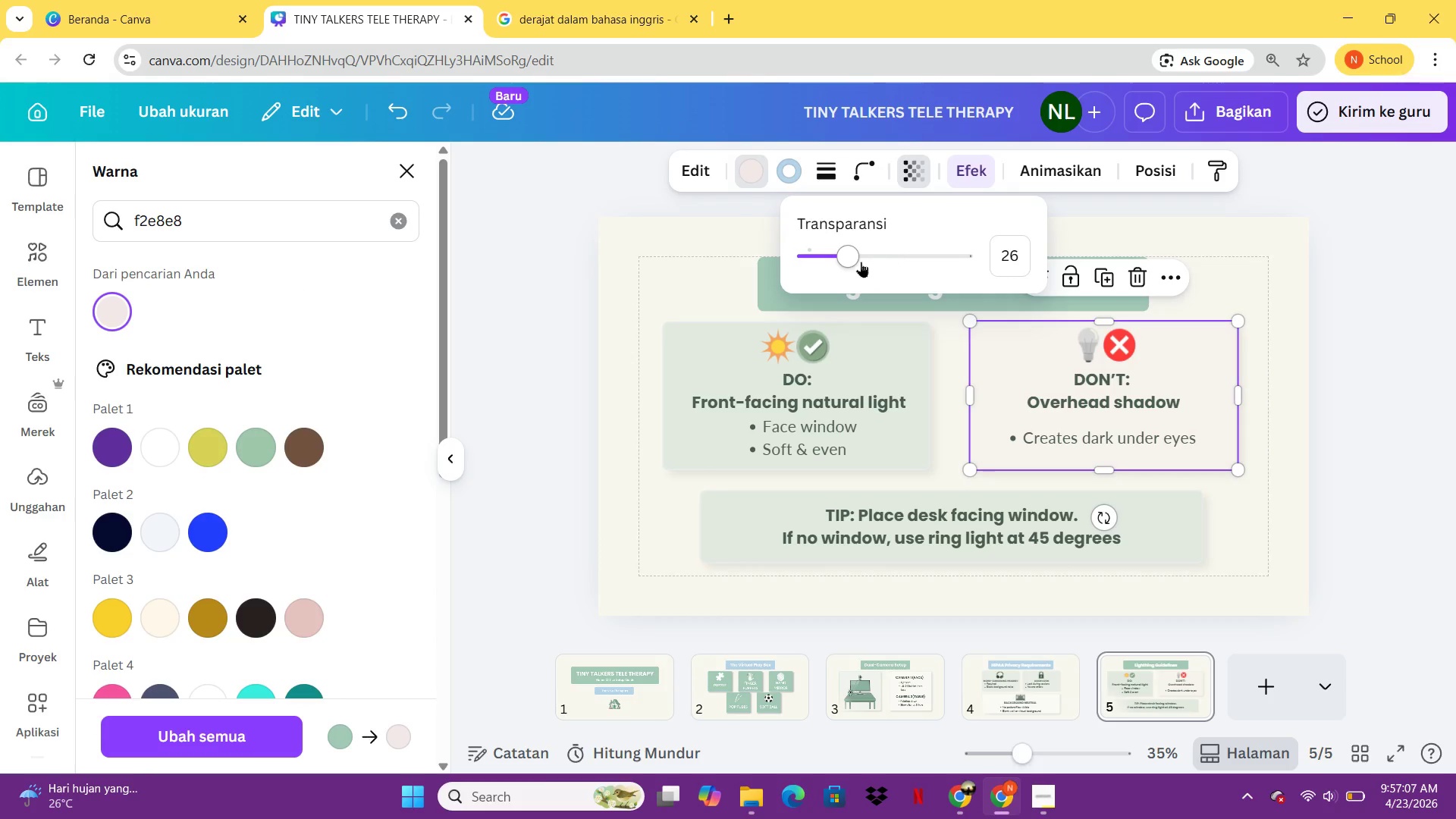 
left_click_drag(start_coordinate=[849, 254], to_coordinate=[1016, 266])
 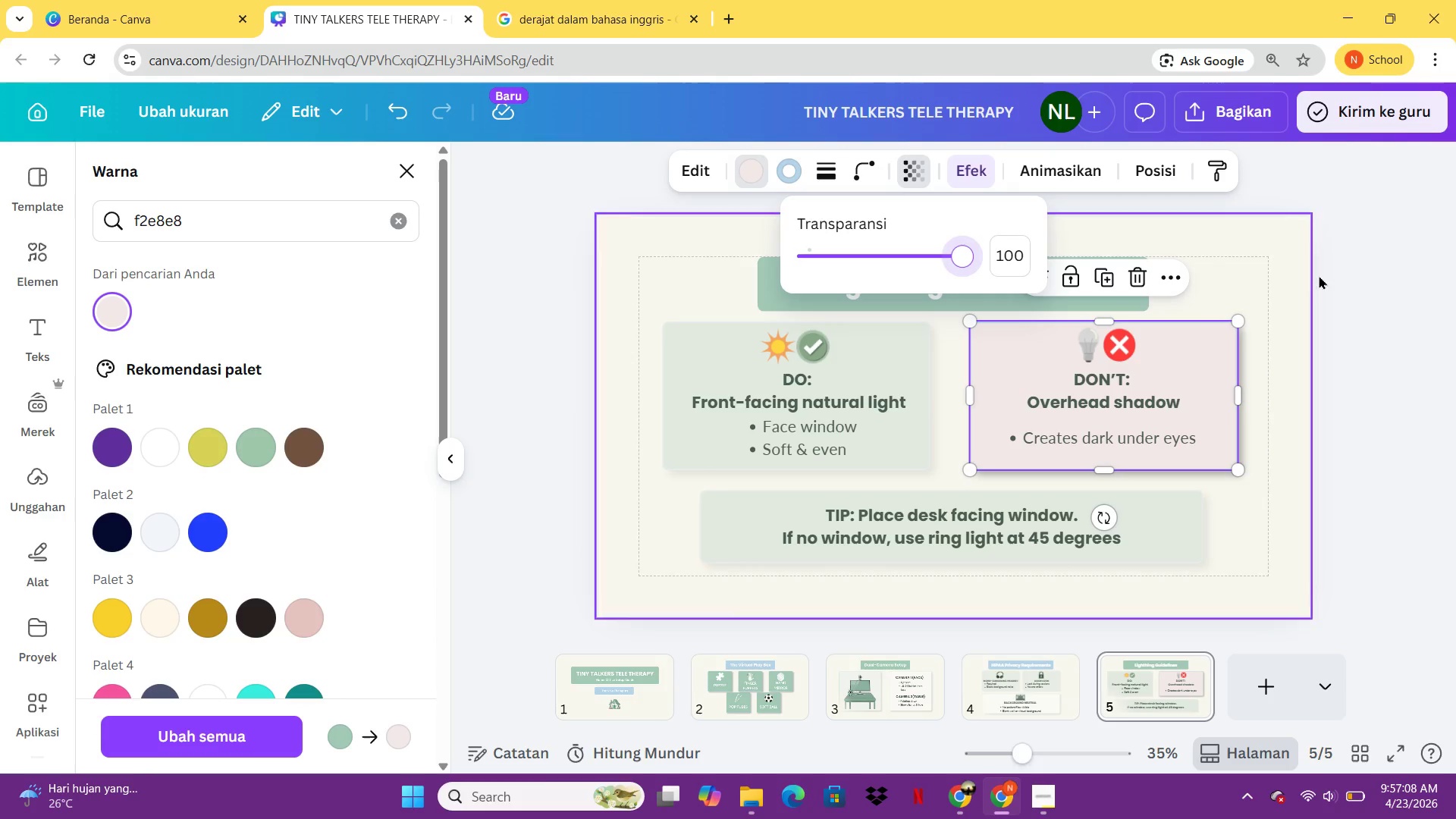 
left_click([1360, 293])
 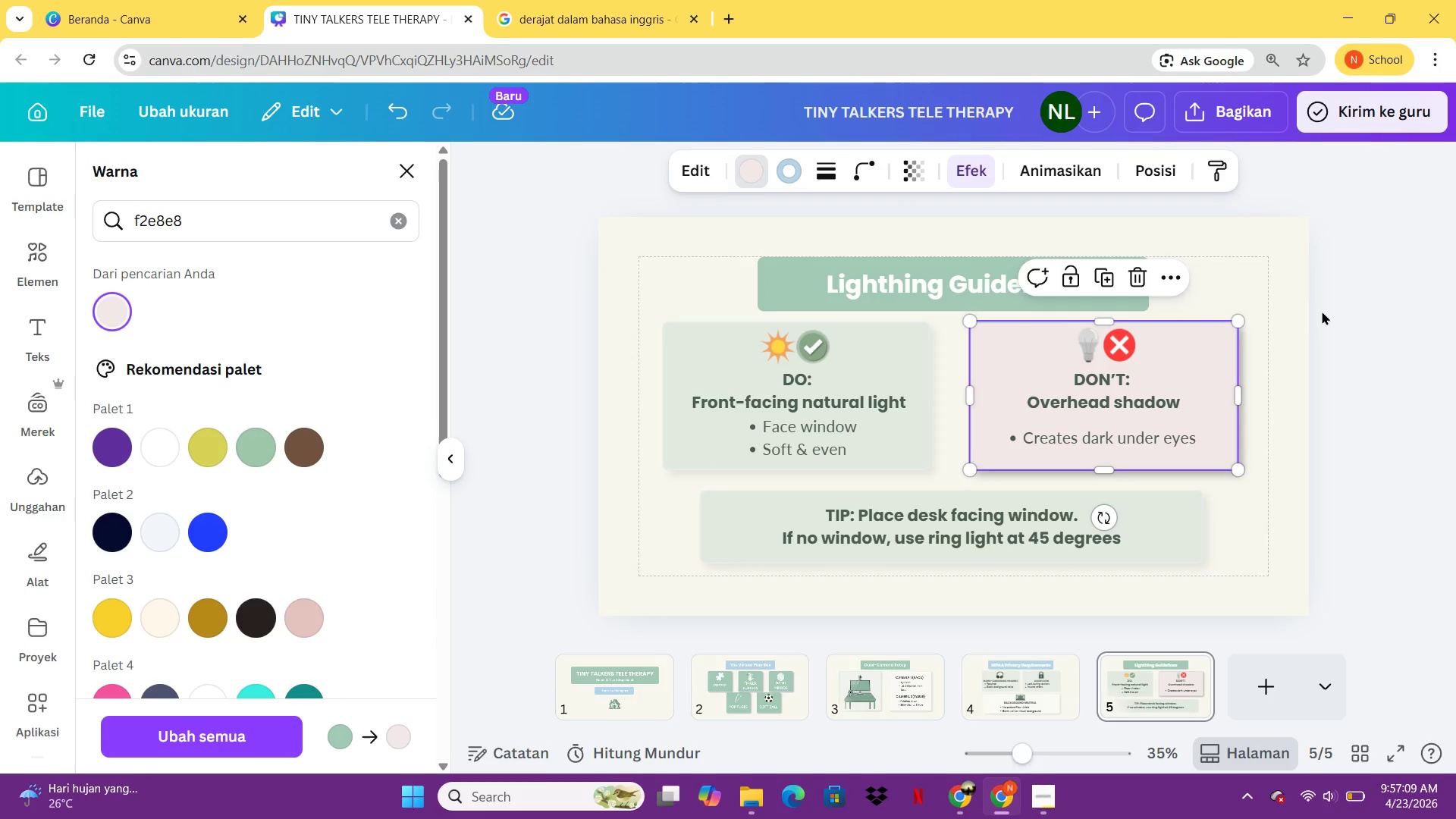 
left_click([1322, 311])
 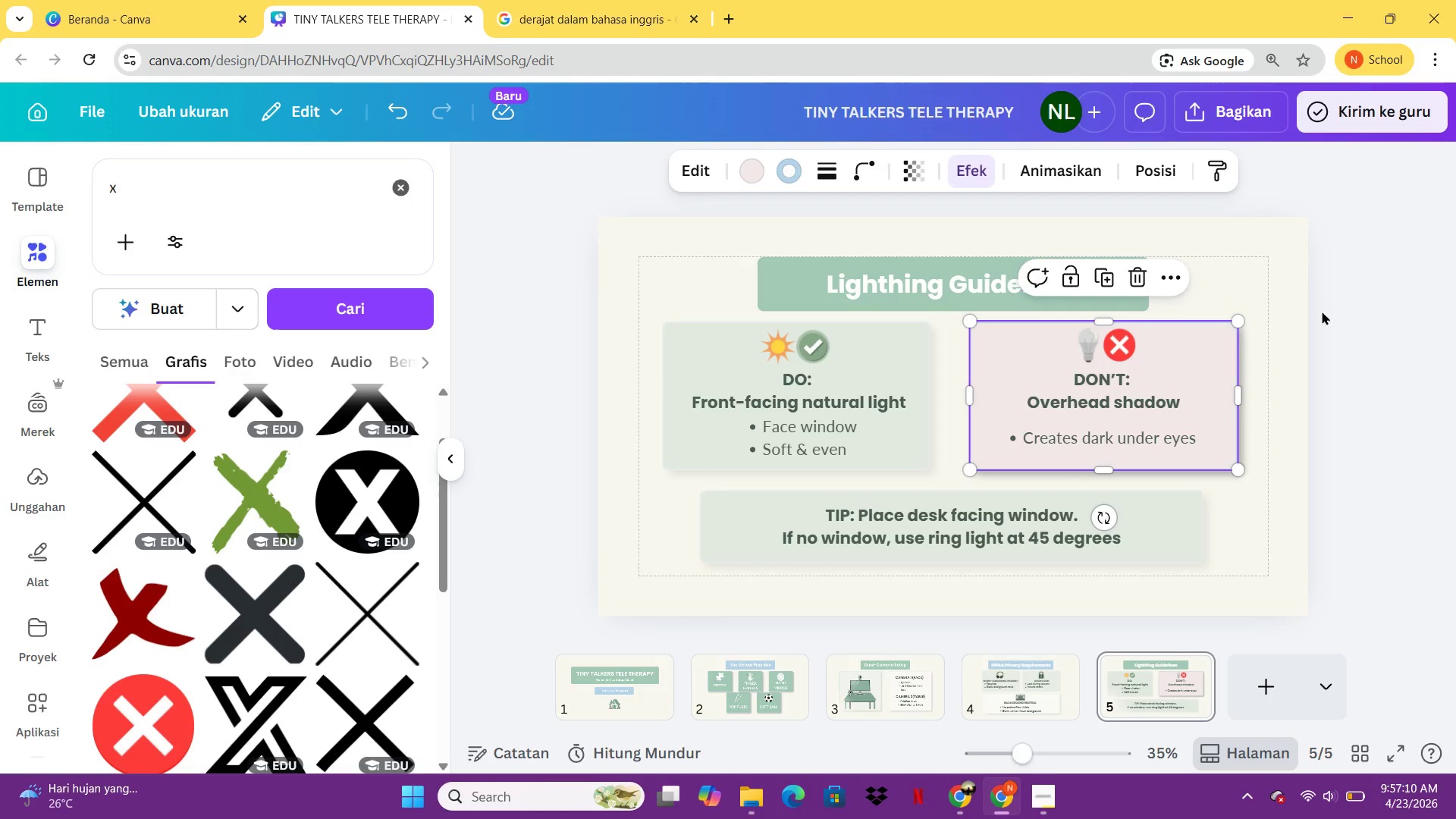 
left_click([1322, 311])
 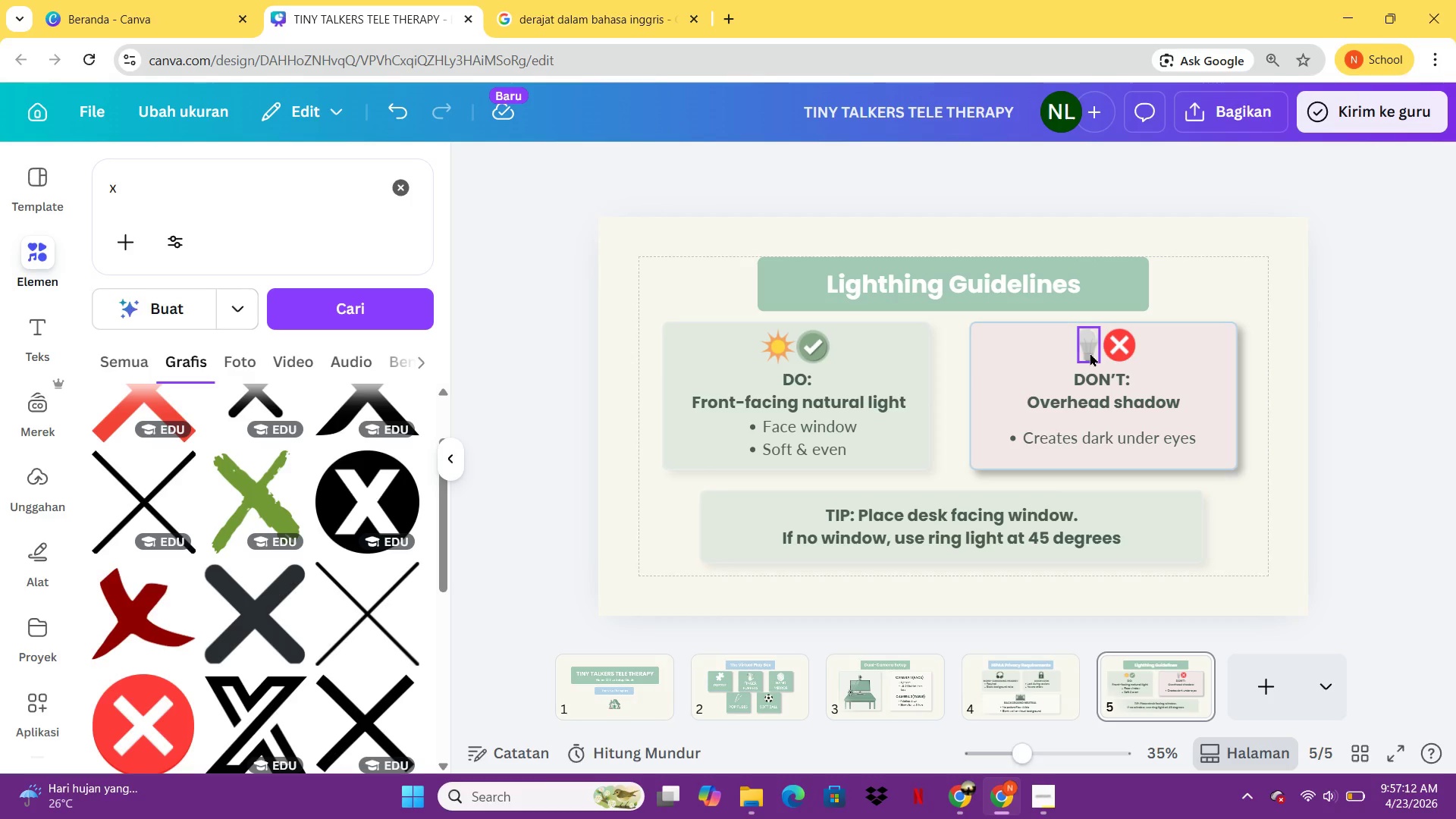 
left_click([1090, 353])
 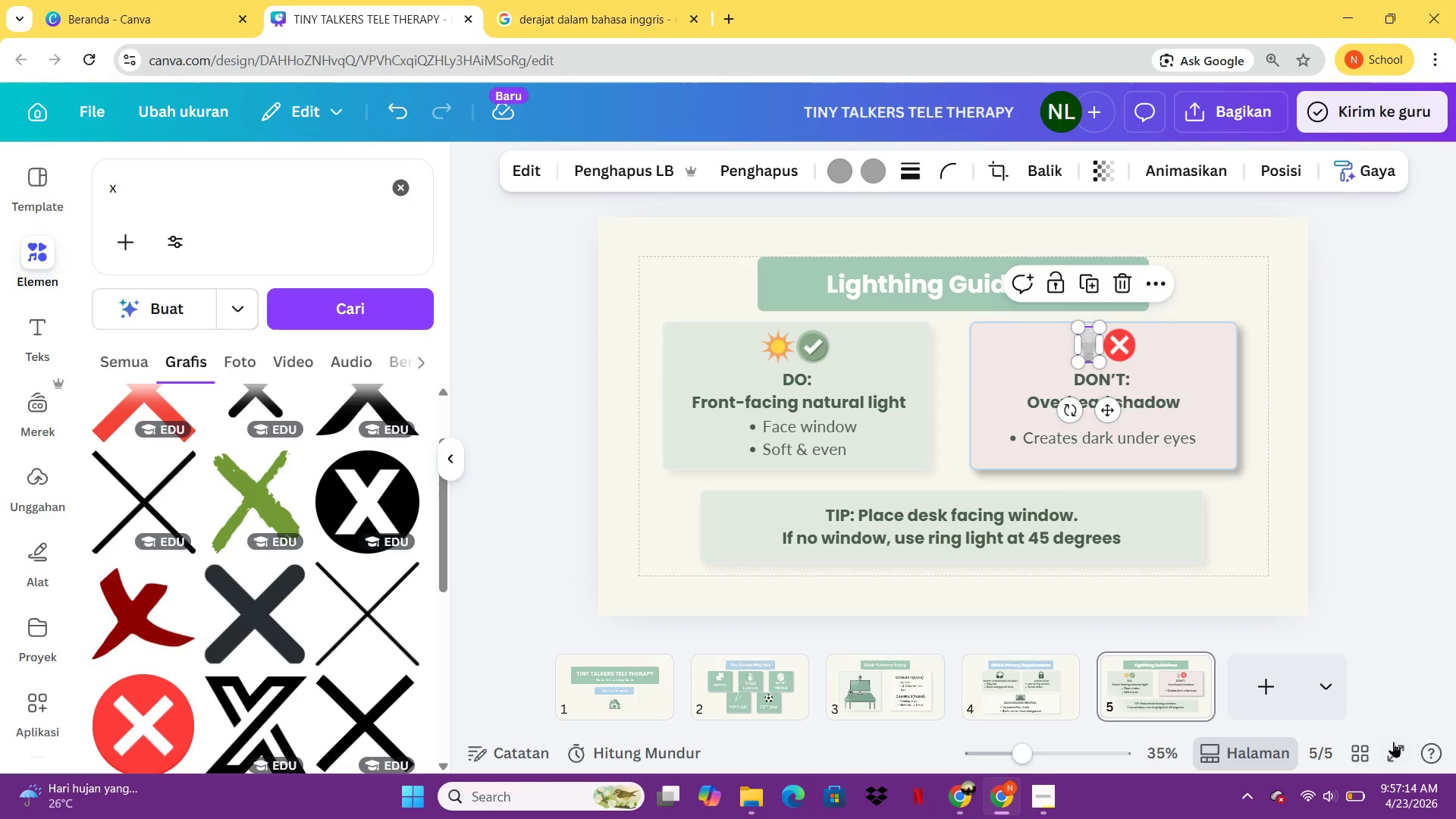 
left_click([1393, 748])
 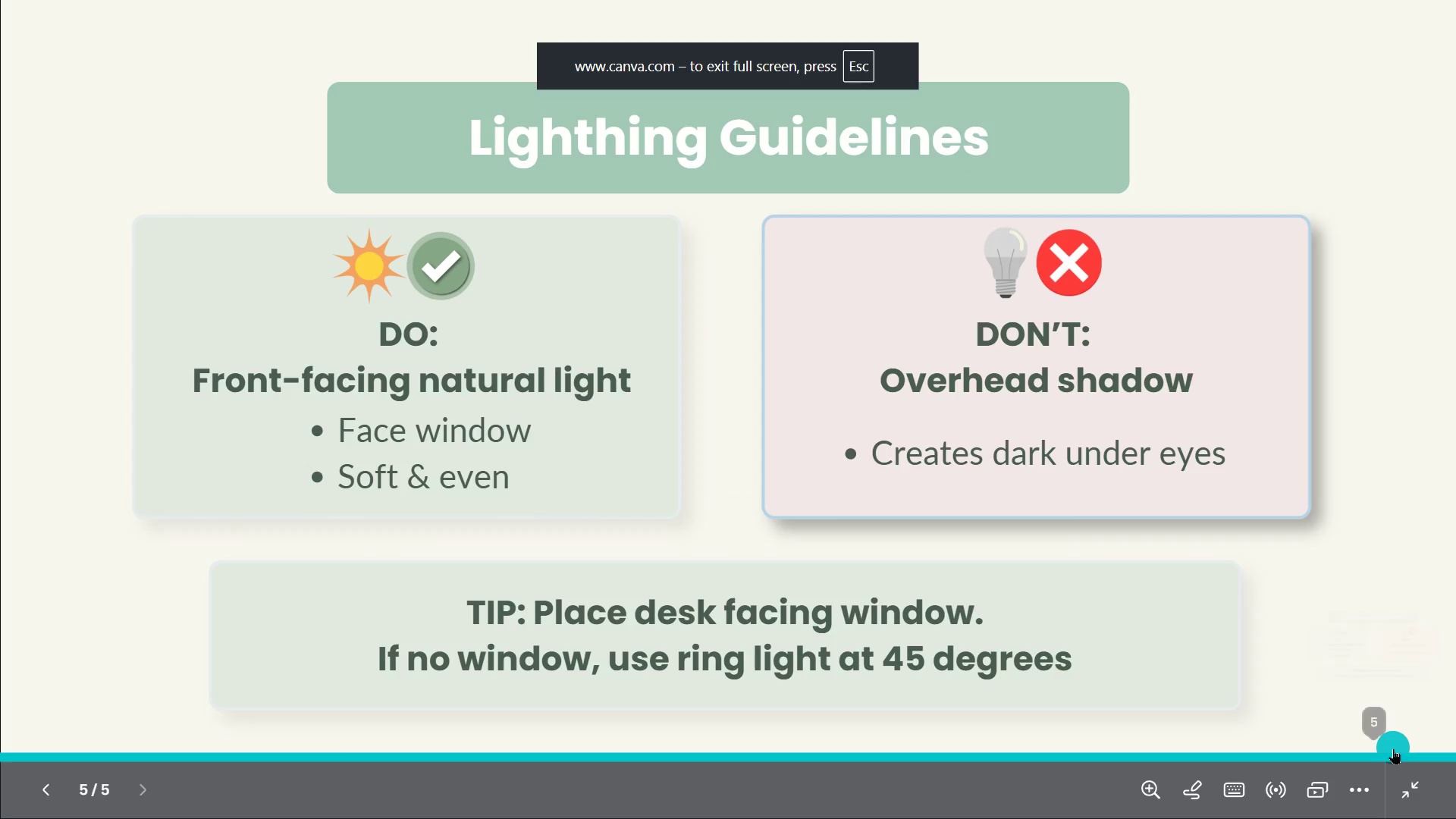 
key(Escape)
 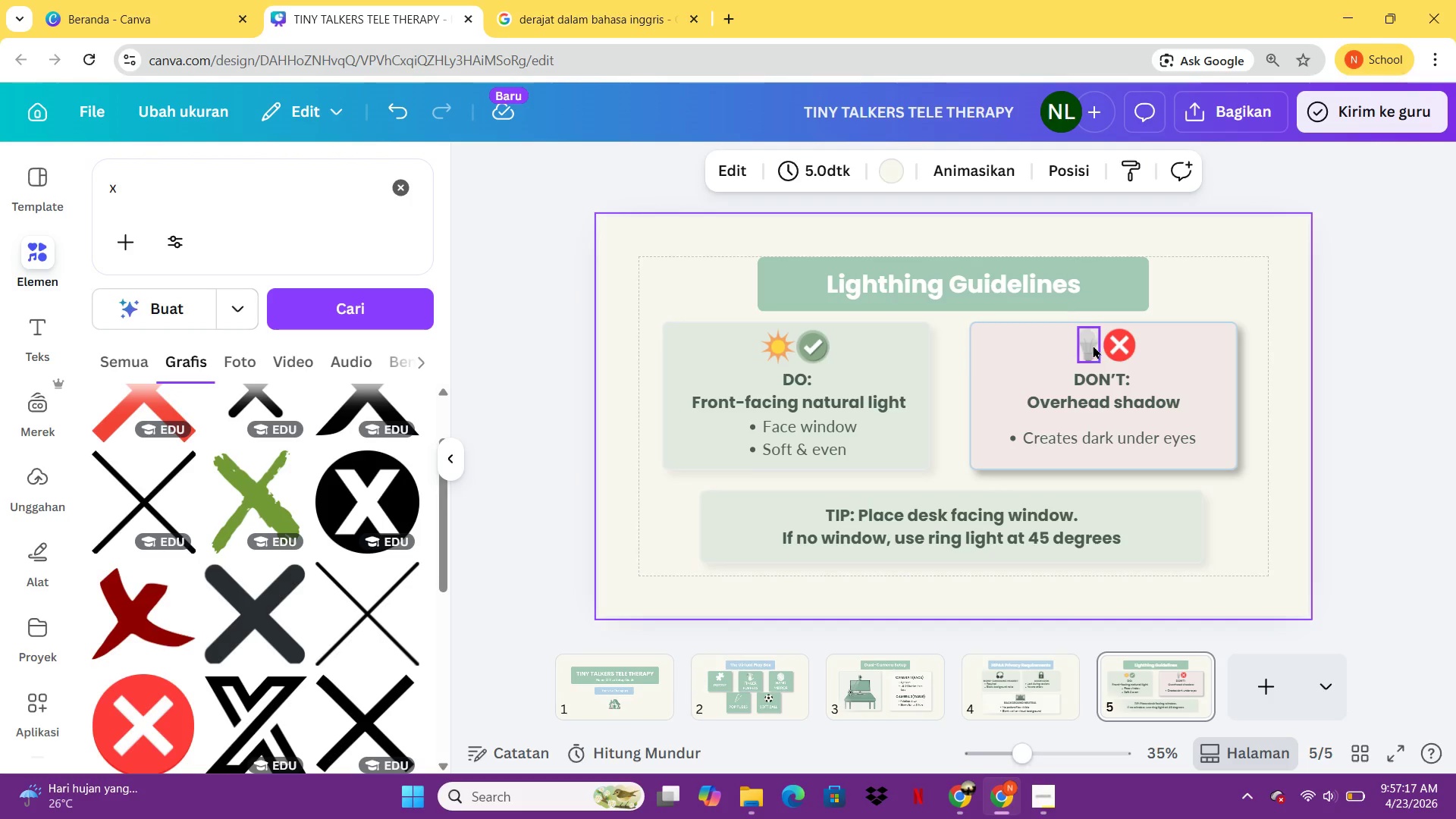 
left_click([1093, 345])
 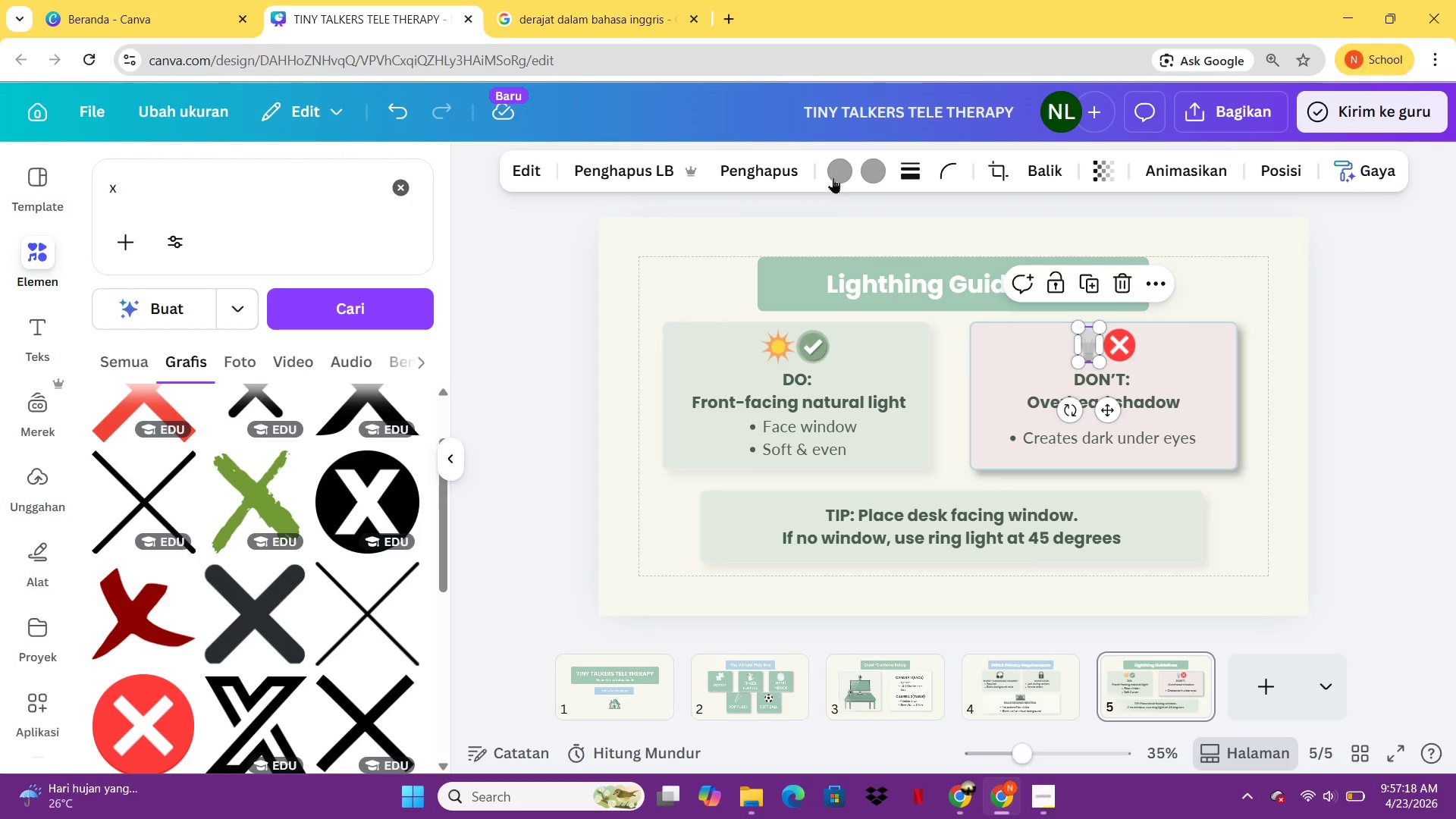 
left_click([836, 176])
 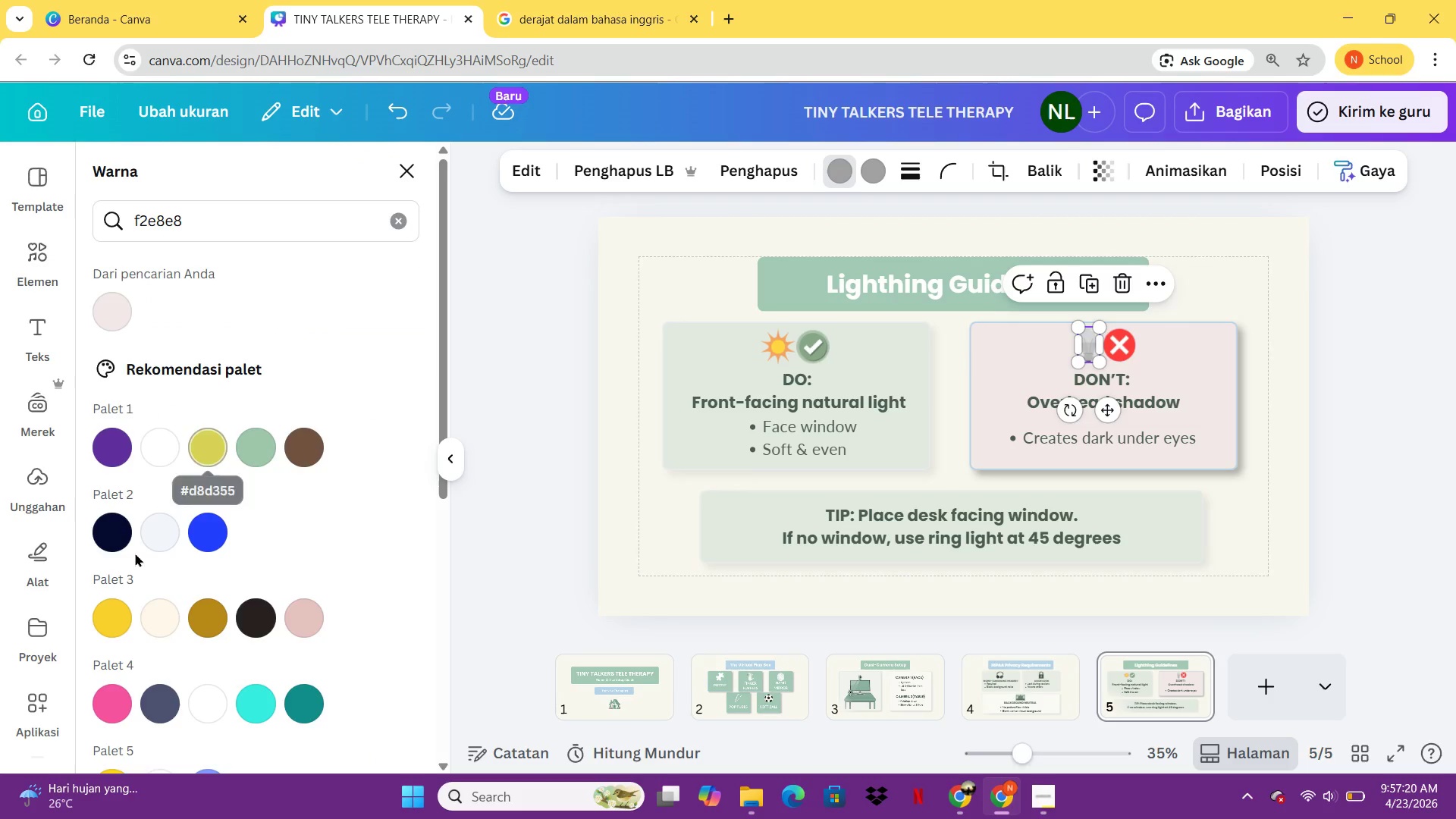 
left_click([116, 606])
 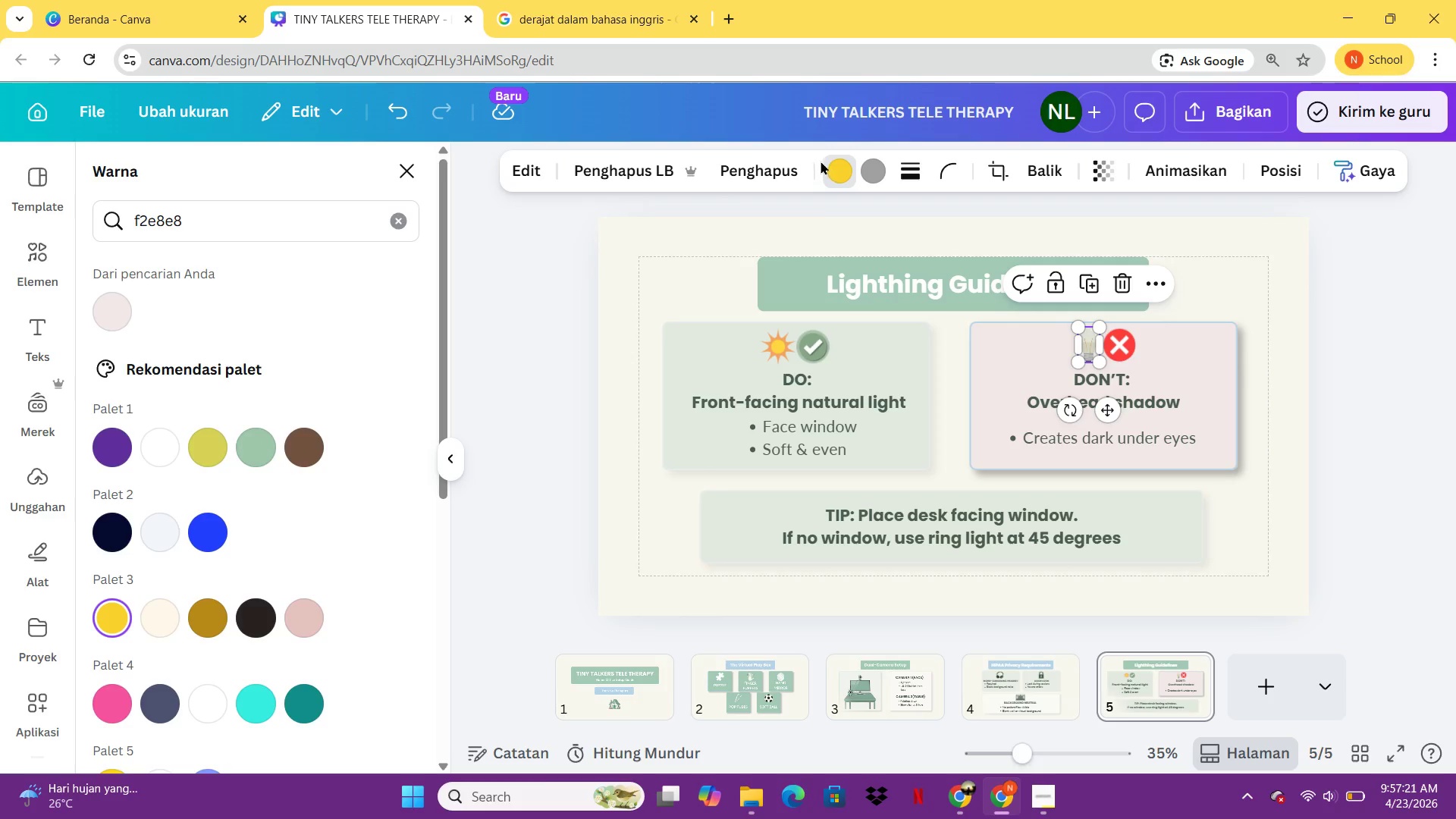 
left_click([876, 165])
 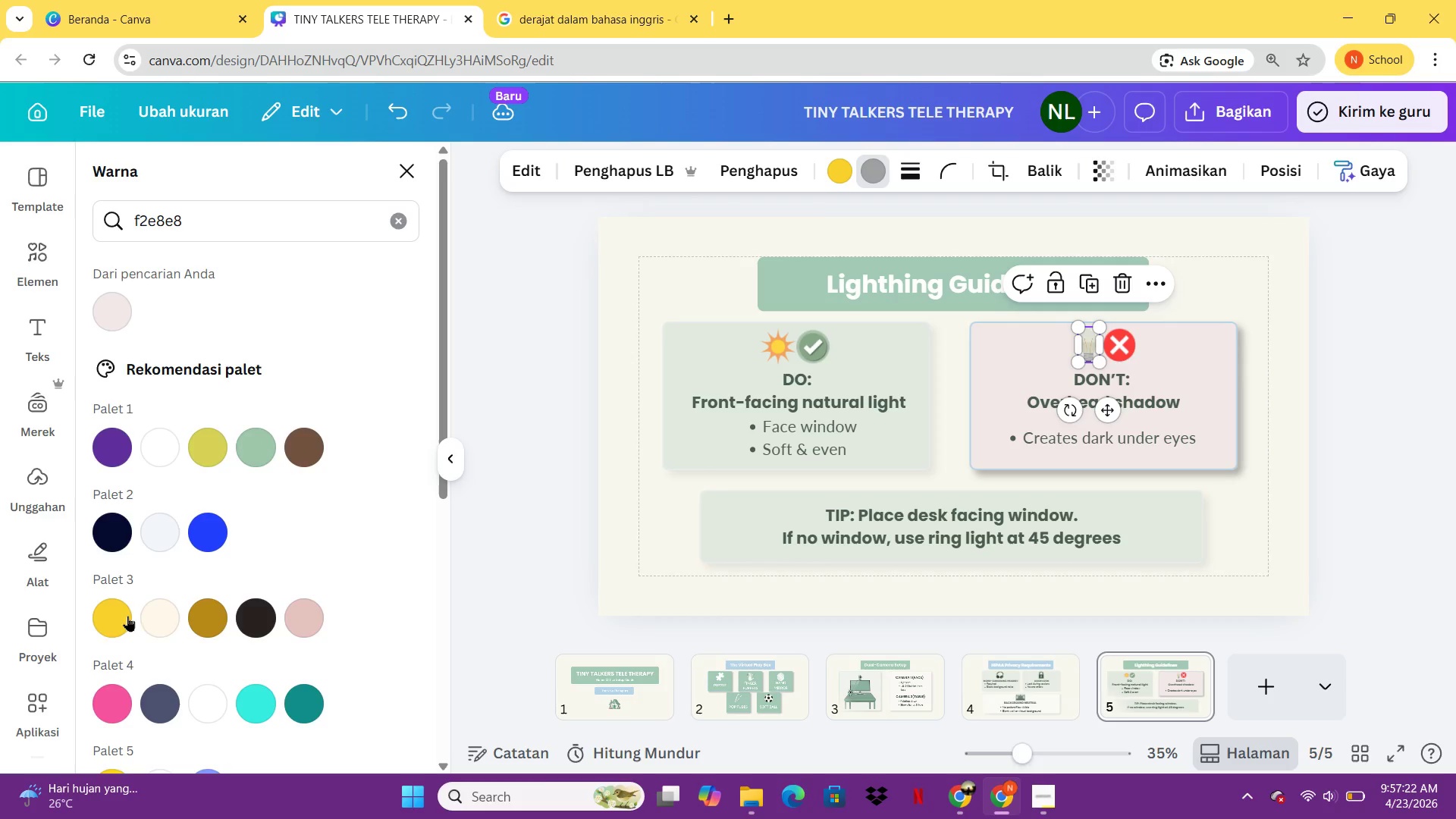 
left_click([126, 613])
 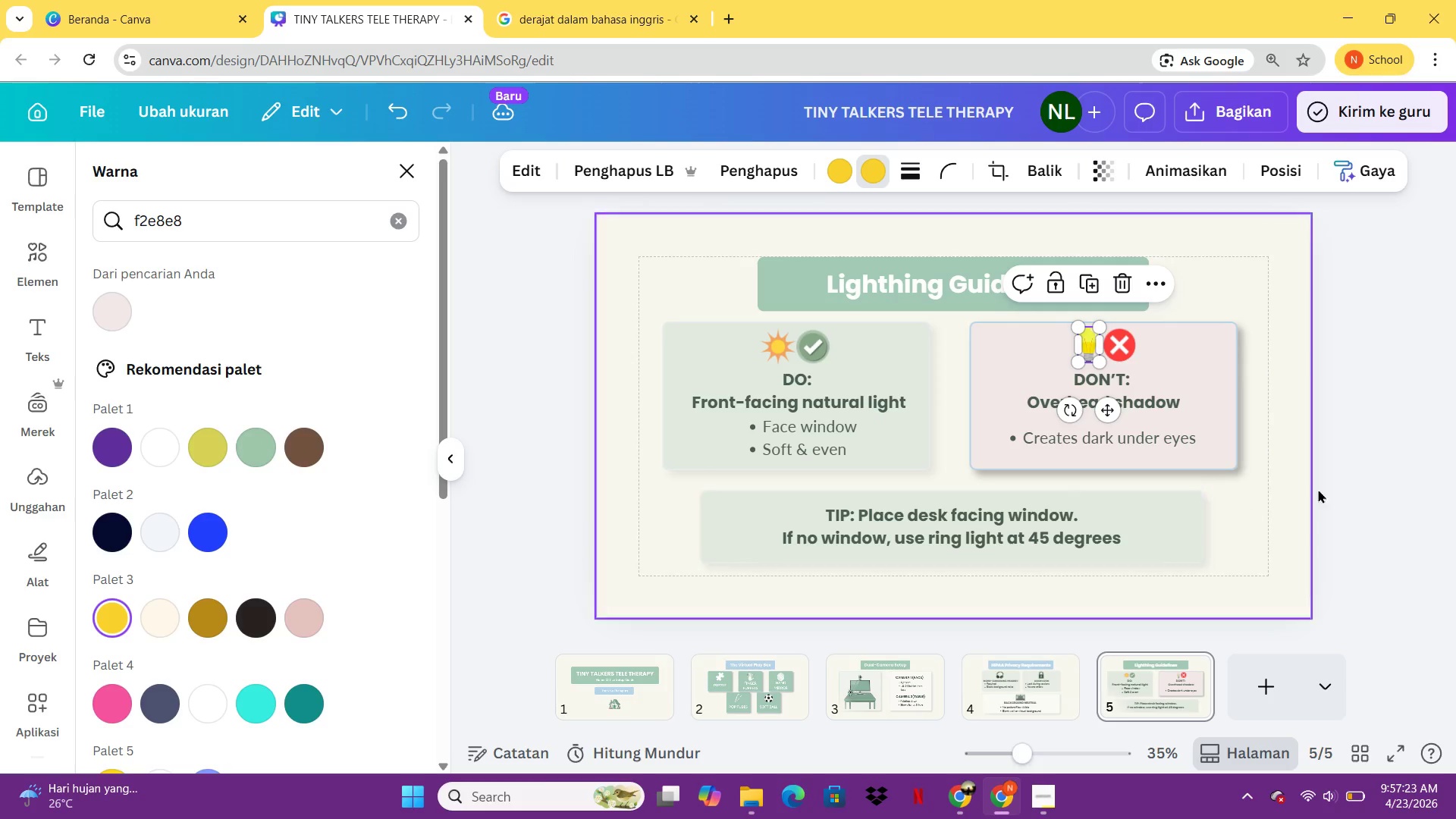 
left_click([1407, 468])
 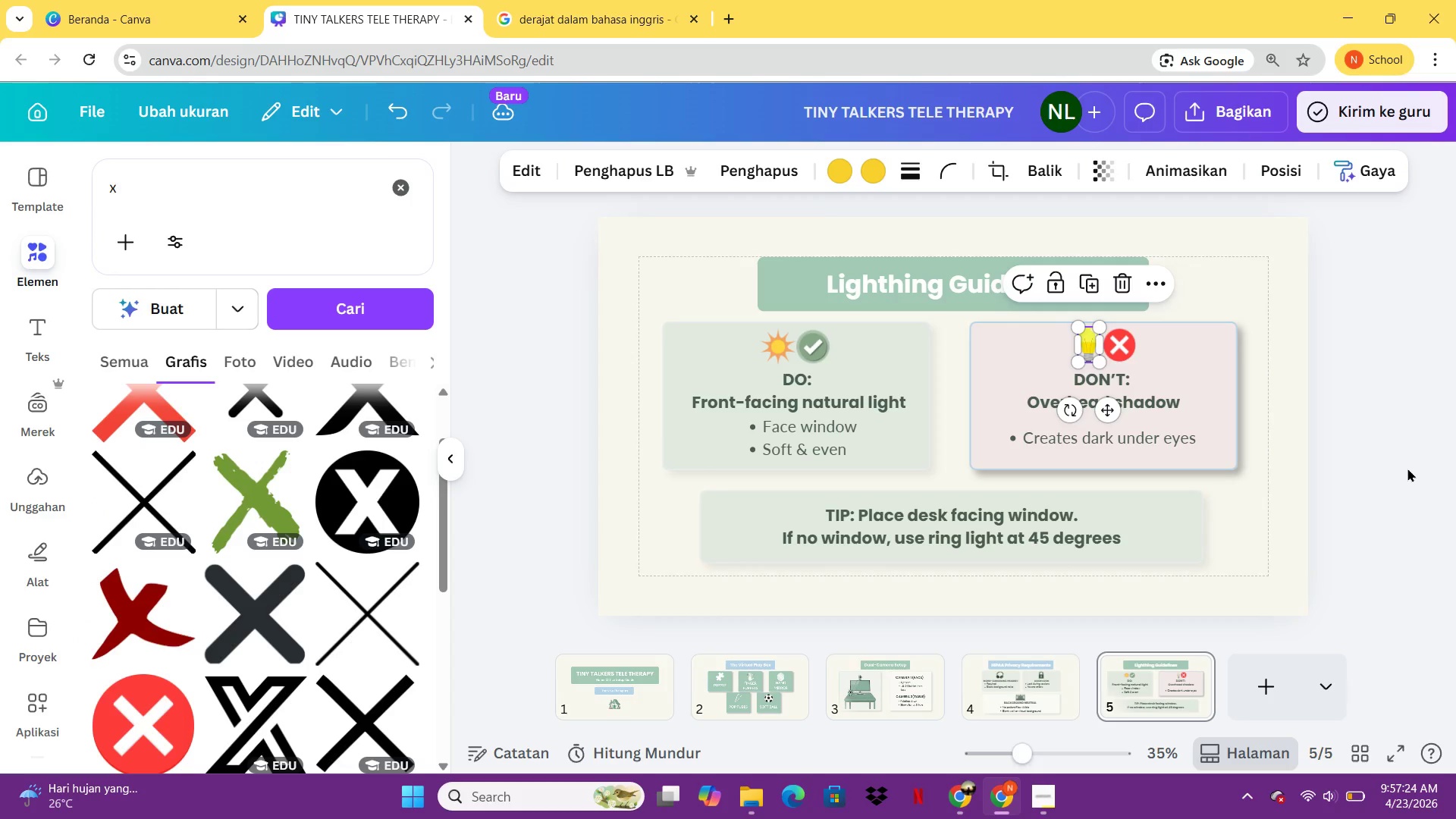 
left_click([1407, 468])
 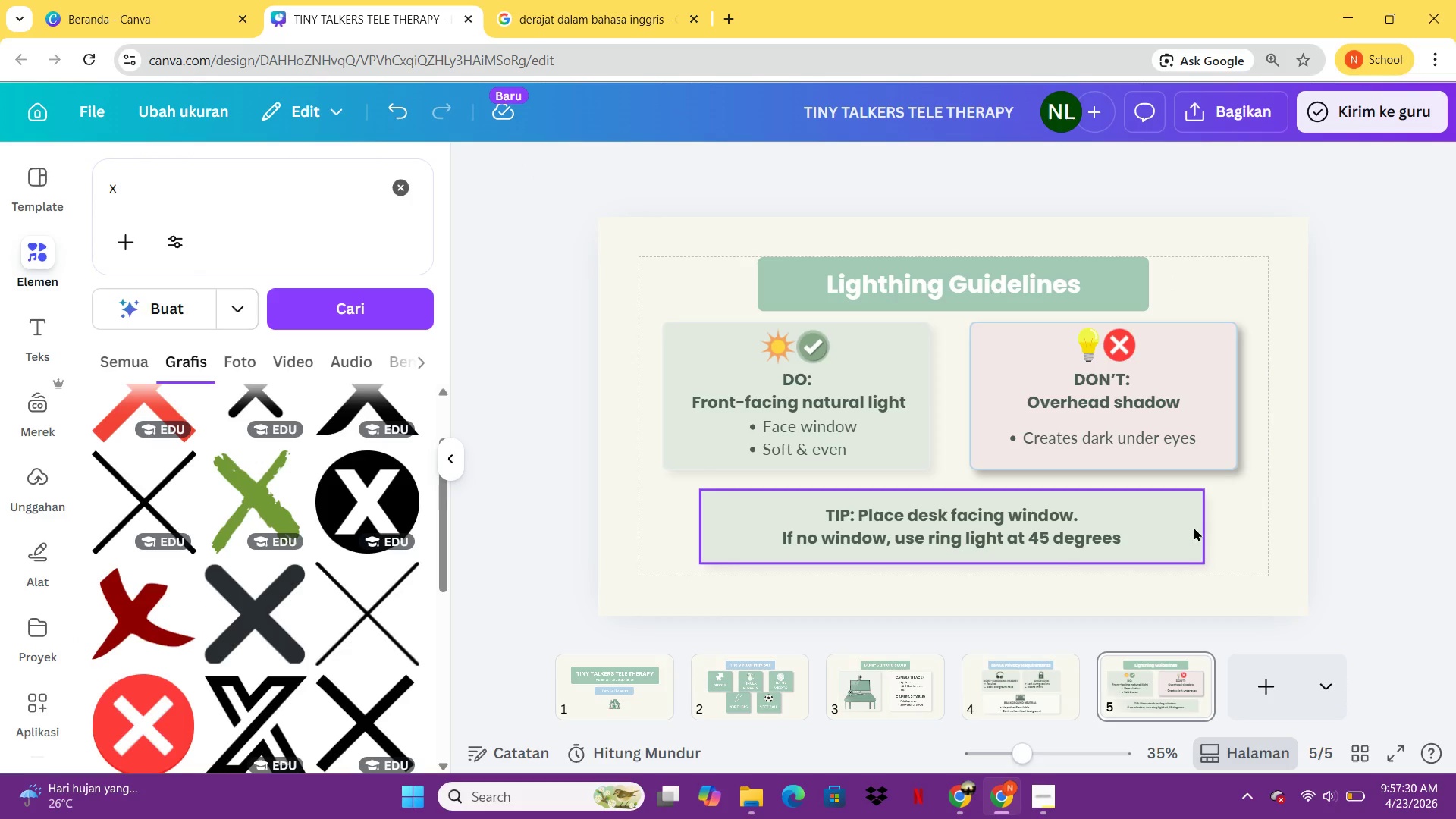 
wait(7.75)
 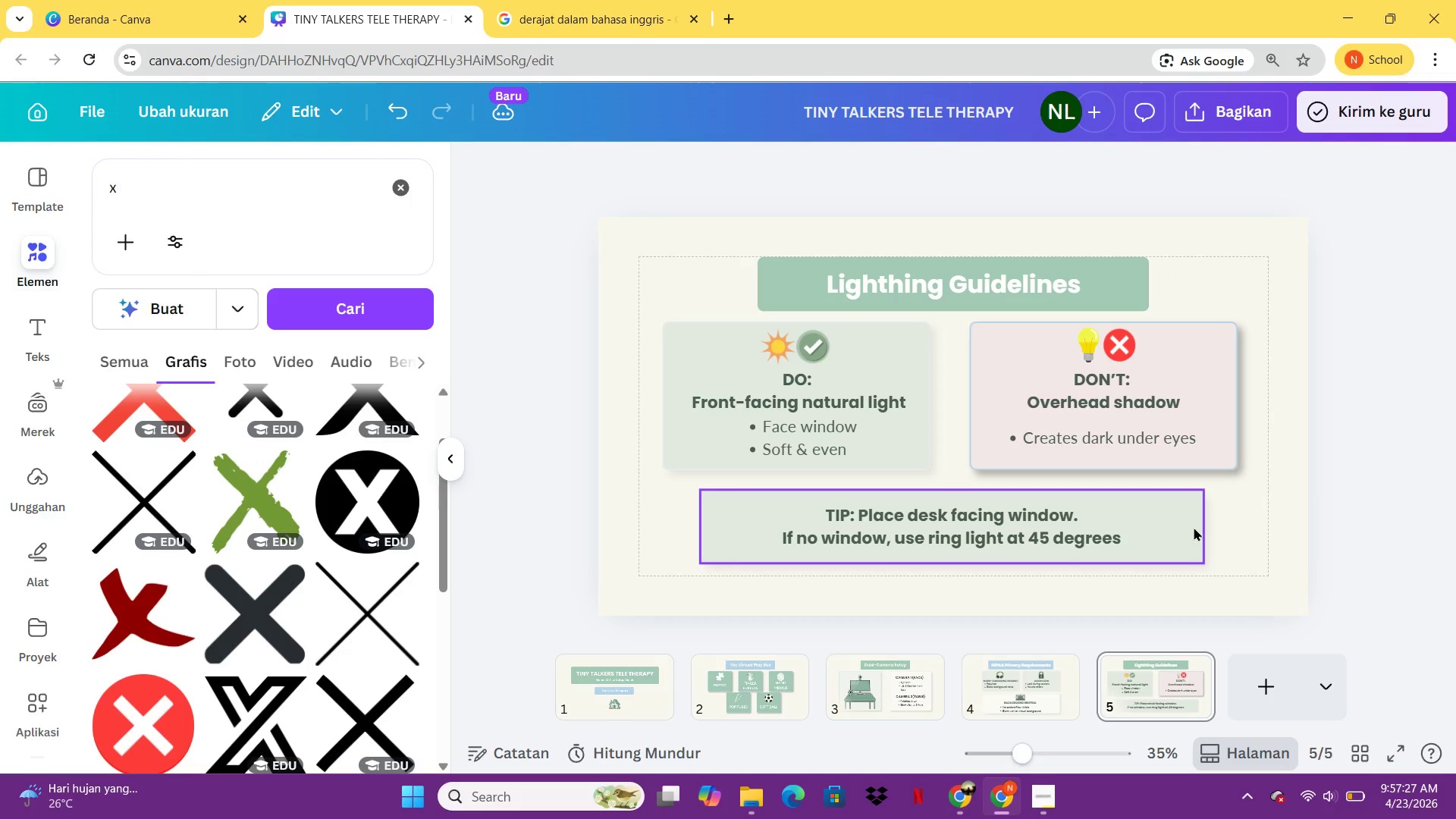 
left_click([1209, 347])
 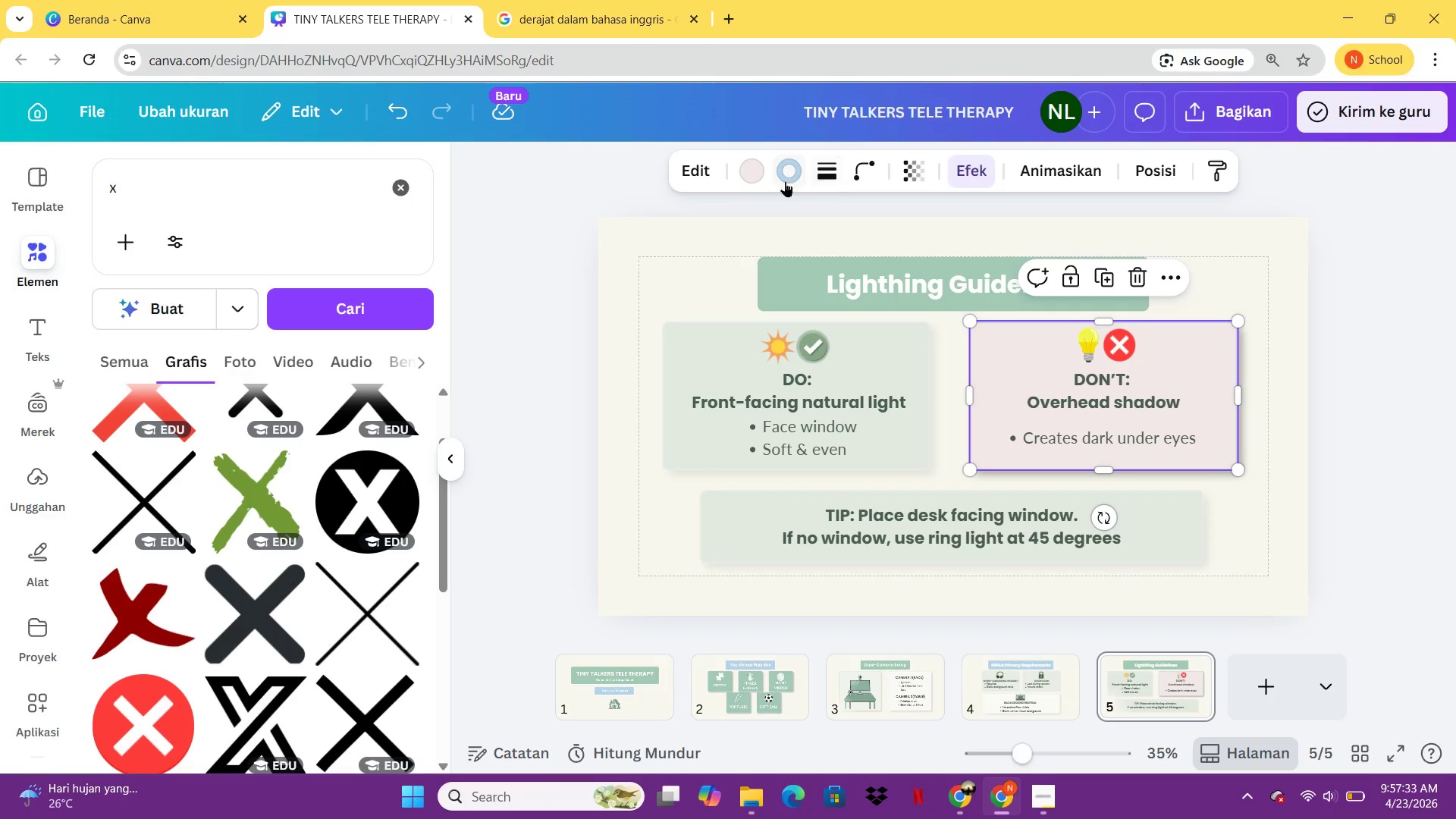 
left_click([784, 180])
 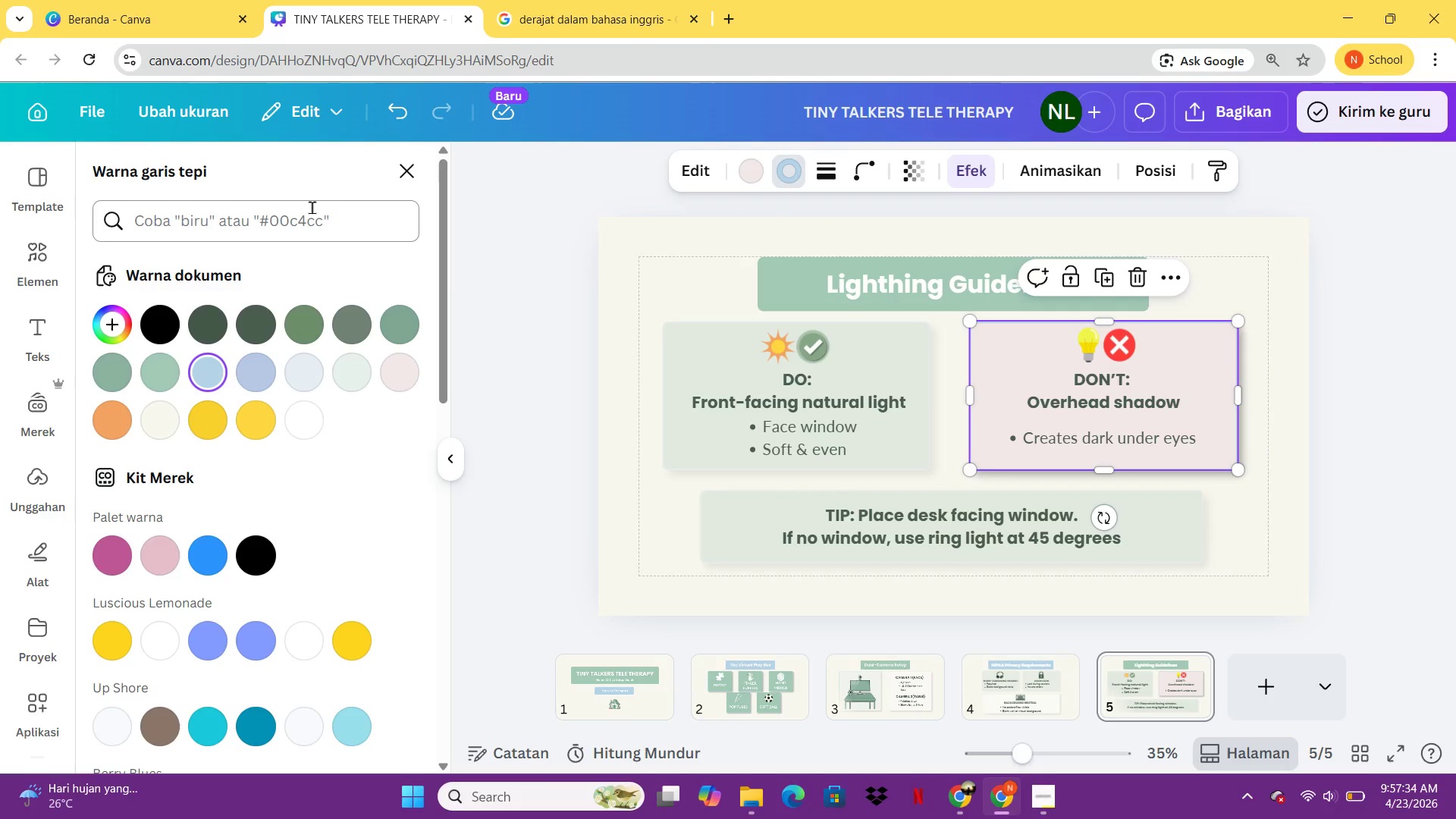 
left_click([307, 206])
 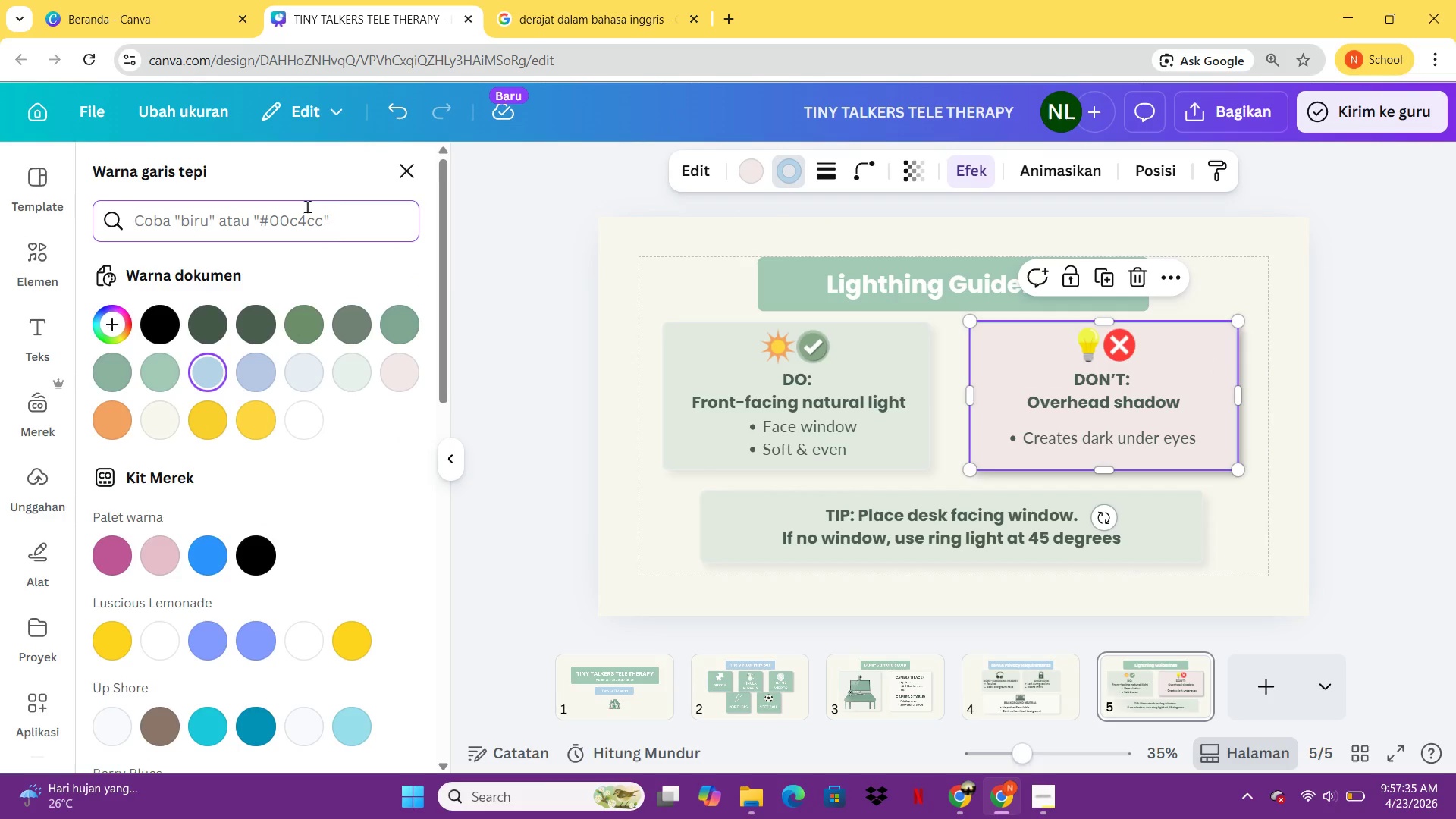 
type(d4a5a5)
 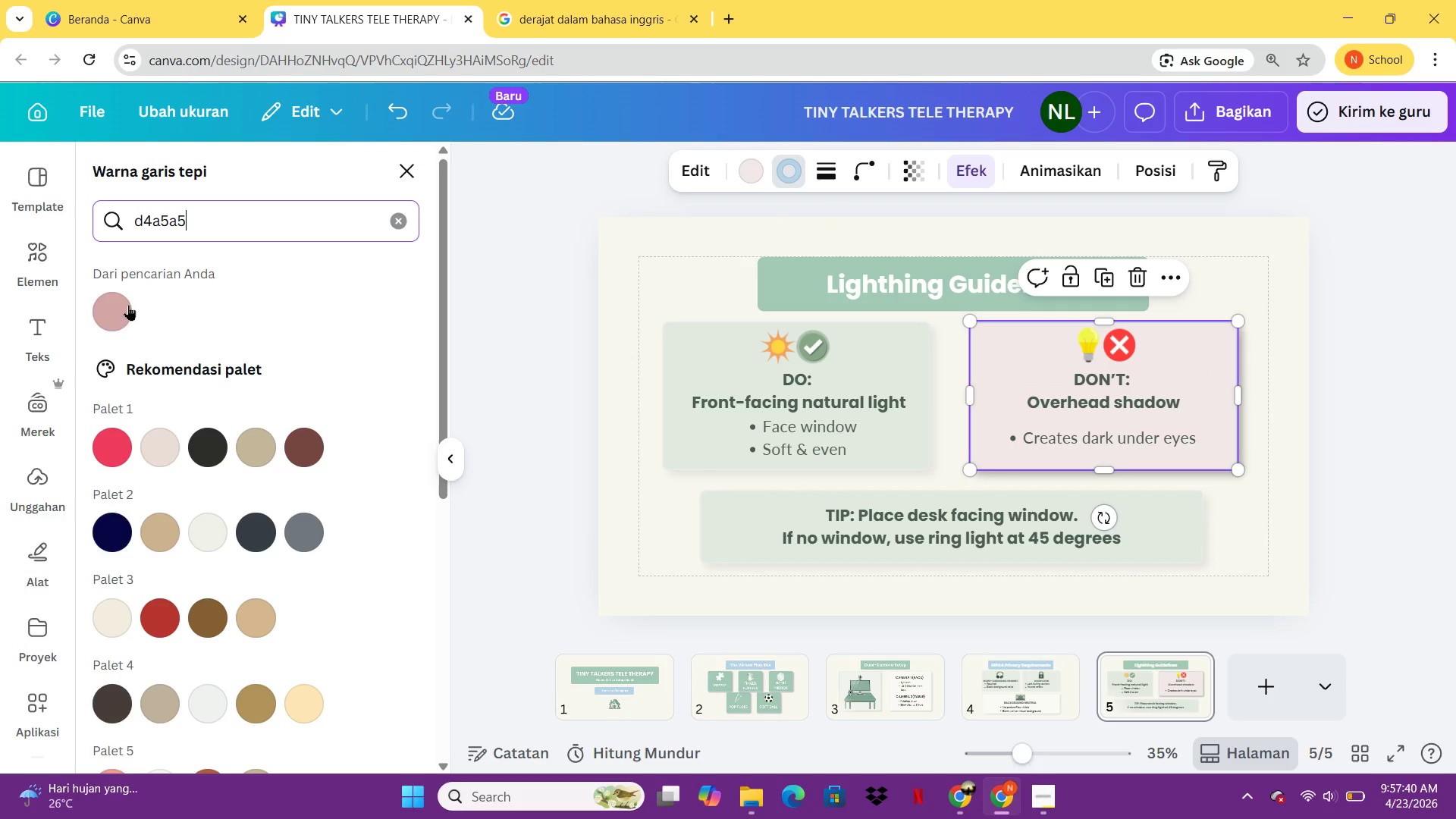 
left_click([121, 308])
 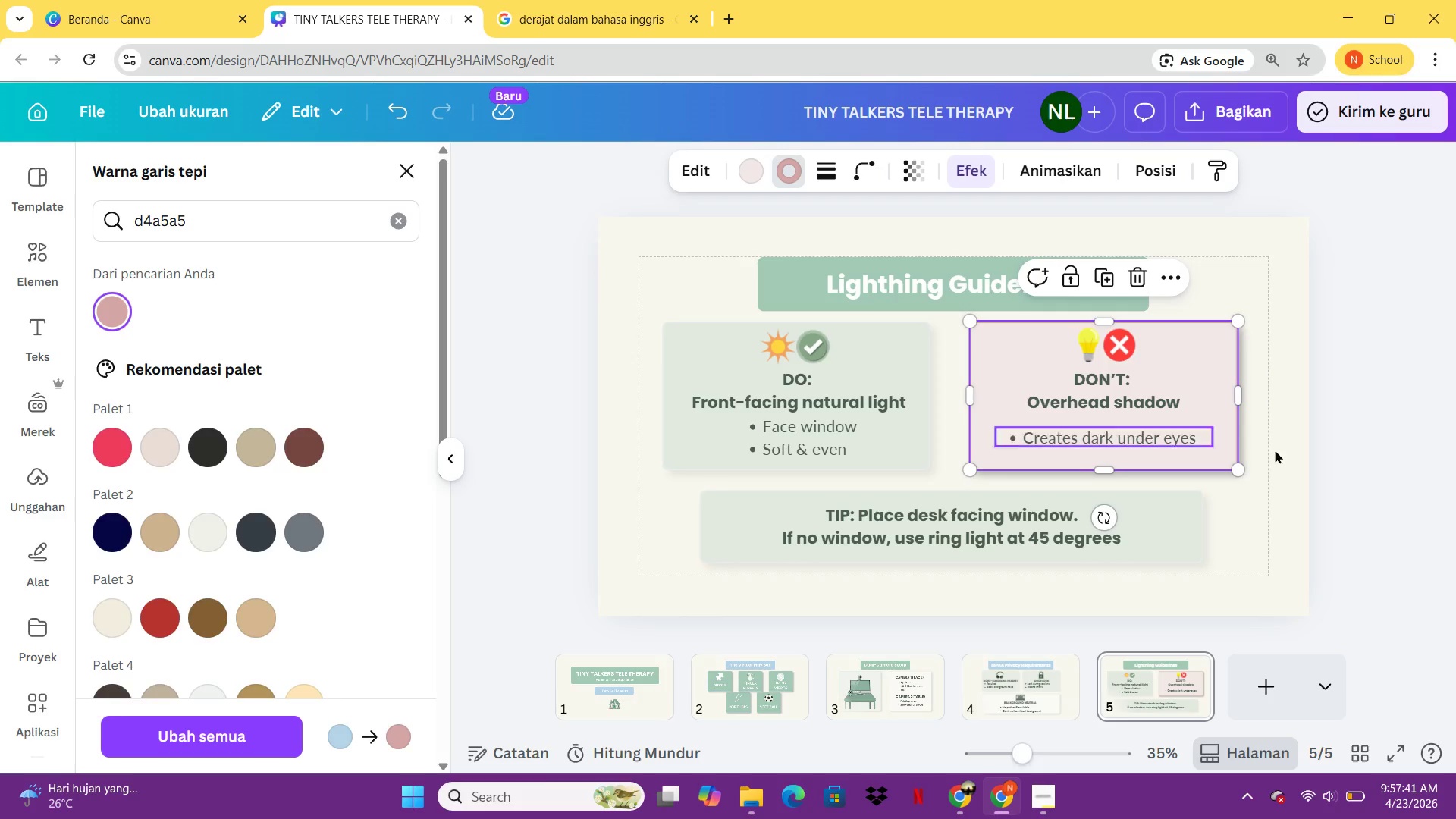 
left_click([1406, 456])
 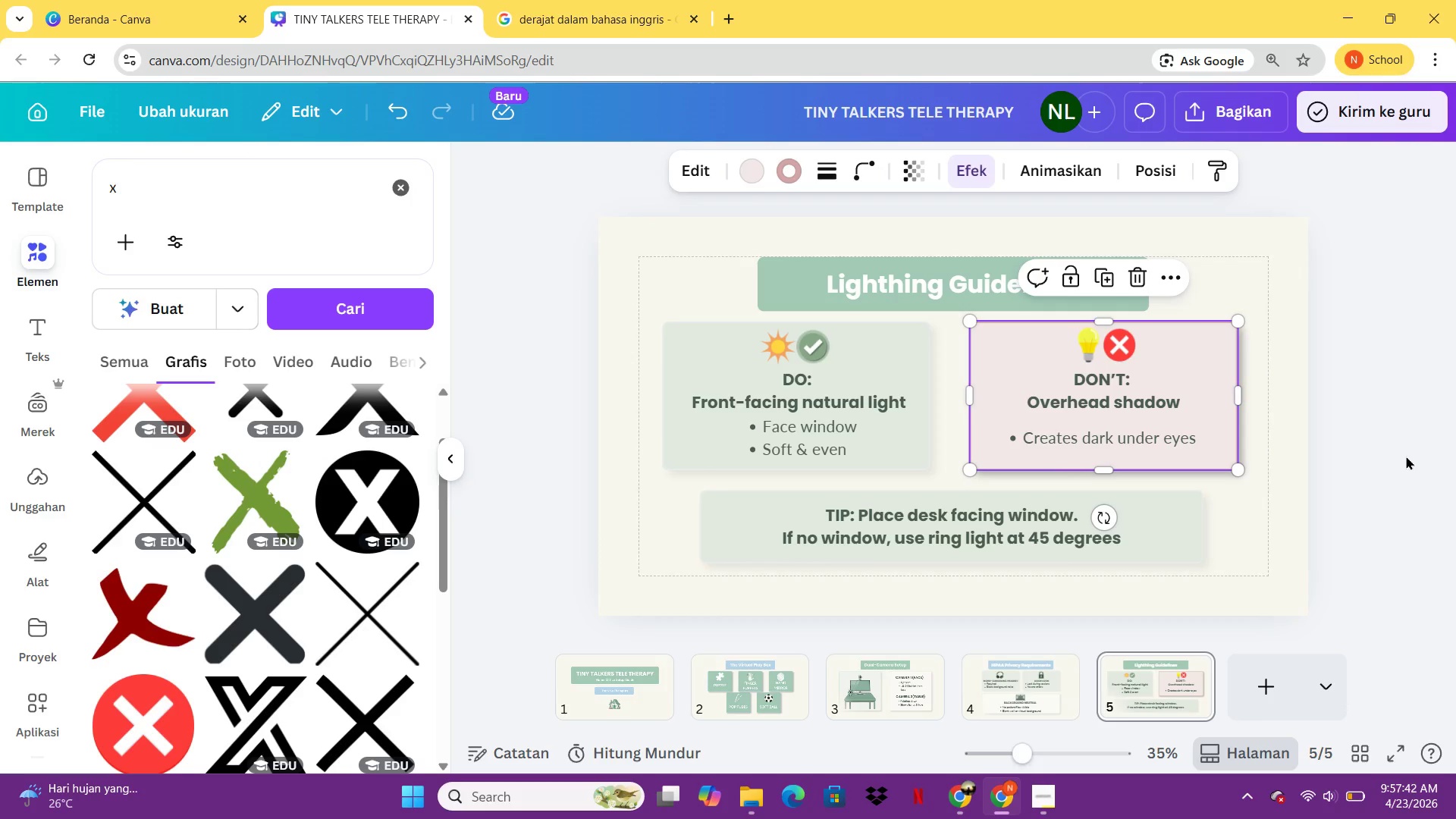 
left_click([1406, 456])
 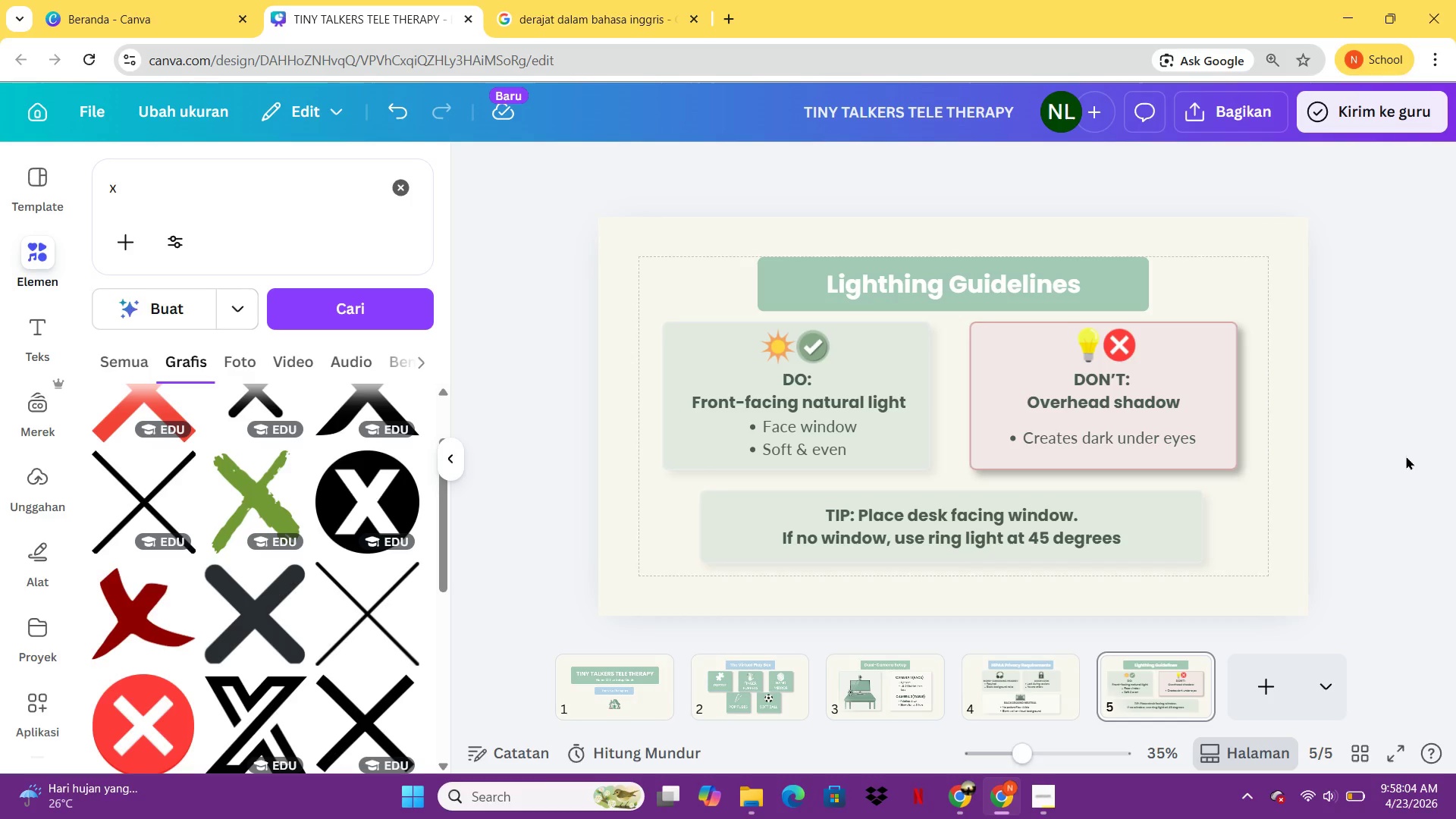 
wait(26.83)
 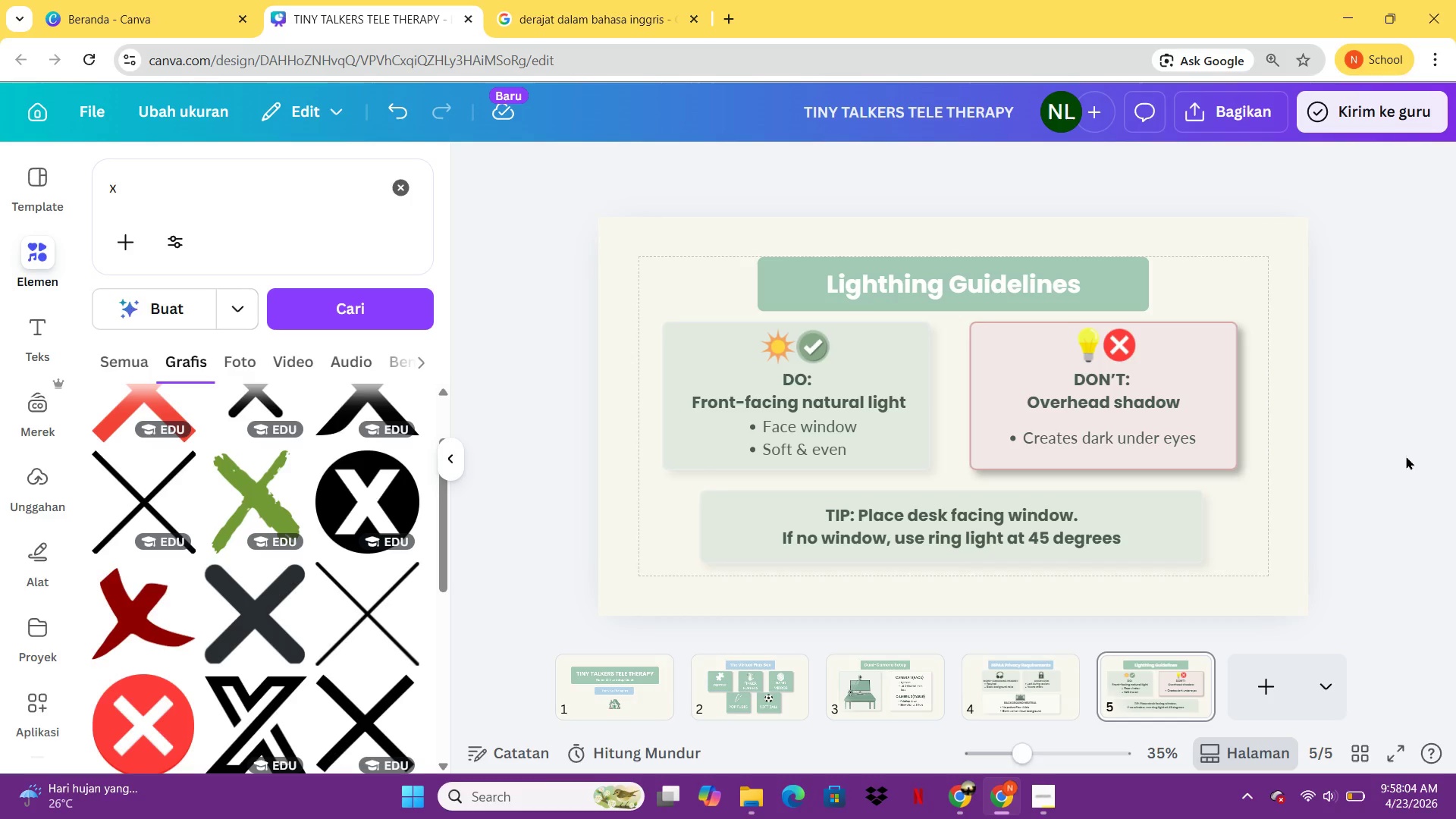 
left_click([1112, 348])
 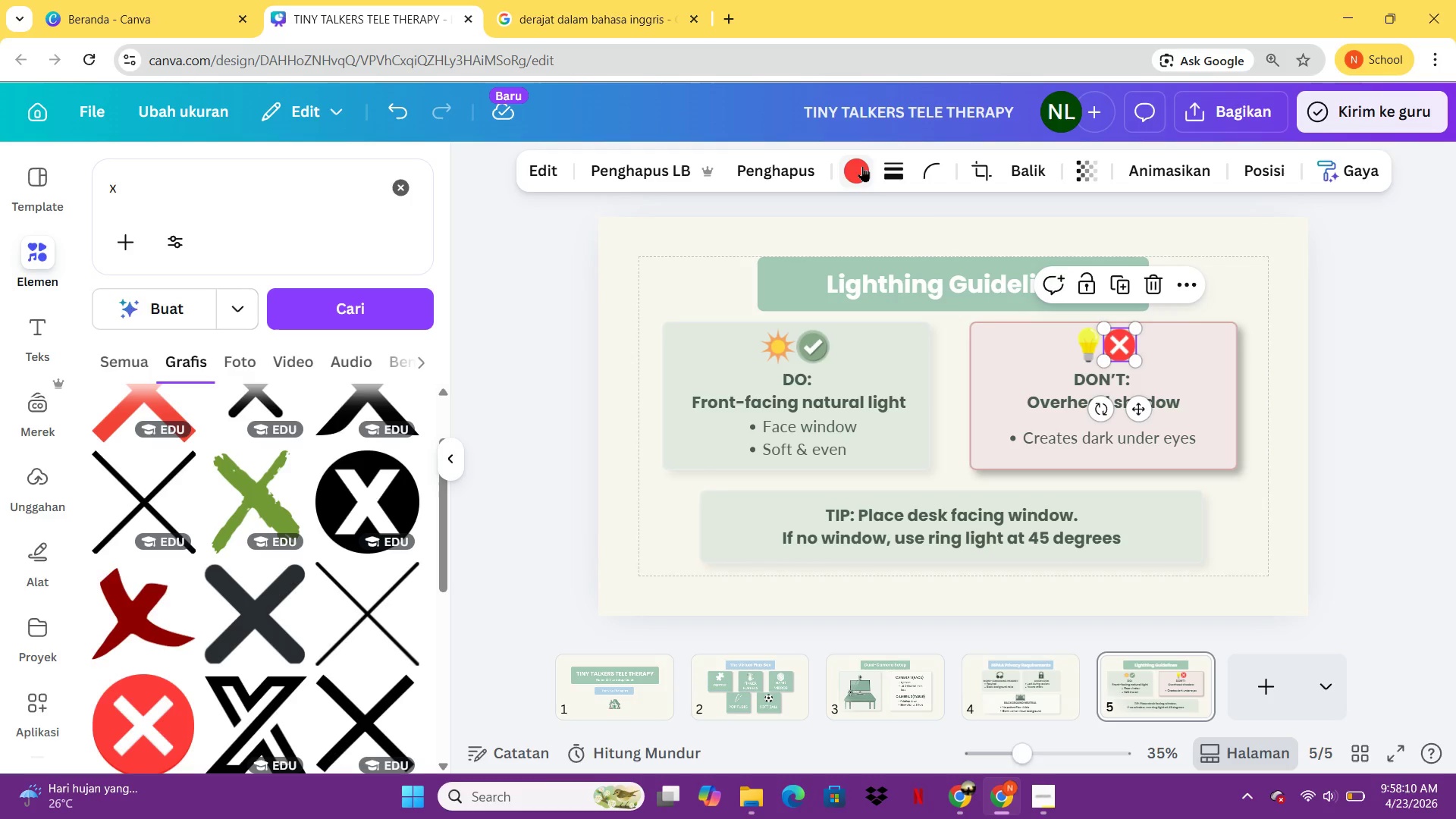 
left_click([862, 168])
 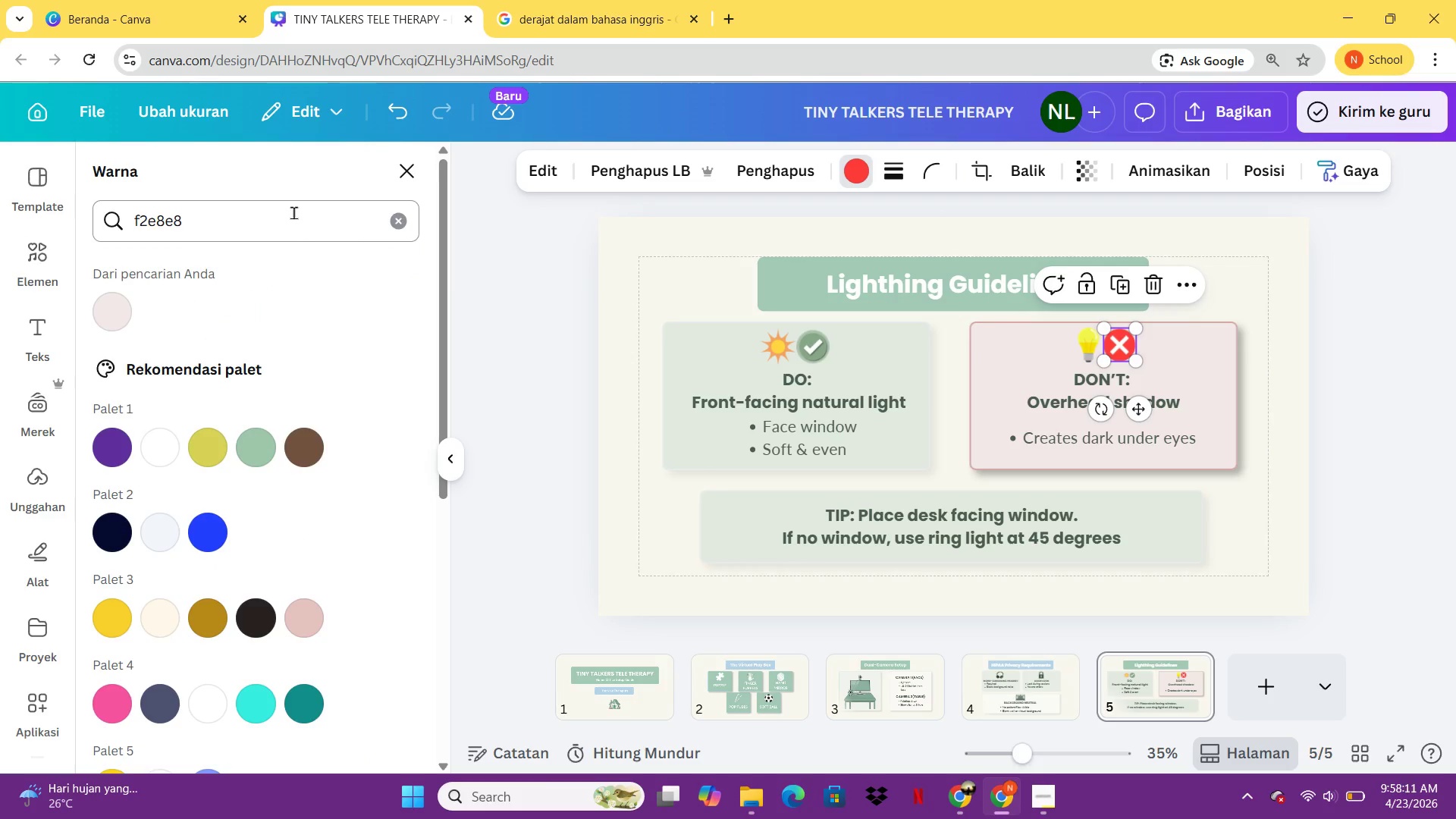 
left_click([293, 212])
 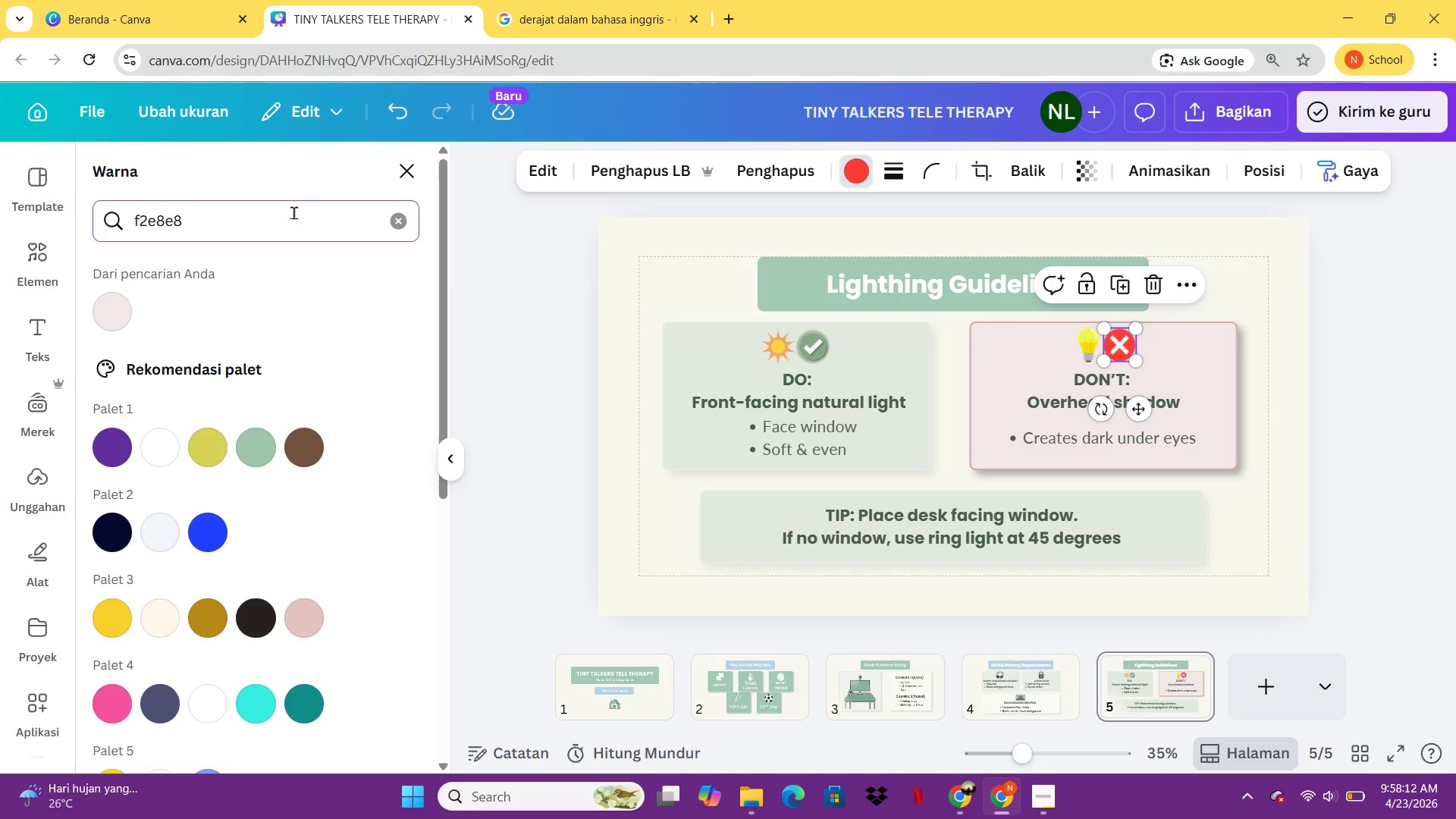 
key(Control+ControlLeft)
 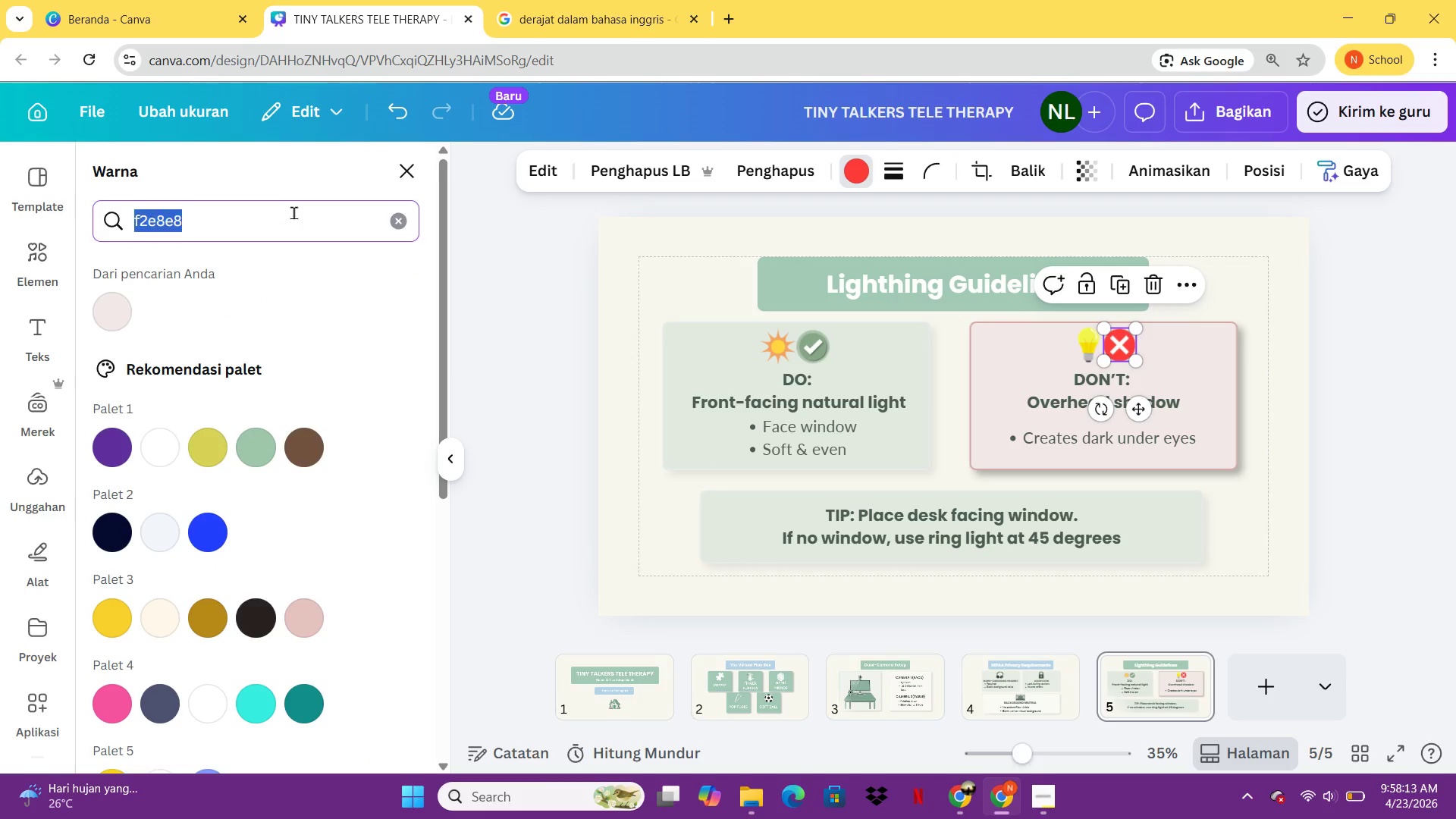 
key(Control+A)
 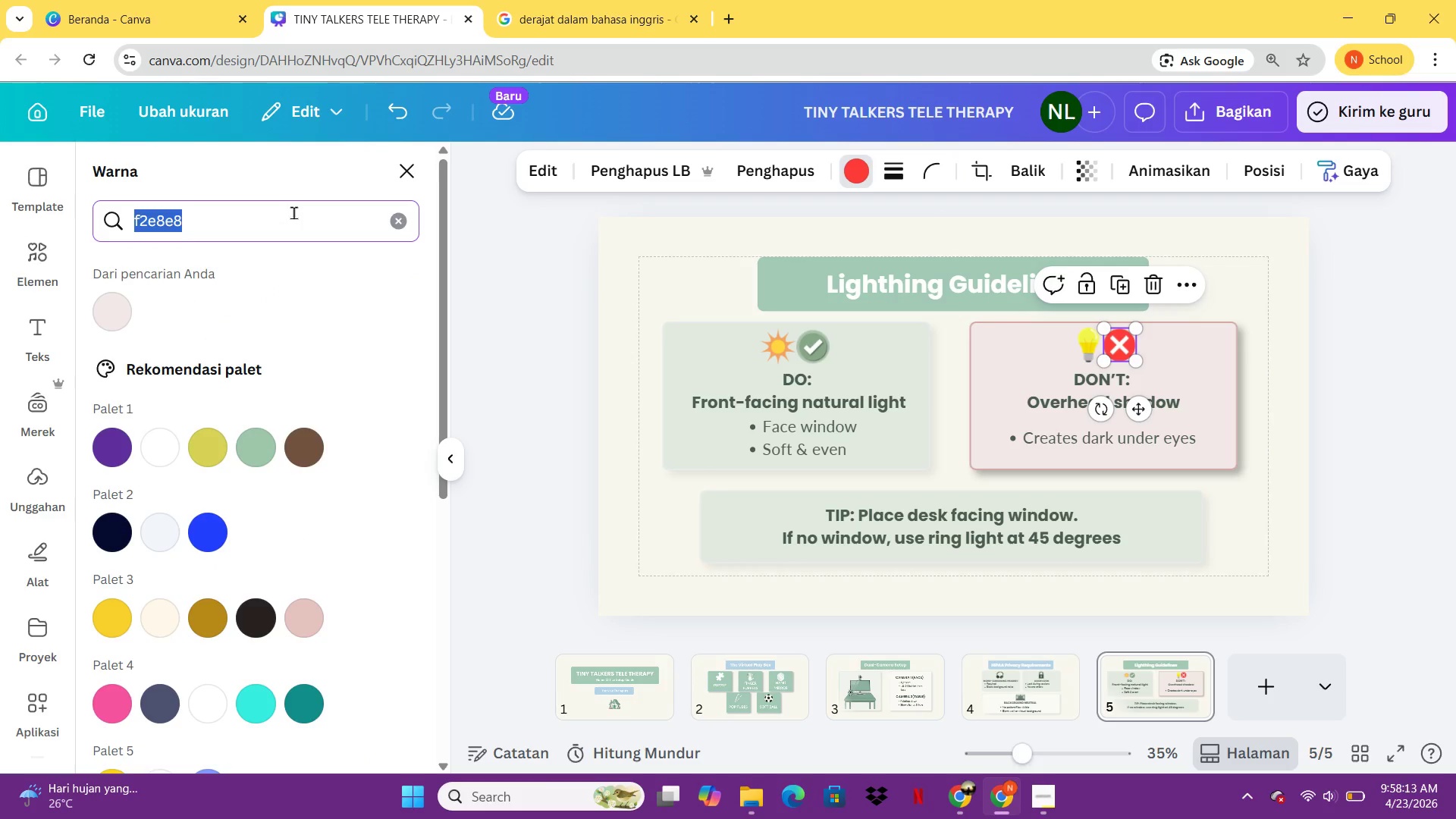 
key(D)
 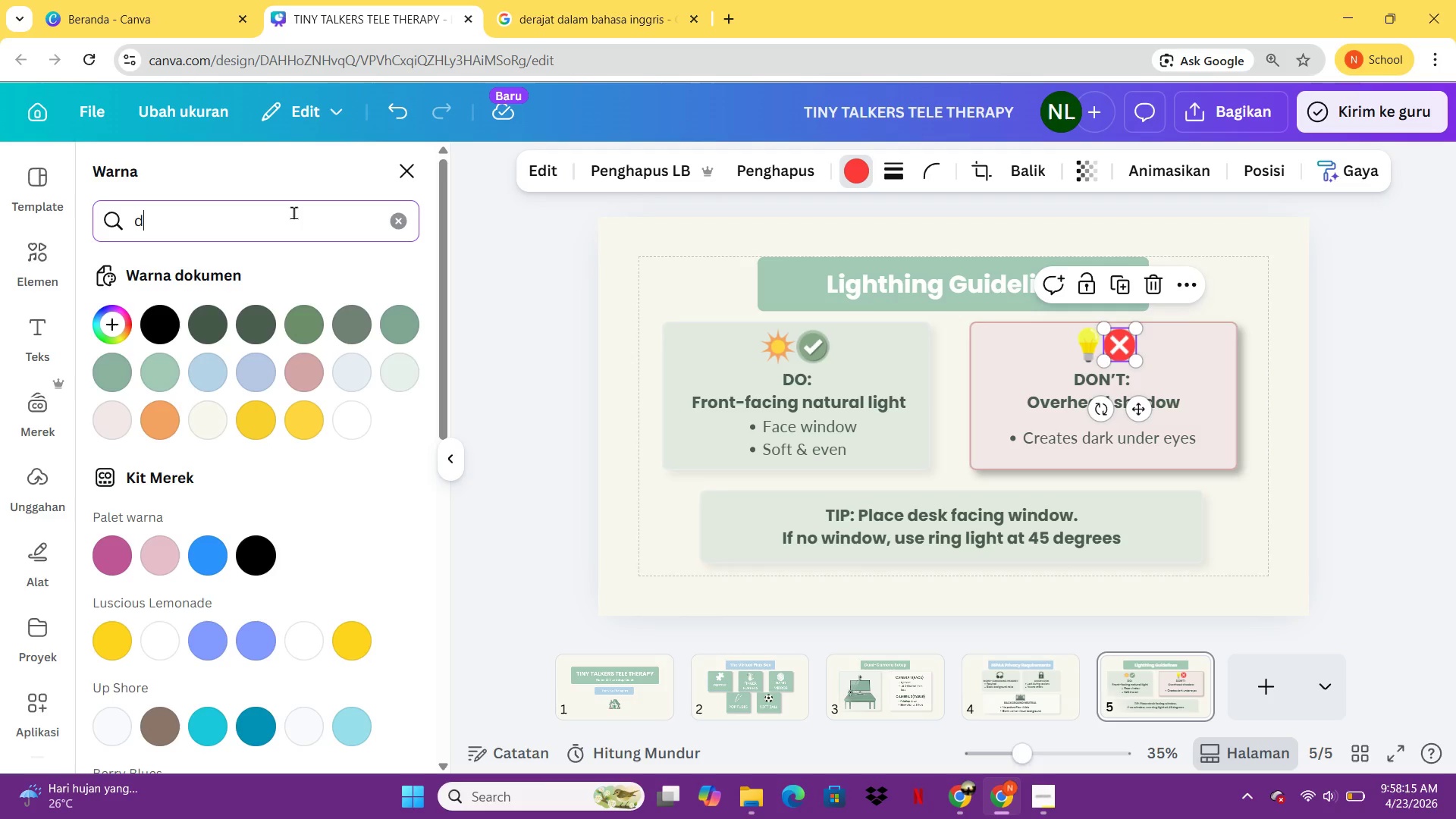 
type(9534f)
 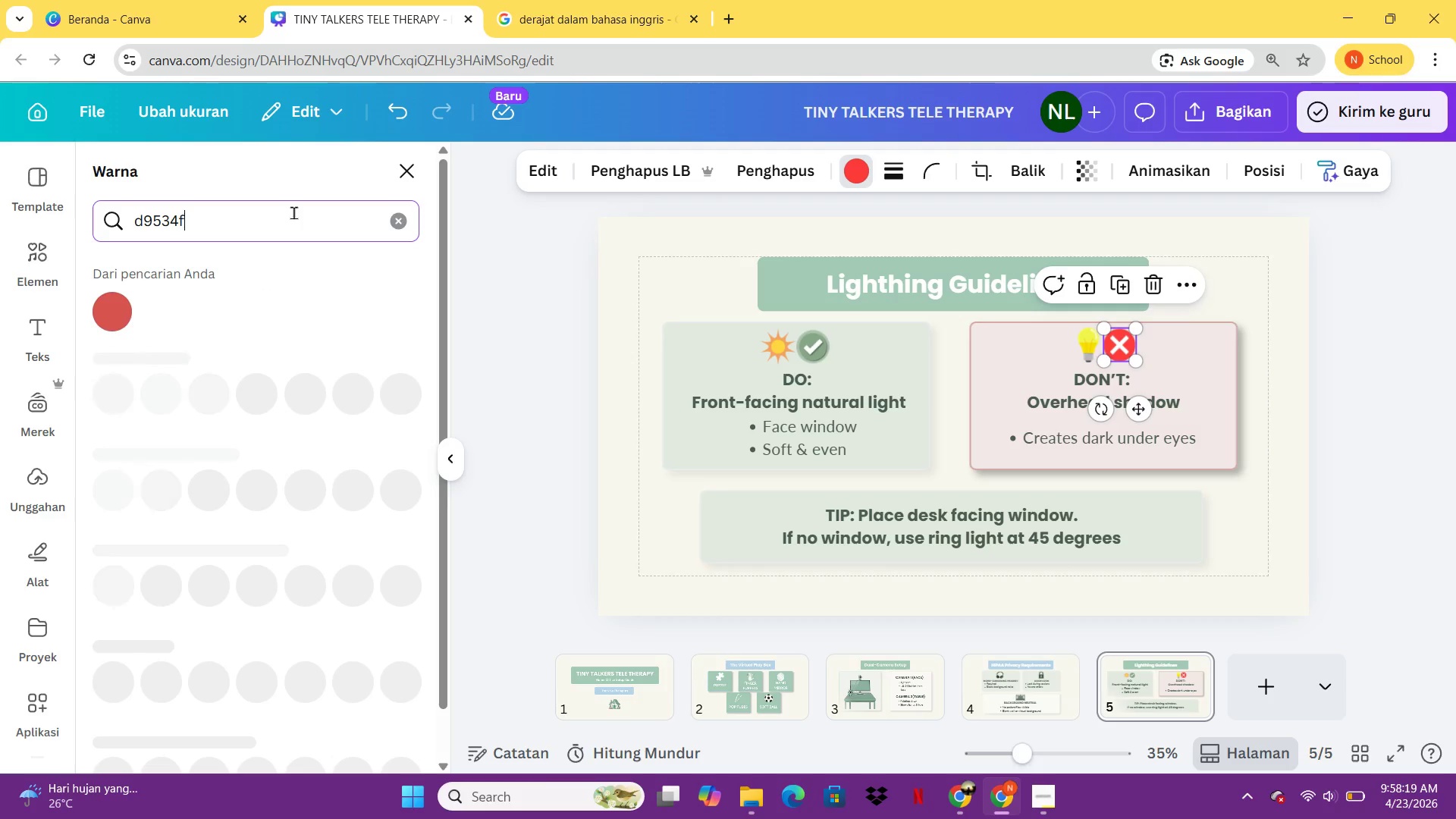 
key(Enter)
 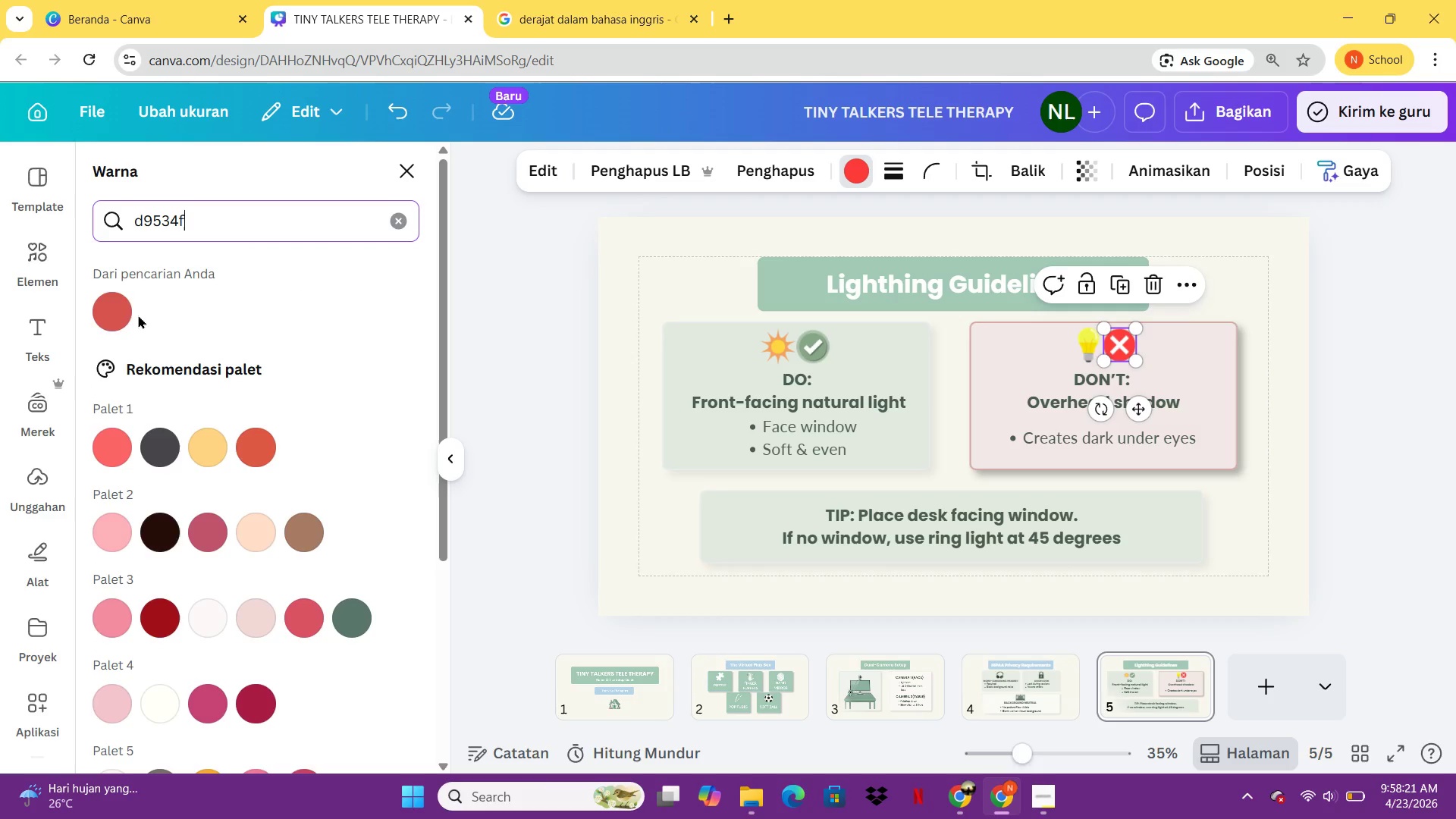 
left_click([128, 313])
 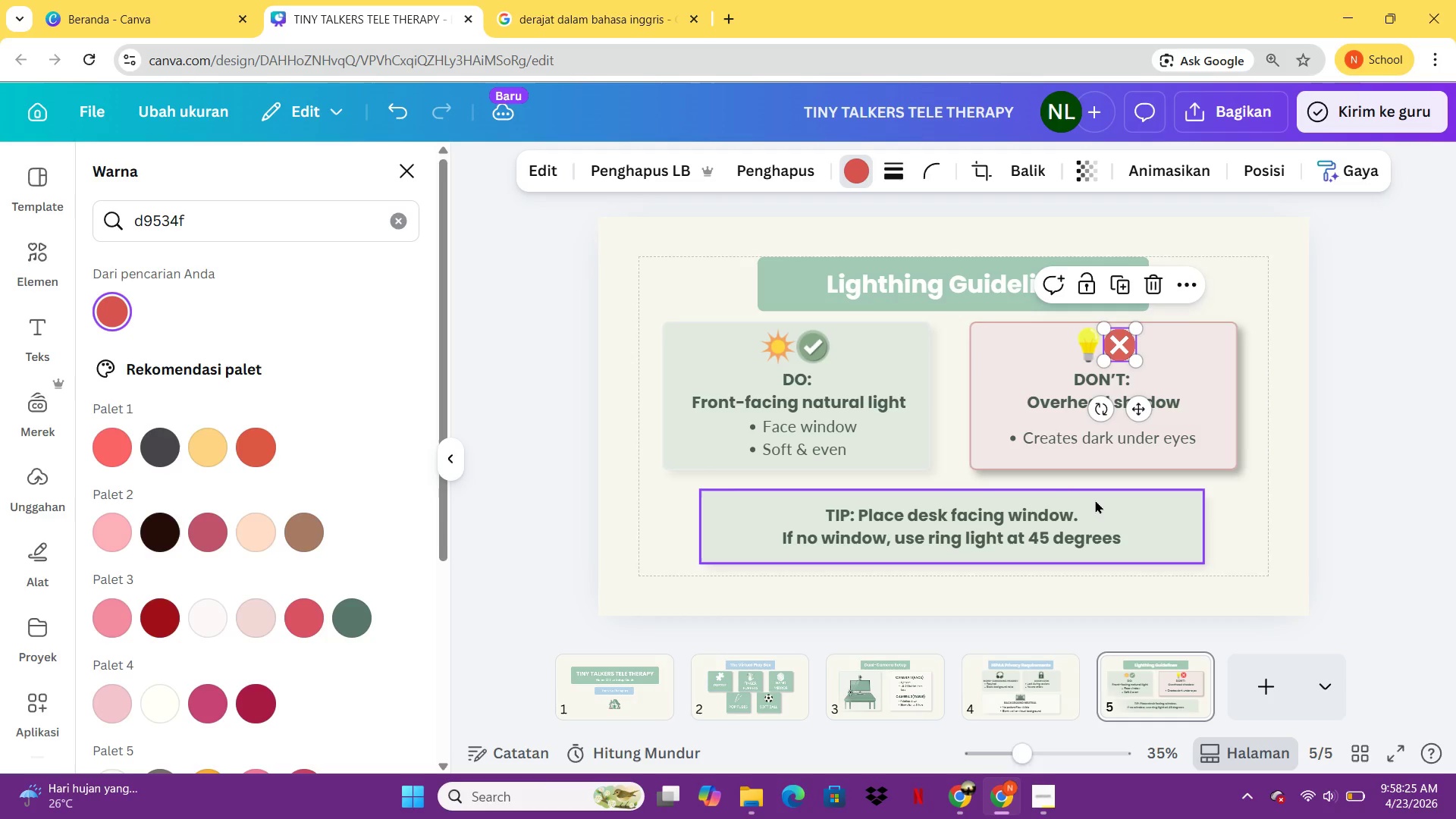 
wait(8.62)
 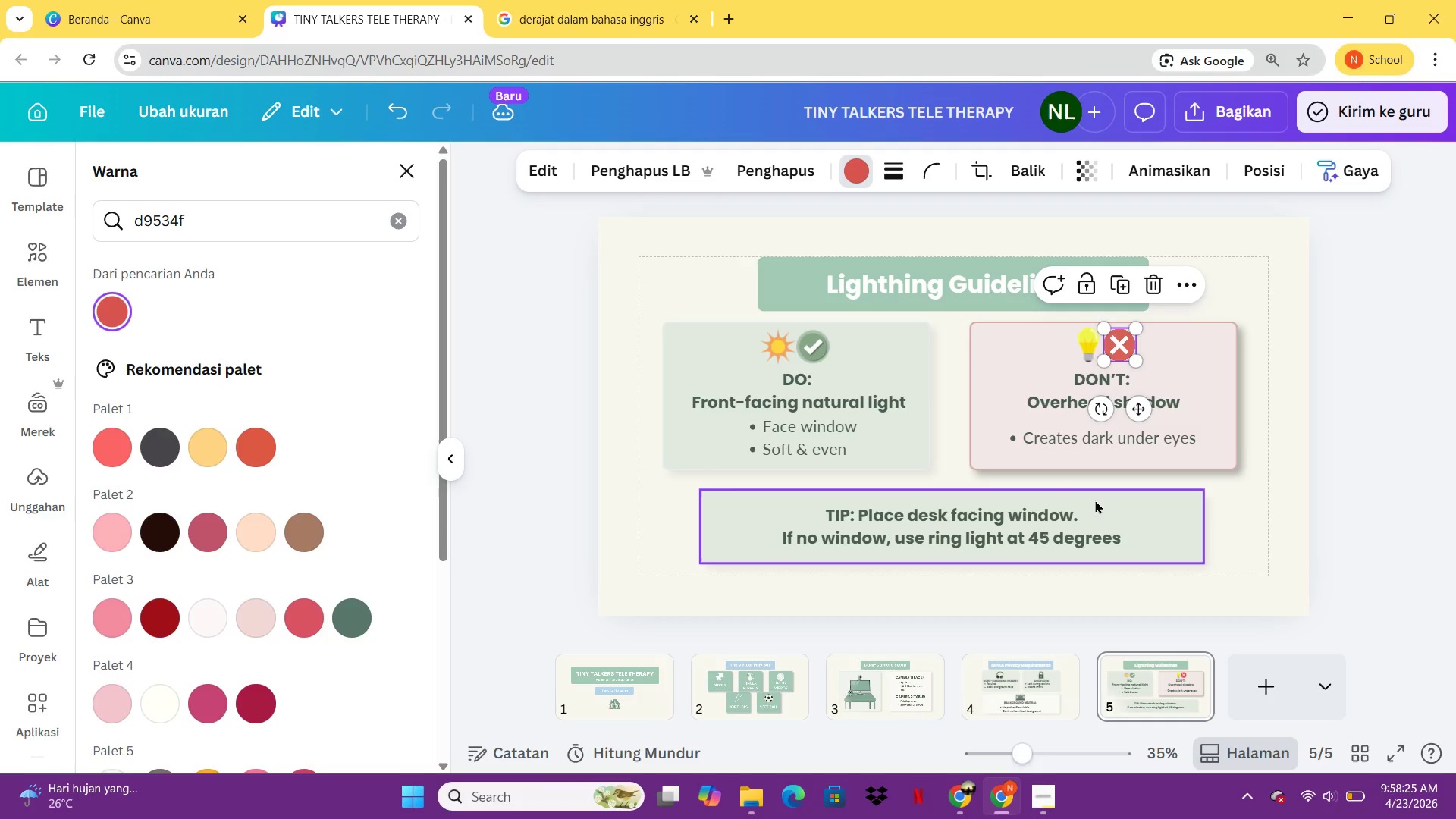 
left_click([1052, 499])
 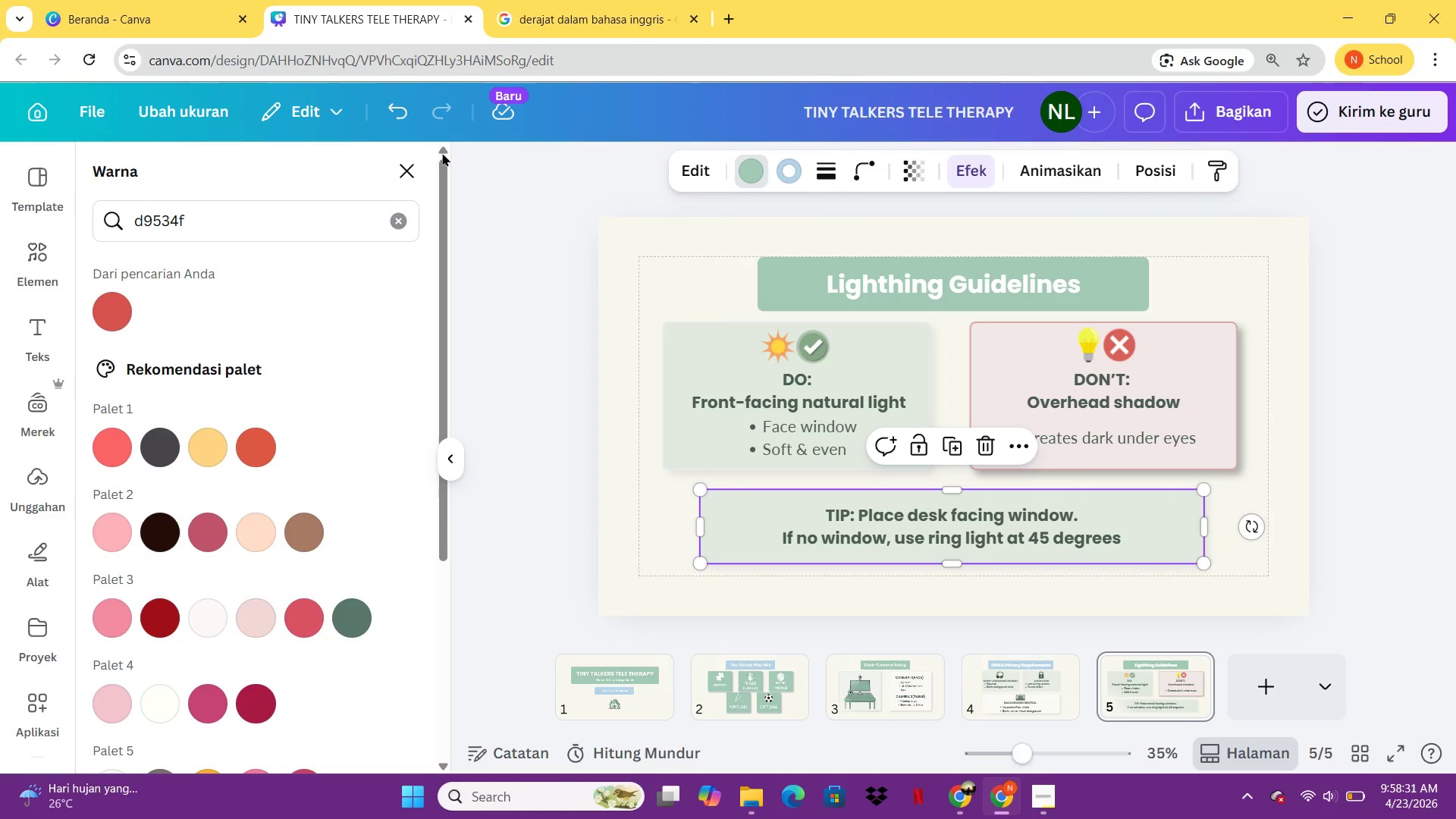 
left_click([407, 167])
 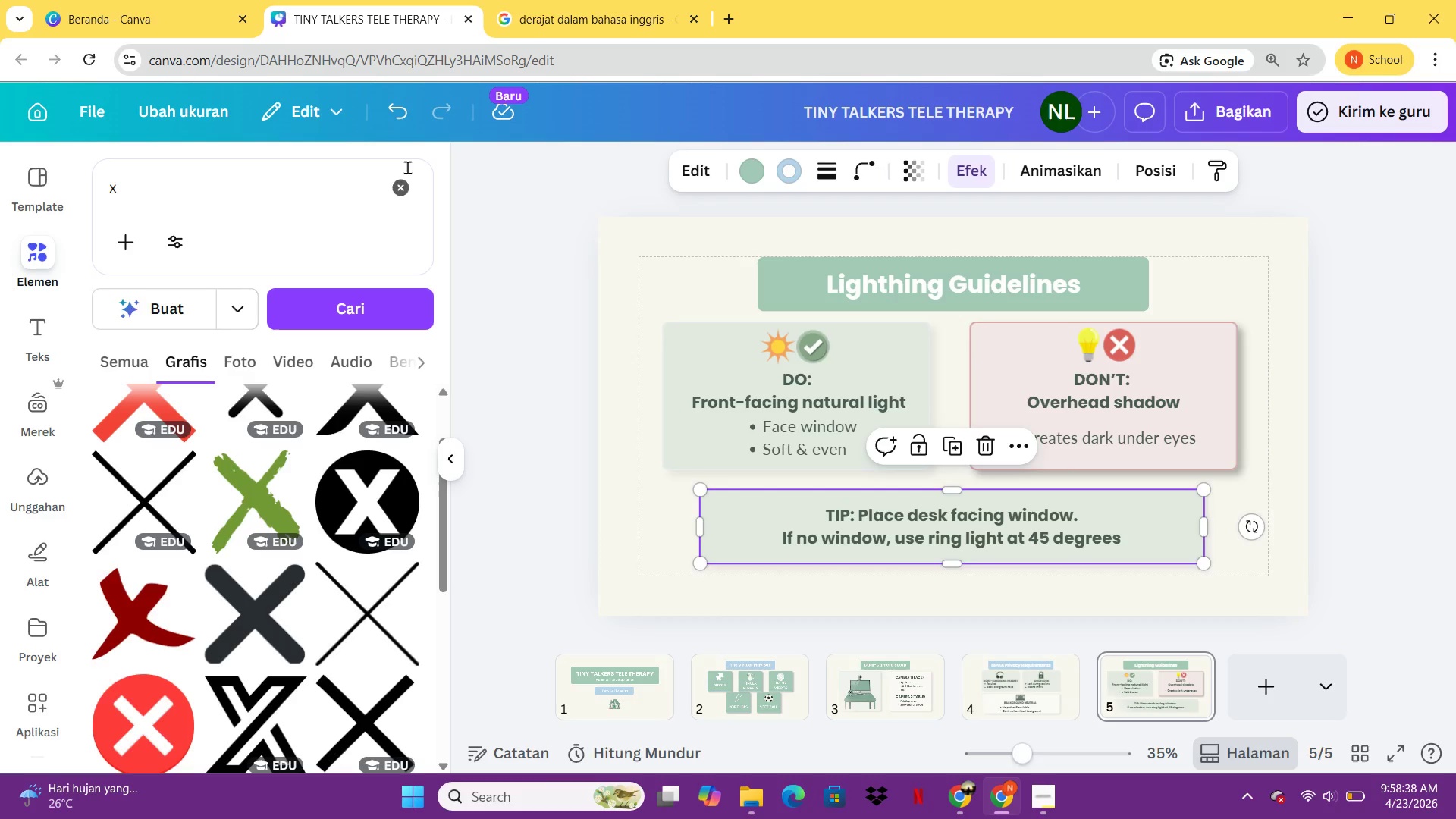 
wait(7.53)
 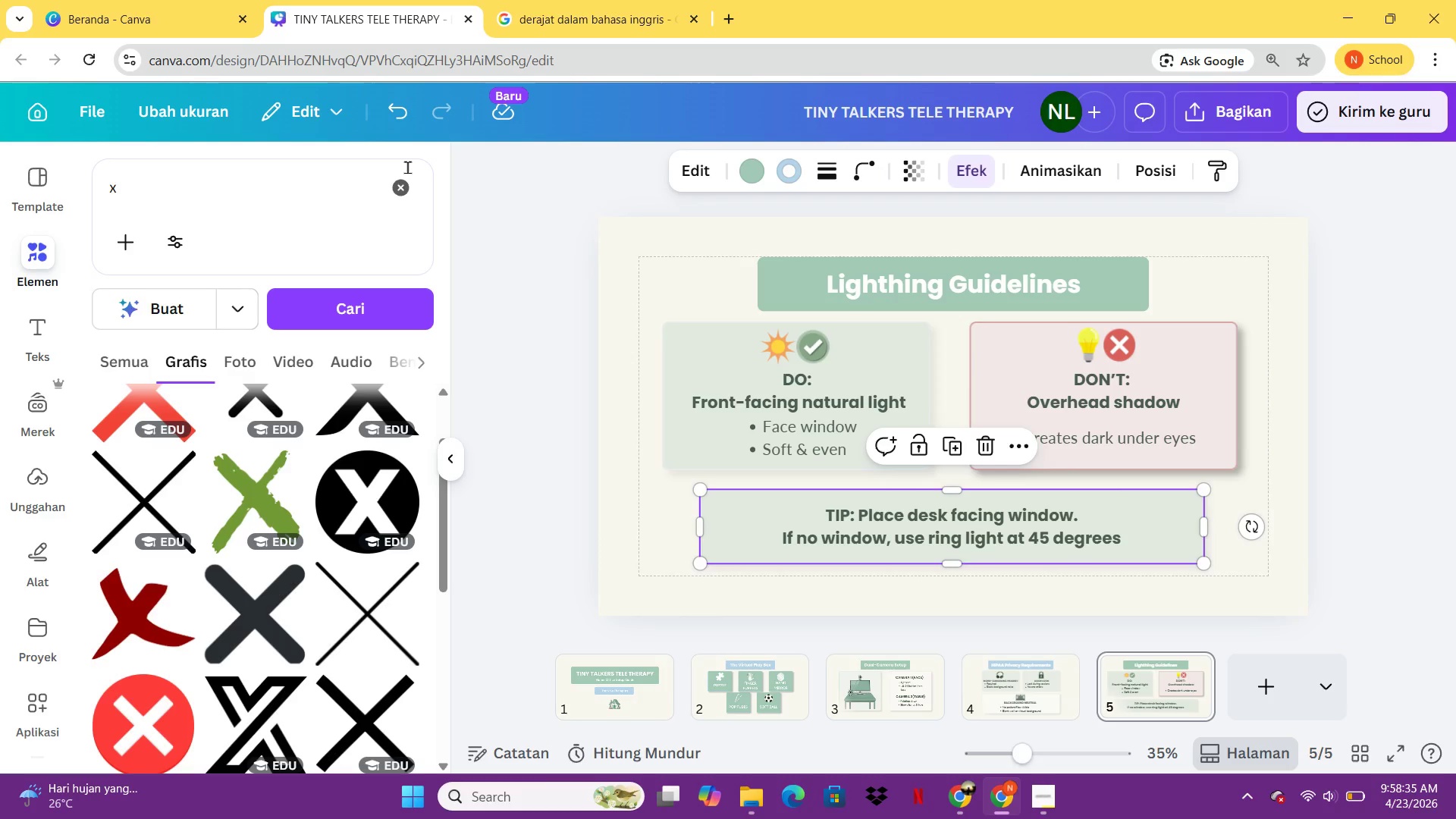 
left_click([742, 174])
 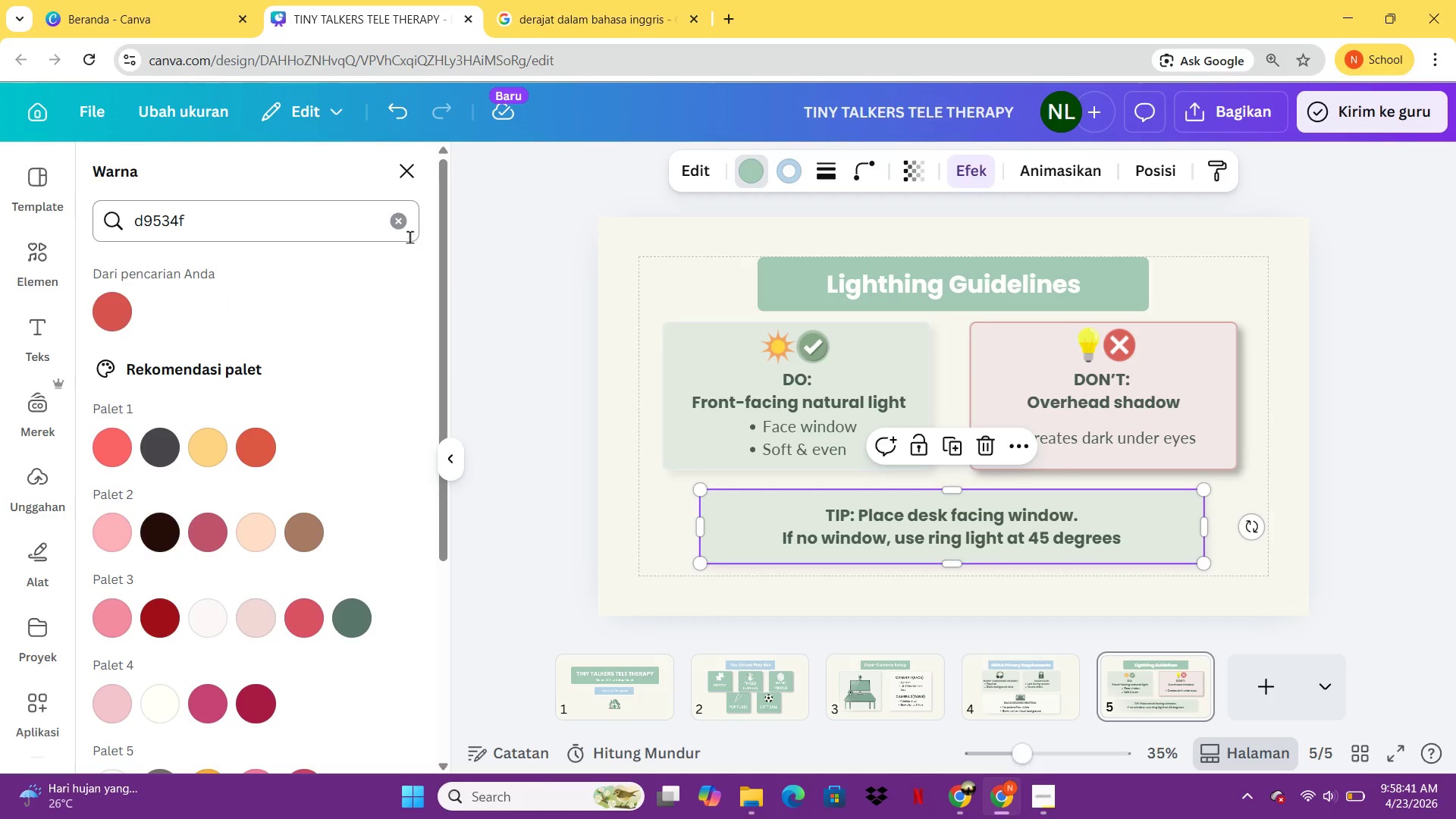 
left_click([403, 218])
 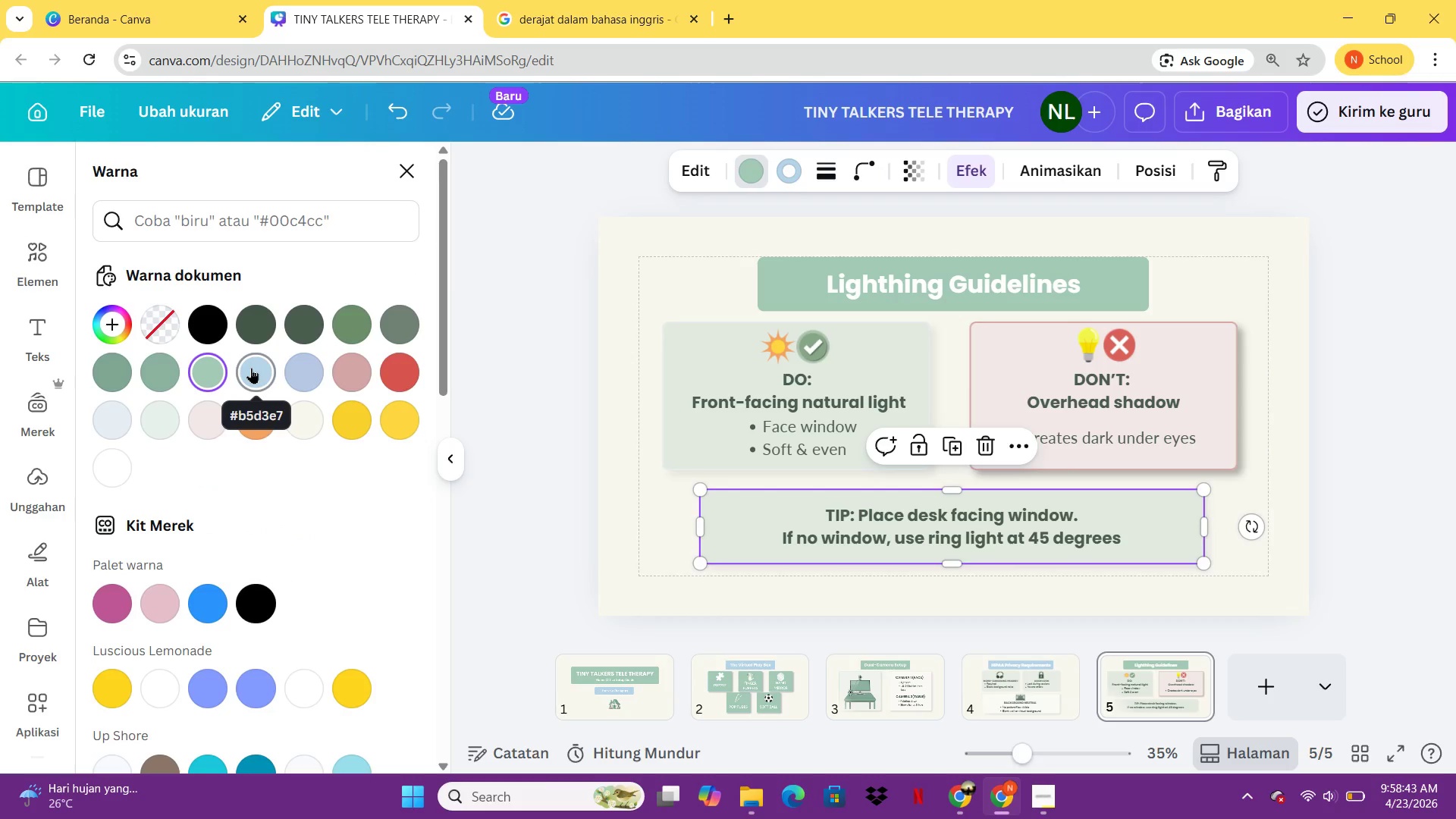 
left_click([251, 368])
 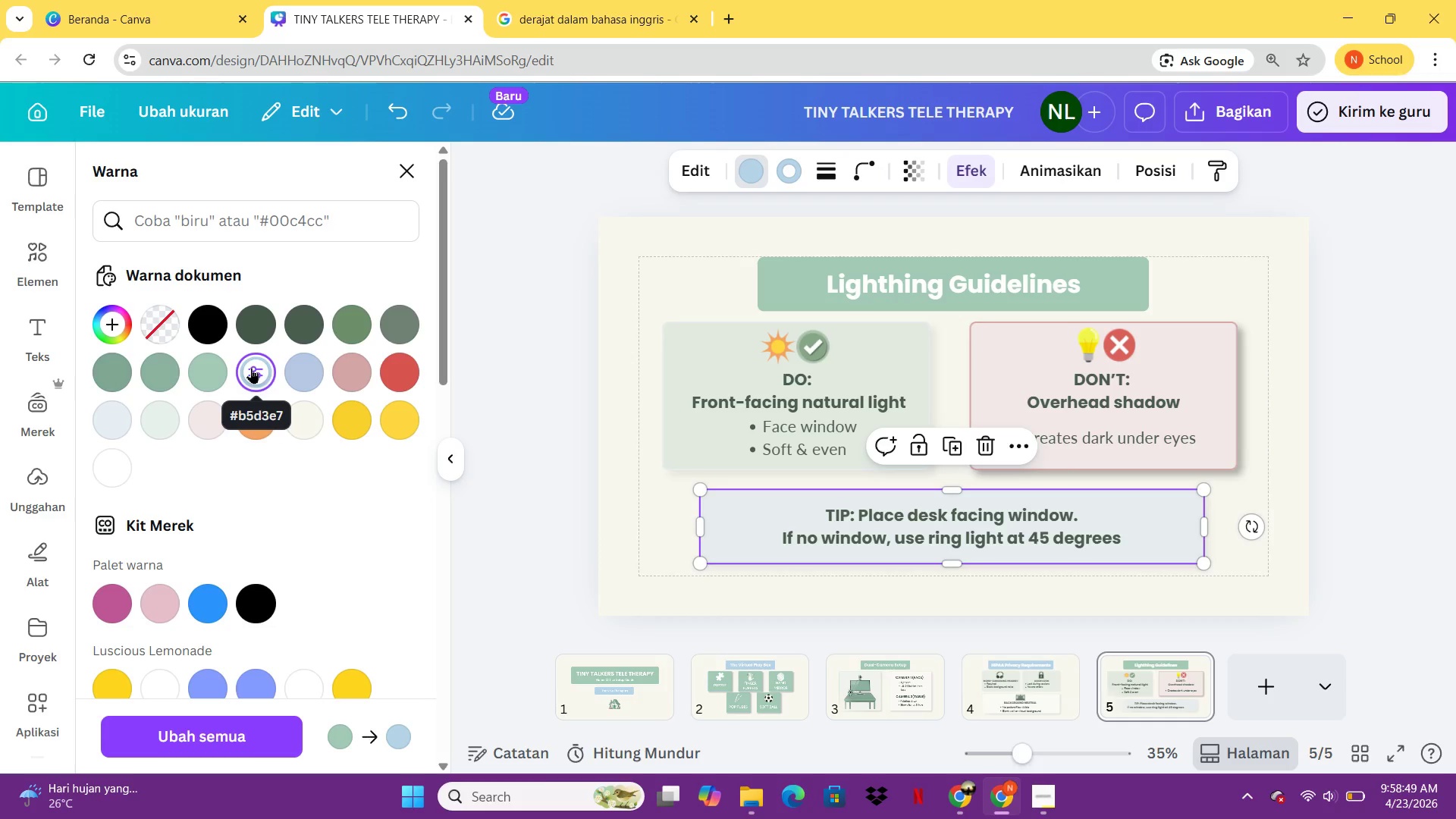 
wait(7.67)
 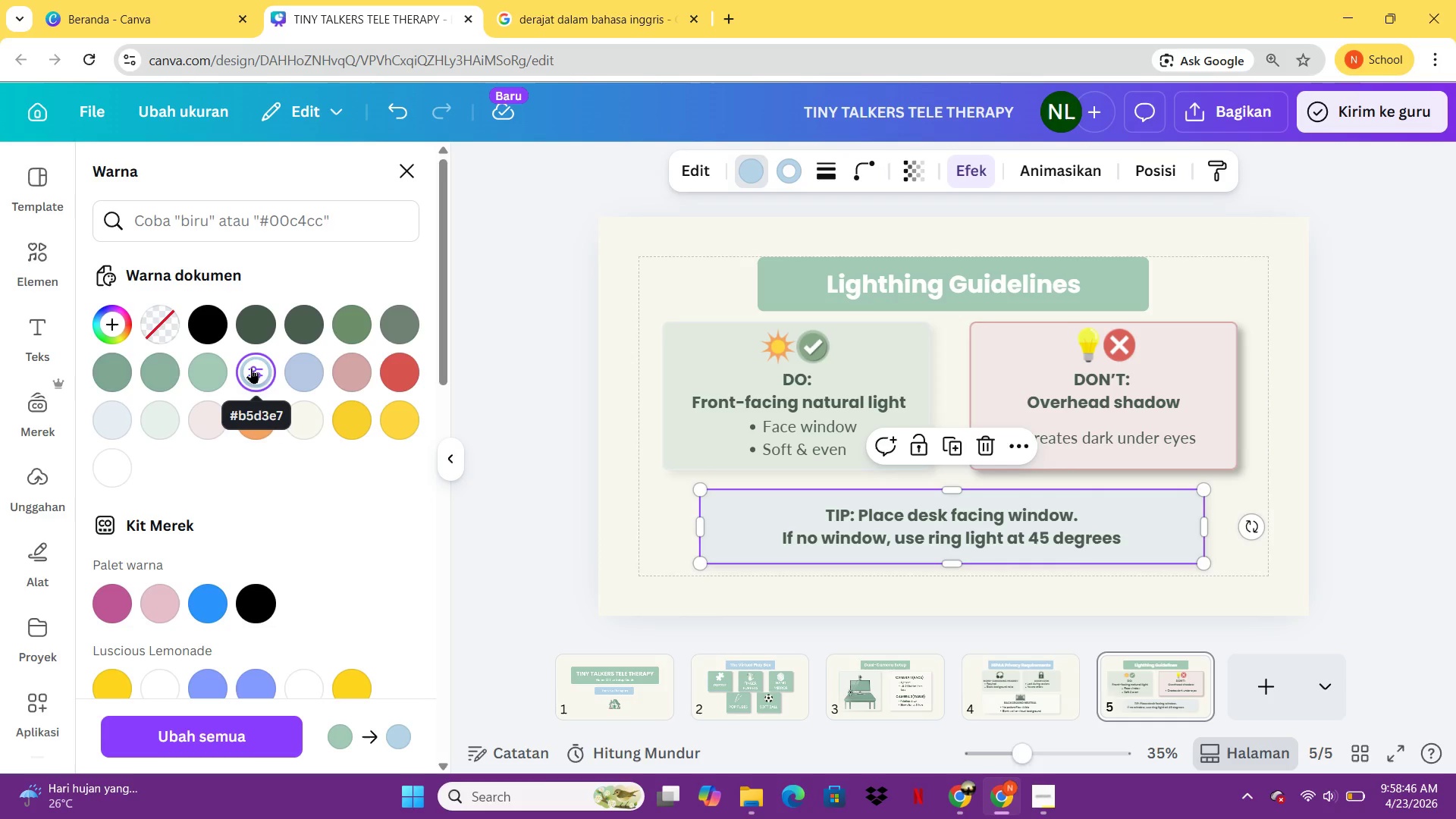 
left_click([1417, 493])
 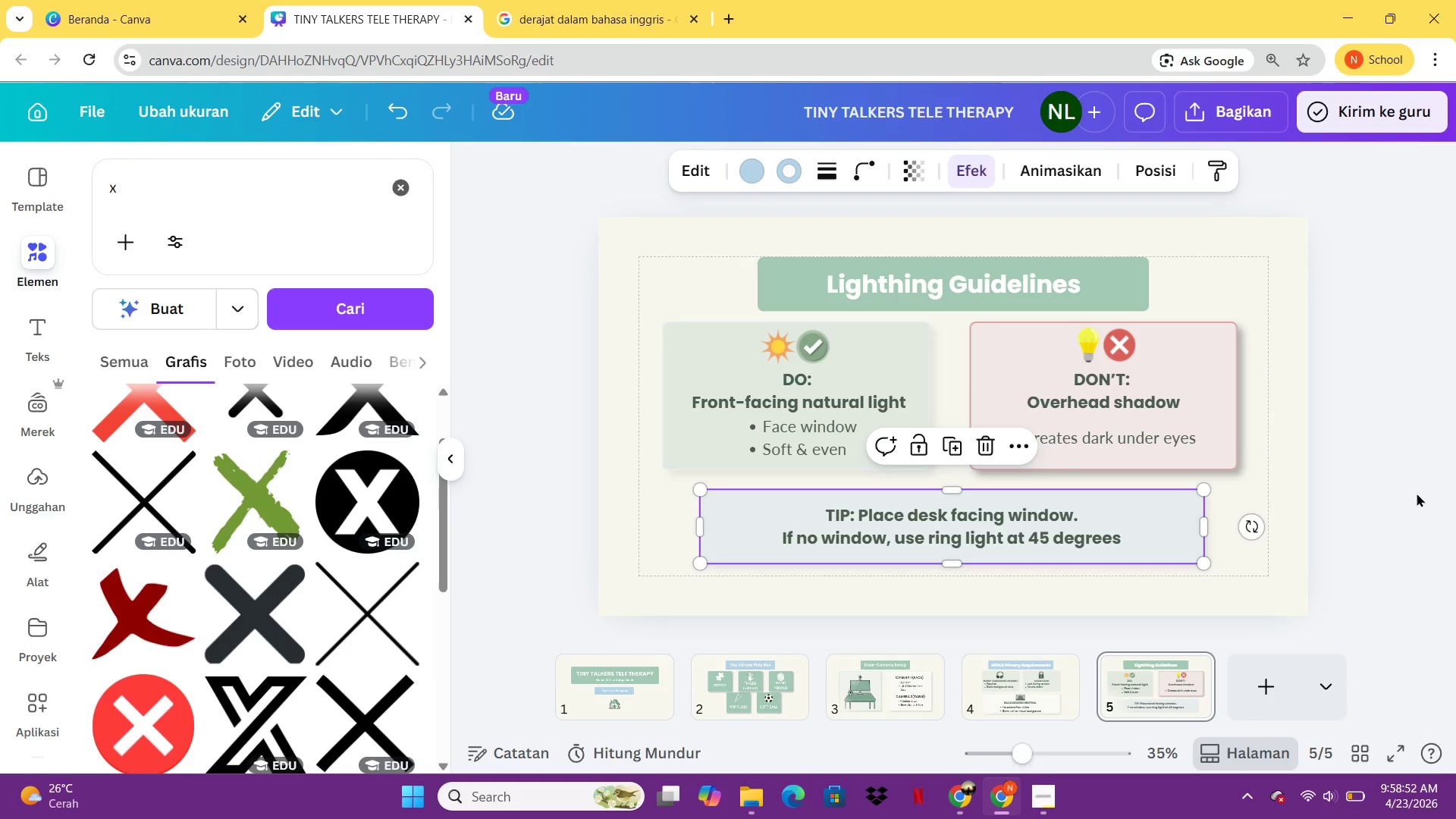 
left_click([1417, 493])
 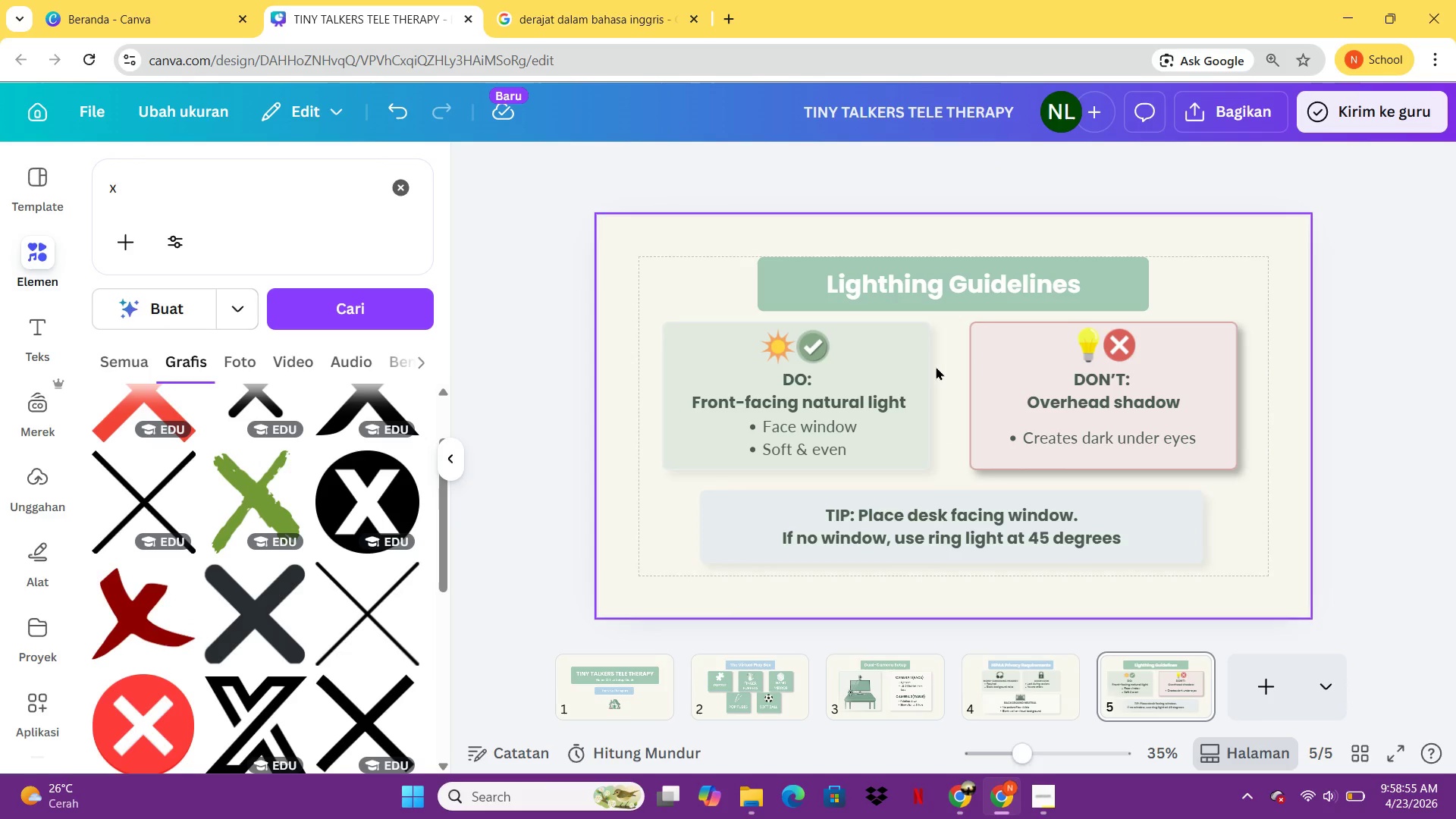 
left_click([890, 367])
 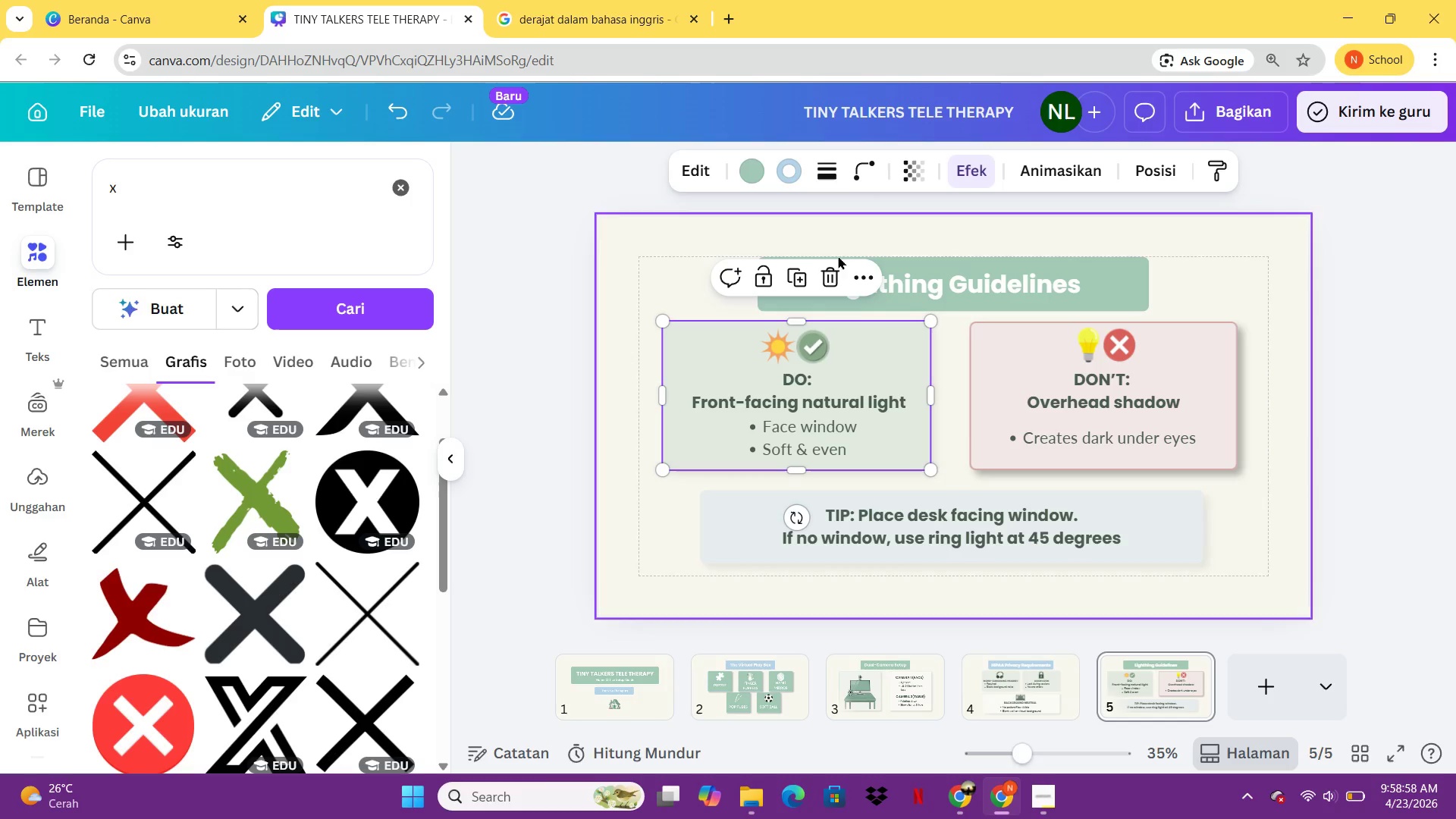 
left_click([896, 171])
 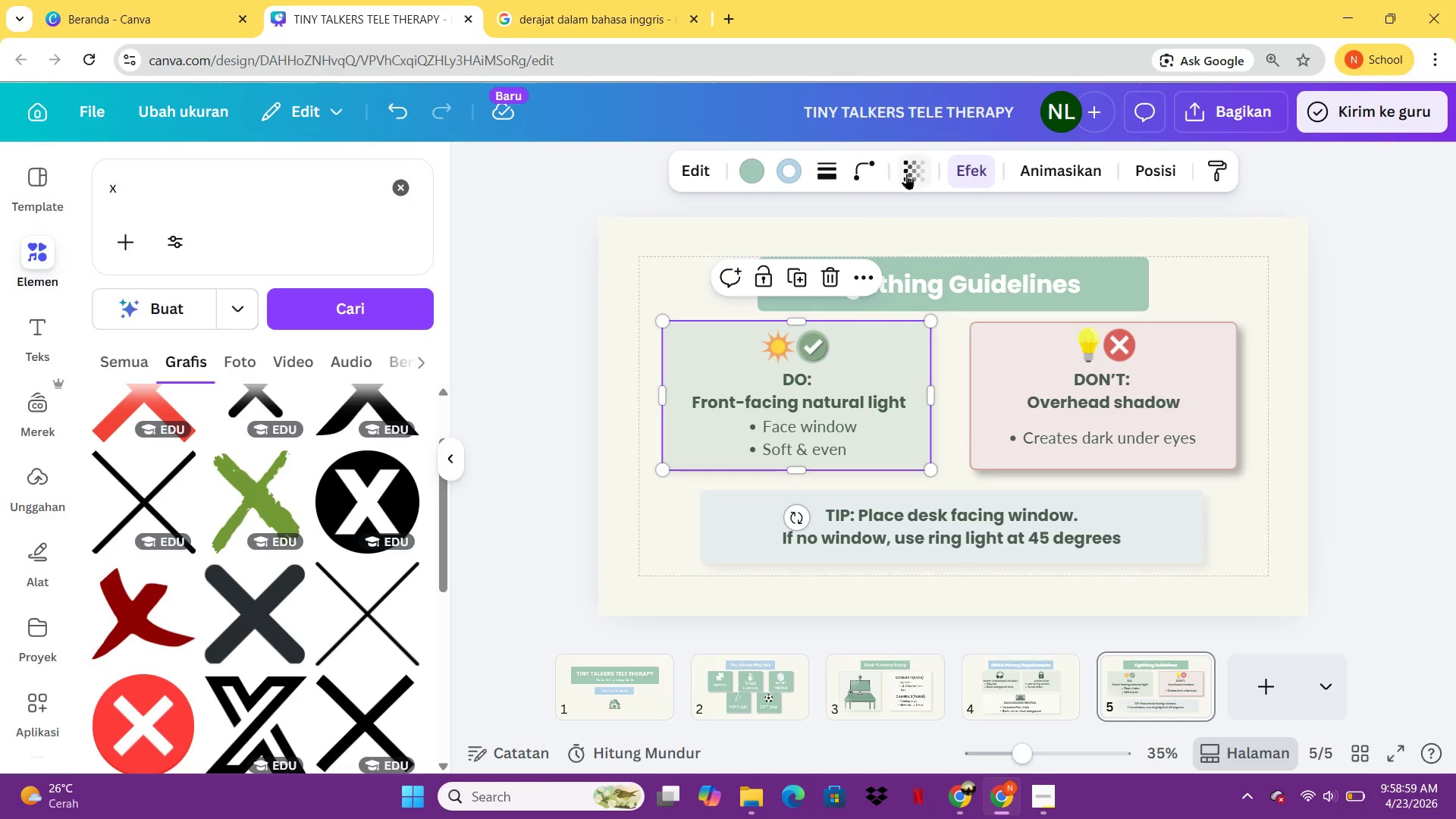 
left_click([906, 174])
 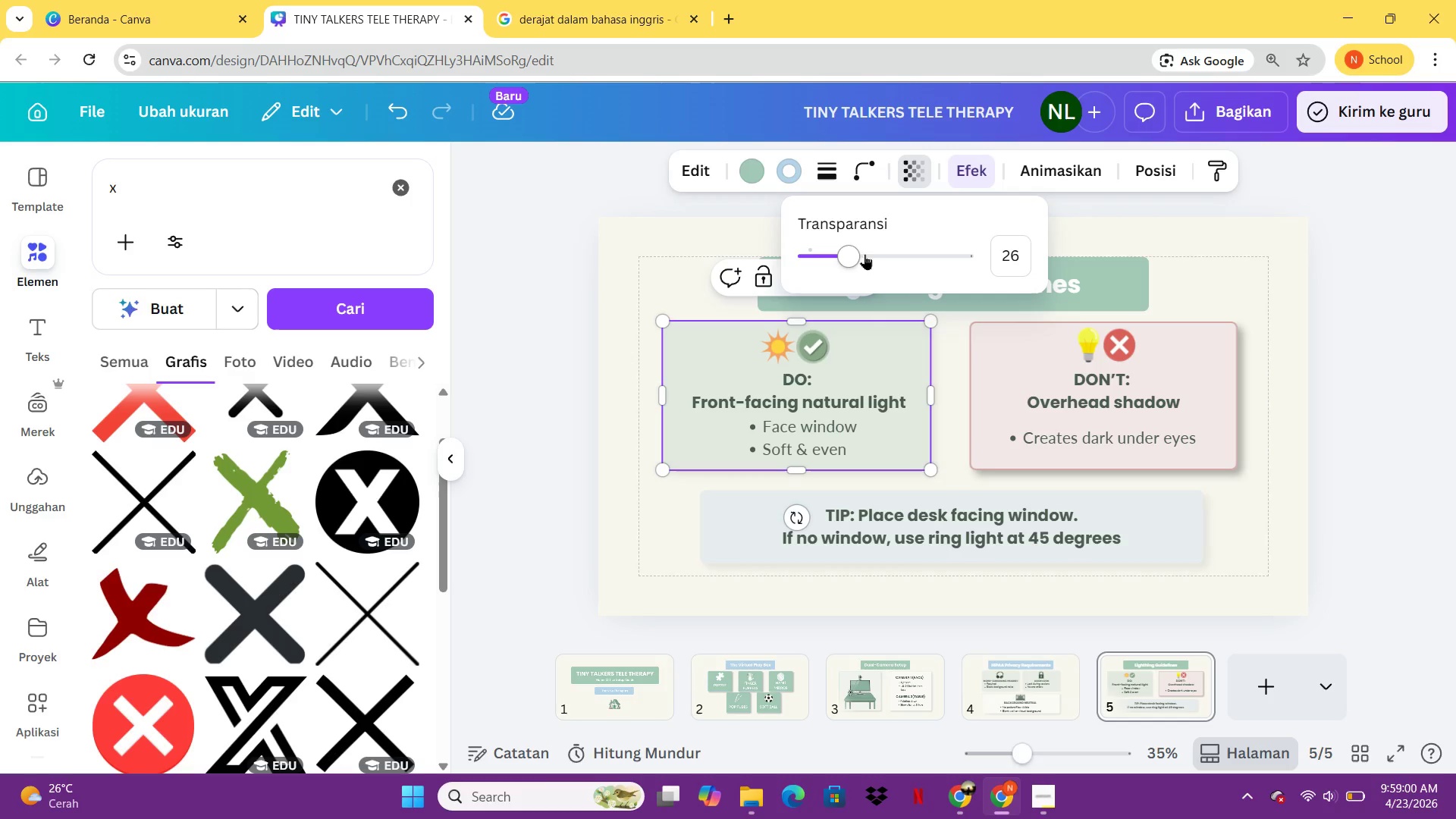 
left_click_drag(start_coordinate=[858, 254], to_coordinate=[869, 259])
 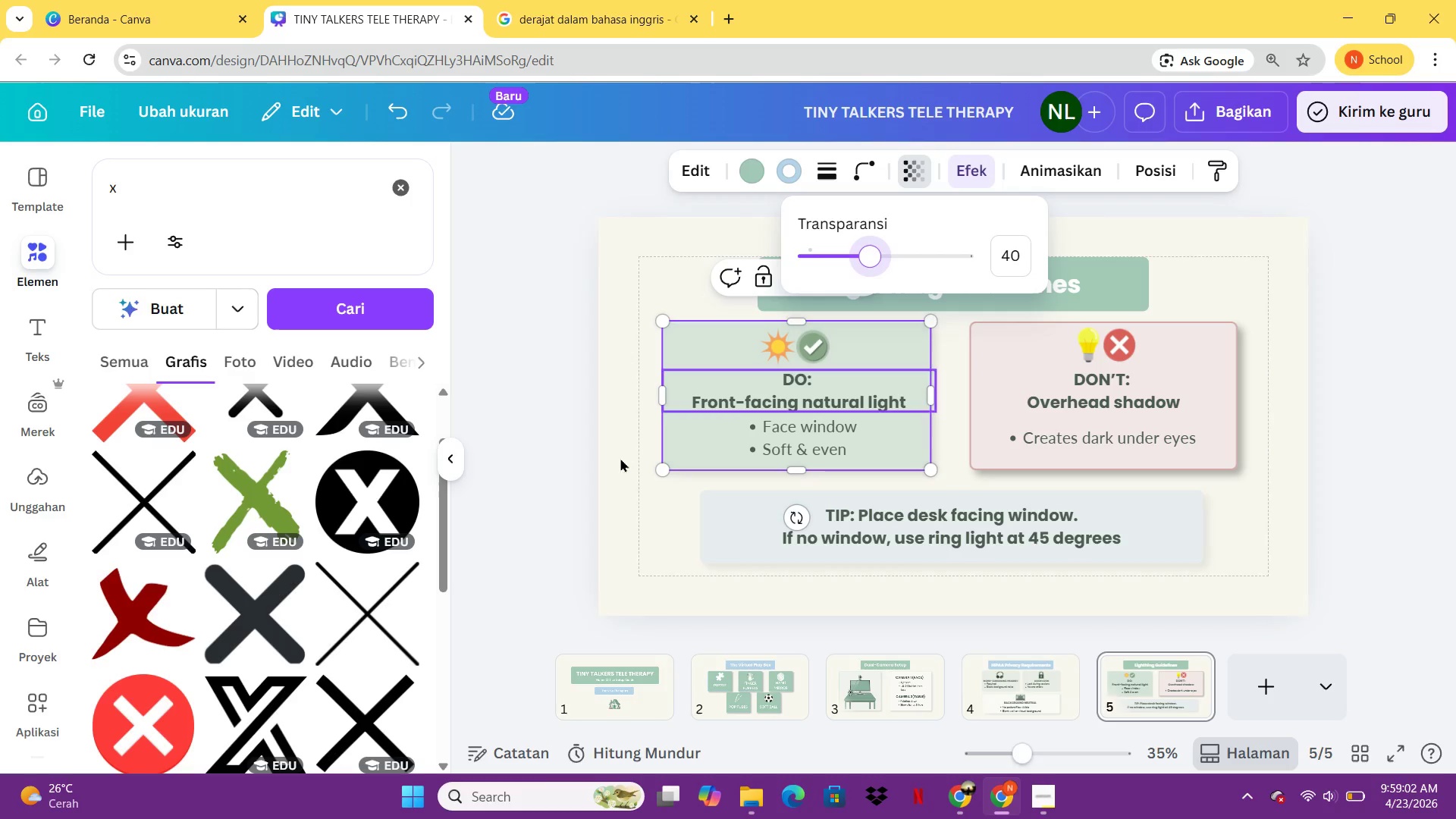 
left_click([601, 488])
 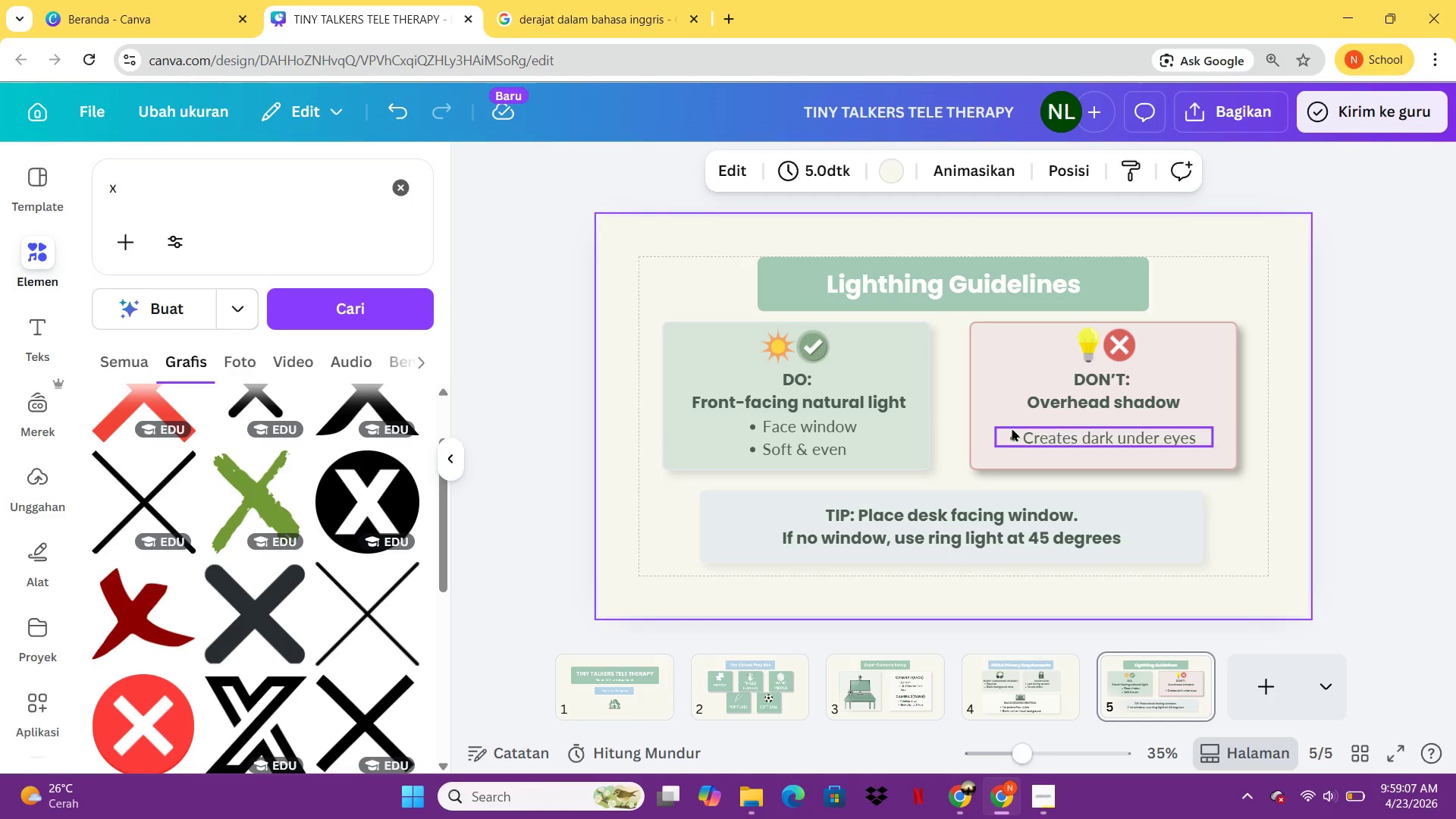 
wait(5.33)
 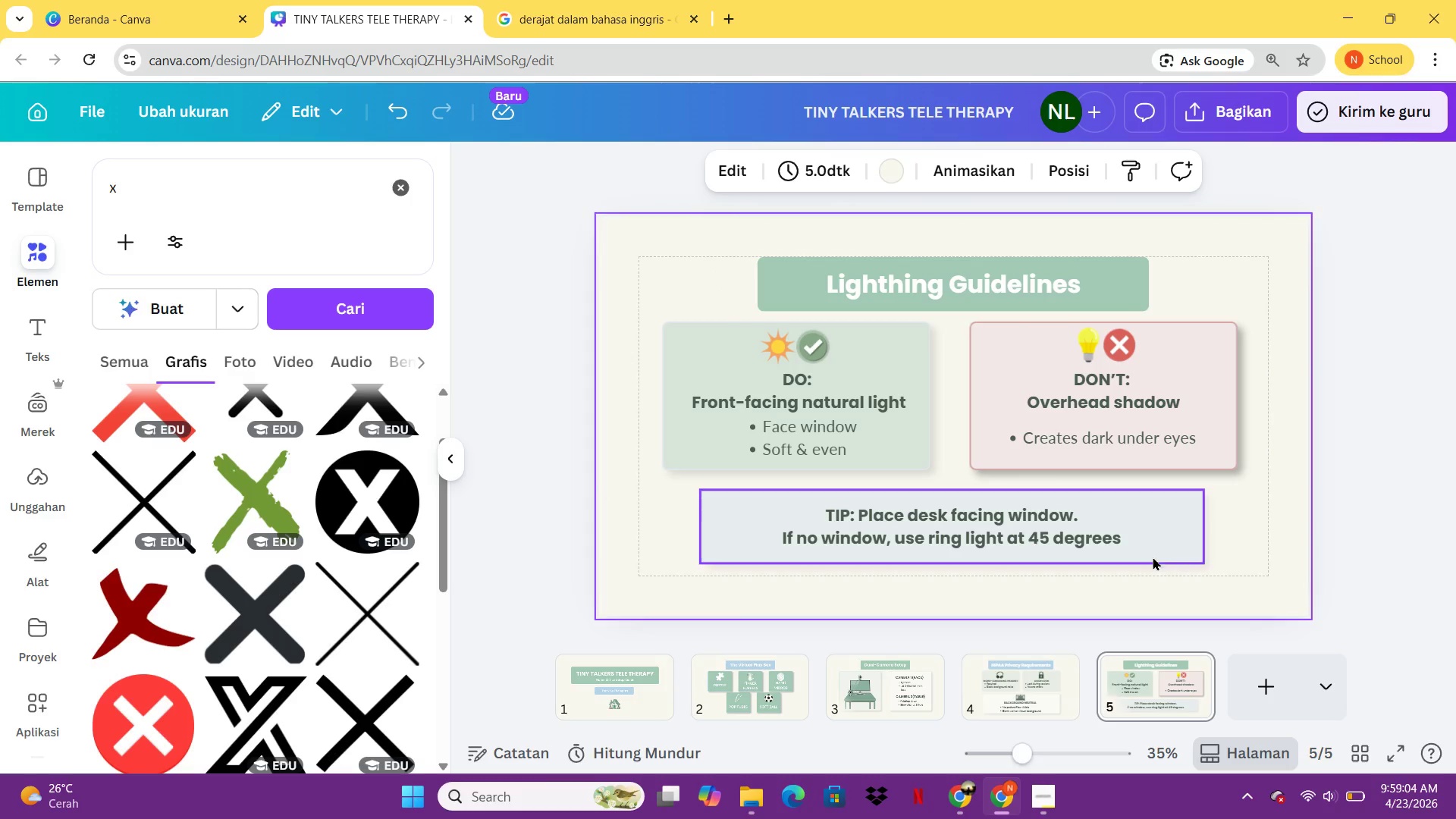 
left_click([912, 461])
 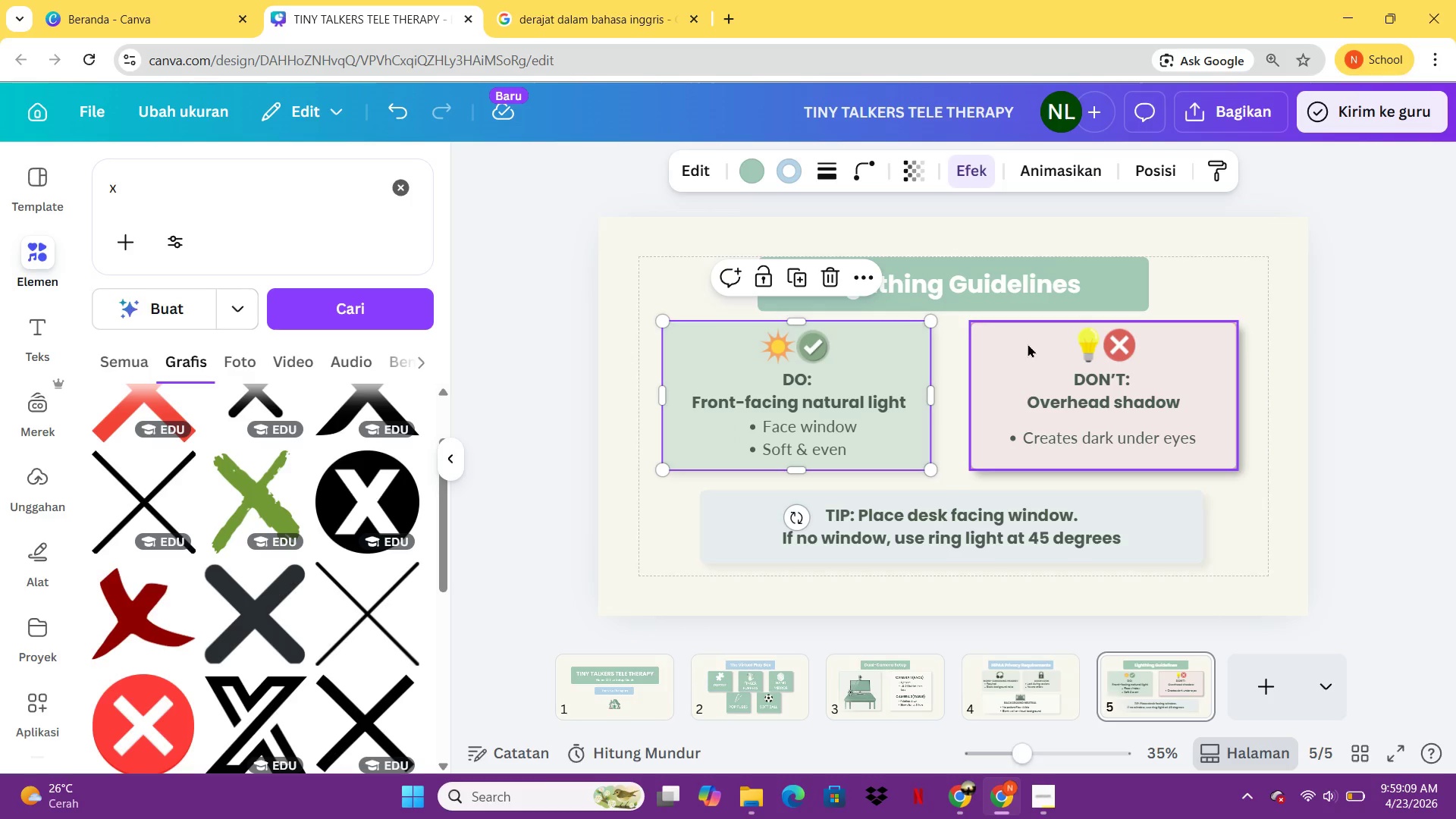 
left_click([1027, 344])
 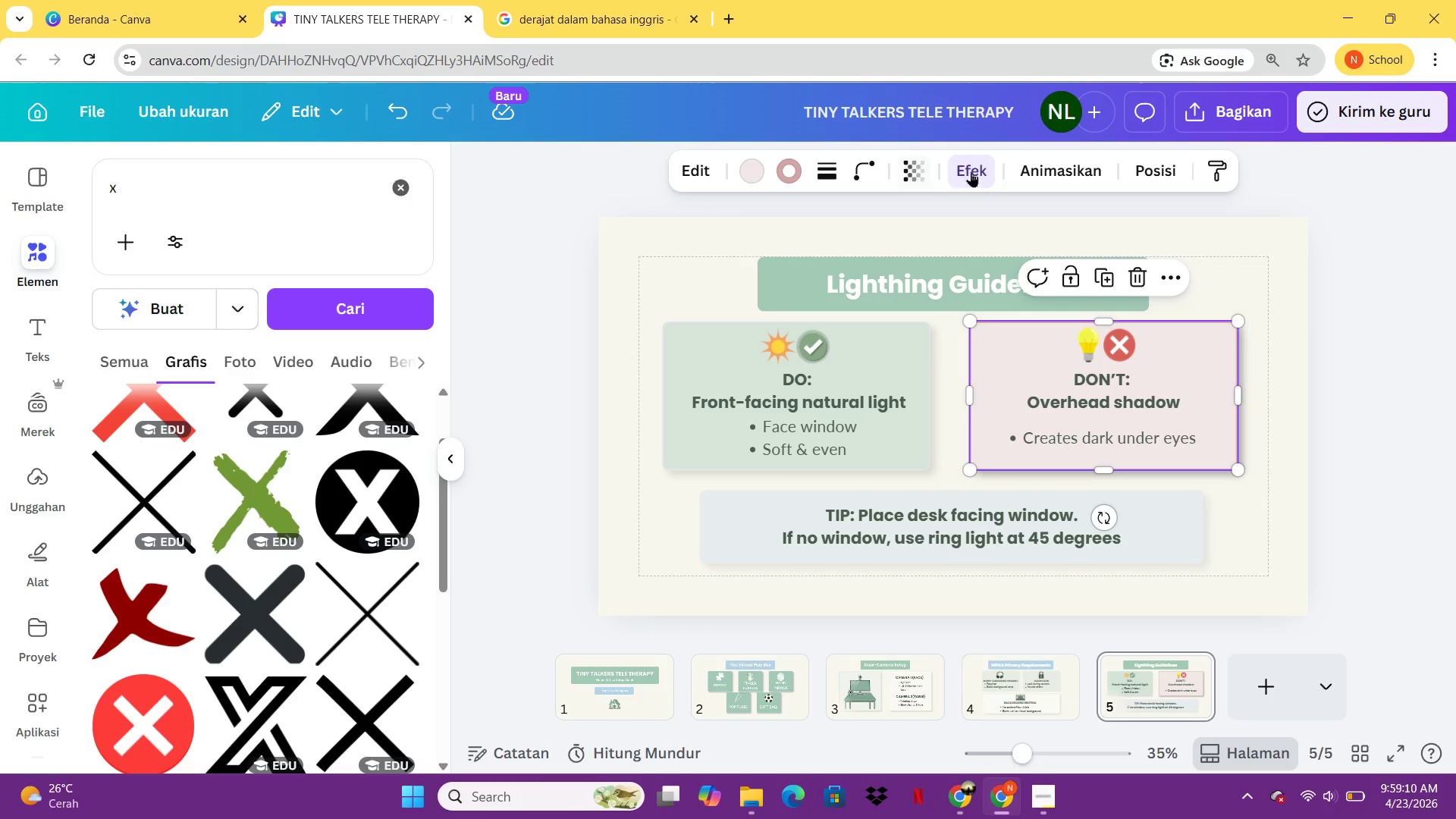 
left_click([978, 171])
 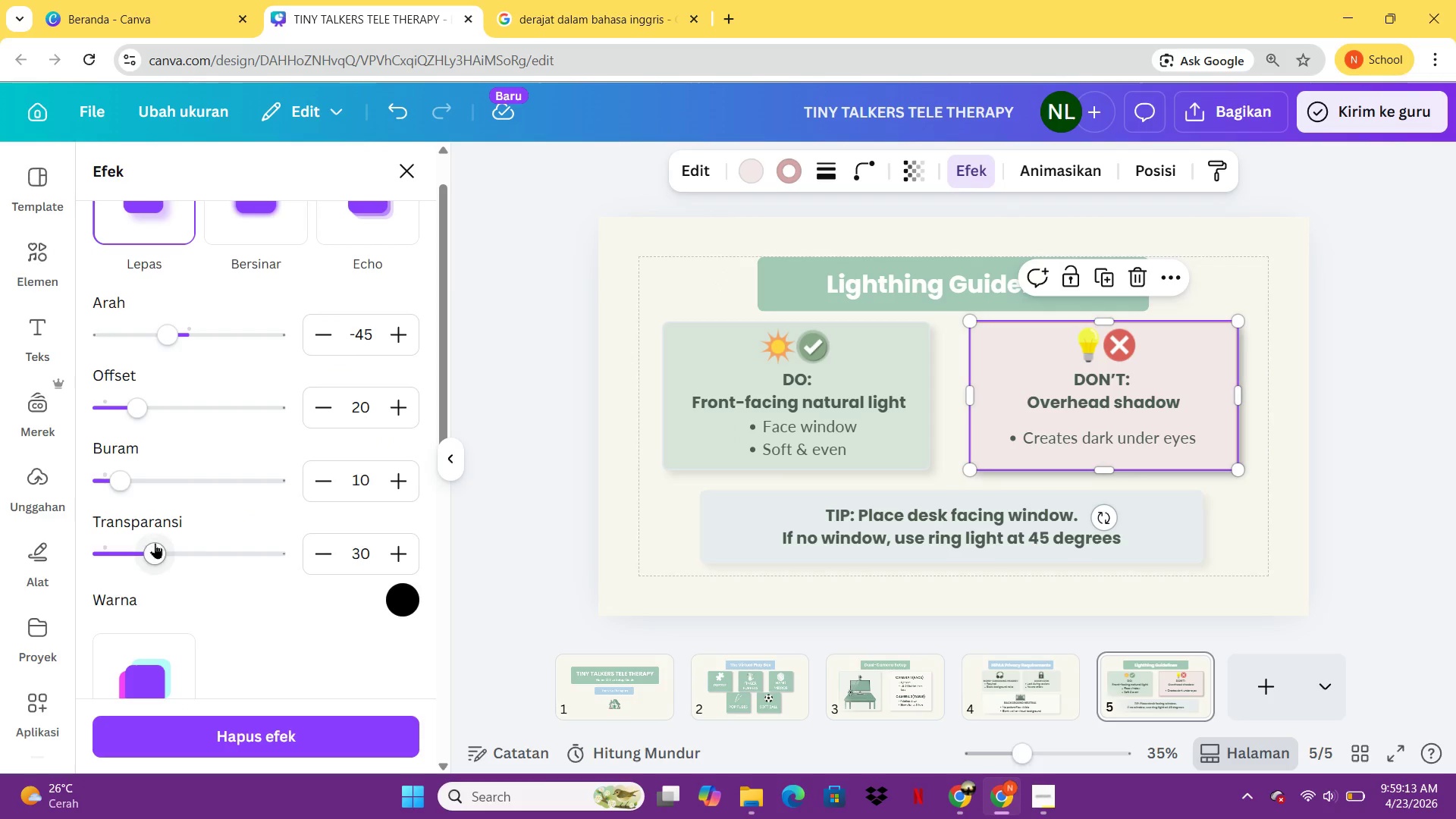 
left_click_drag(start_coordinate=[155, 547], to_coordinate=[136, 545])
 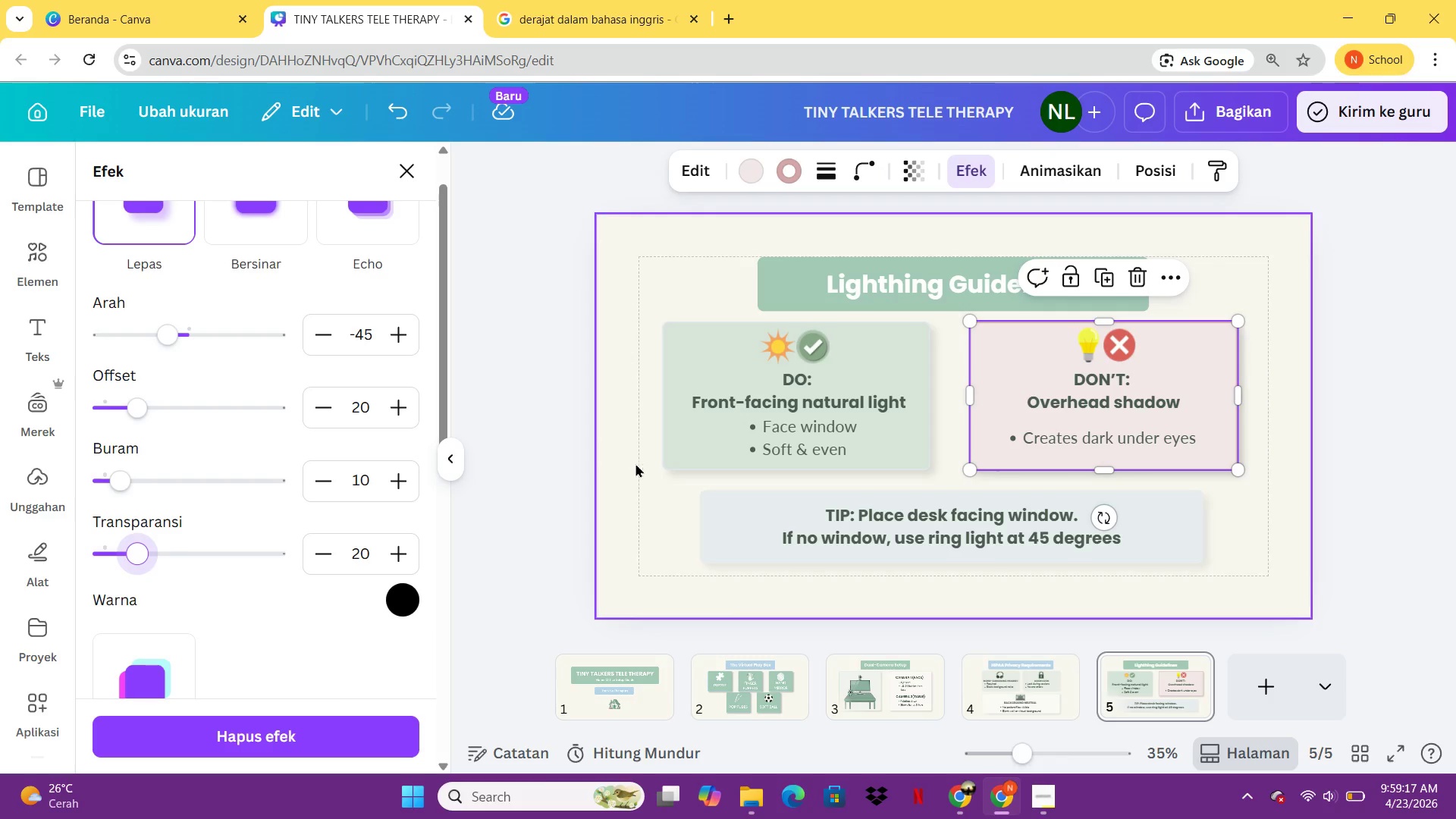 
left_click([640, 462])
 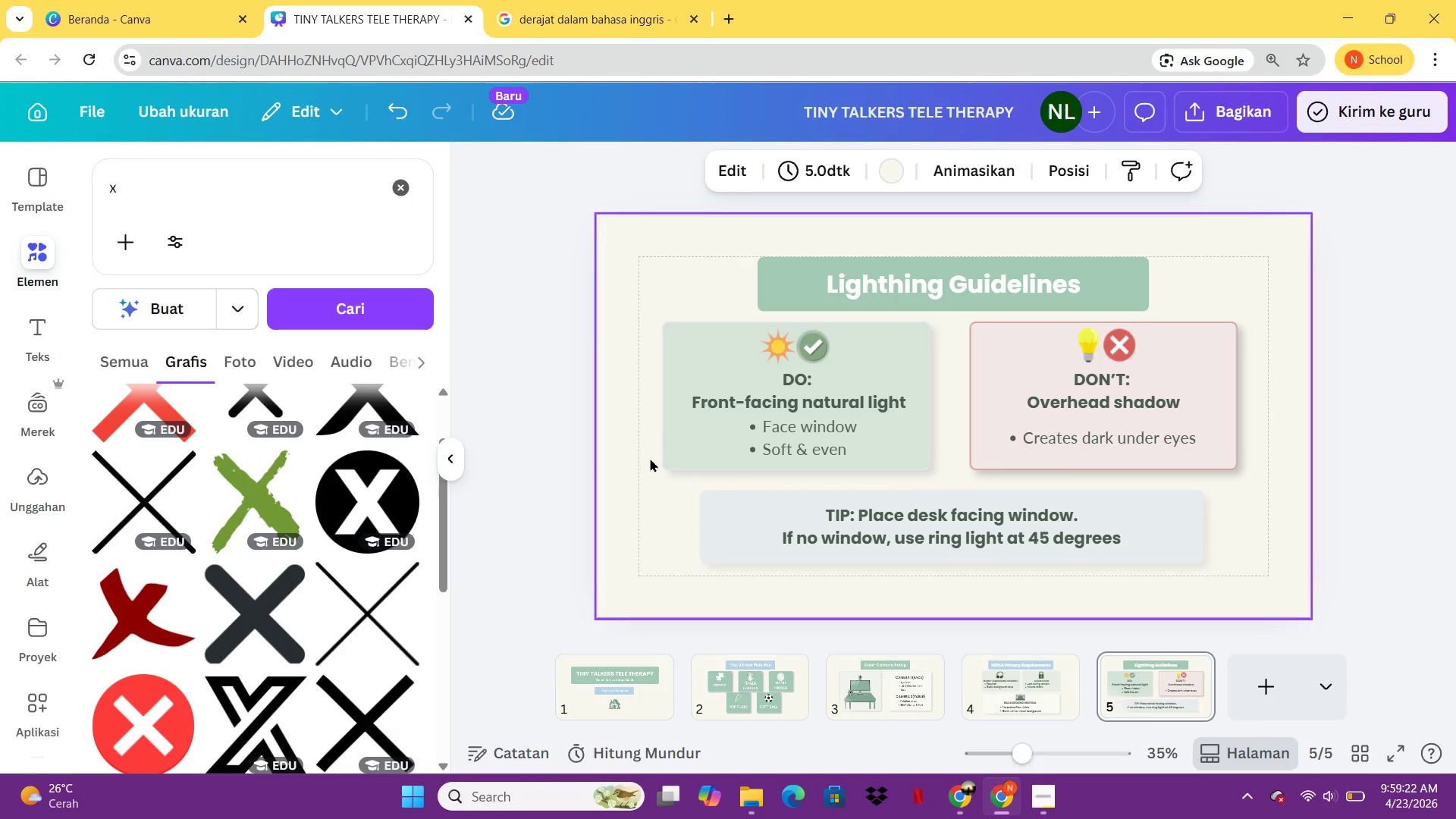 
wait(6.73)
 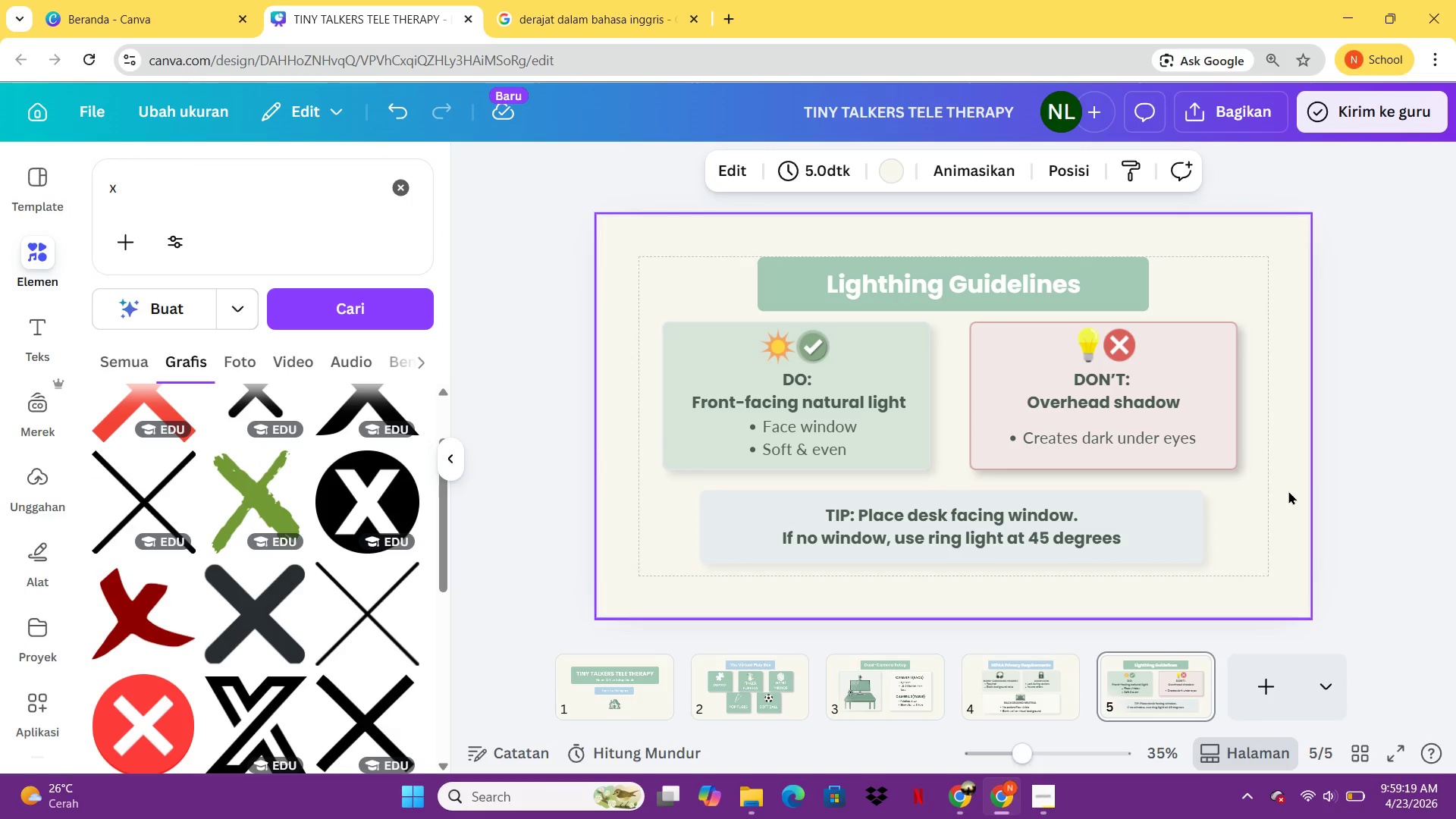 
left_click_drag(start_coordinate=[642, 471], to_coordinate=[888, 347])
 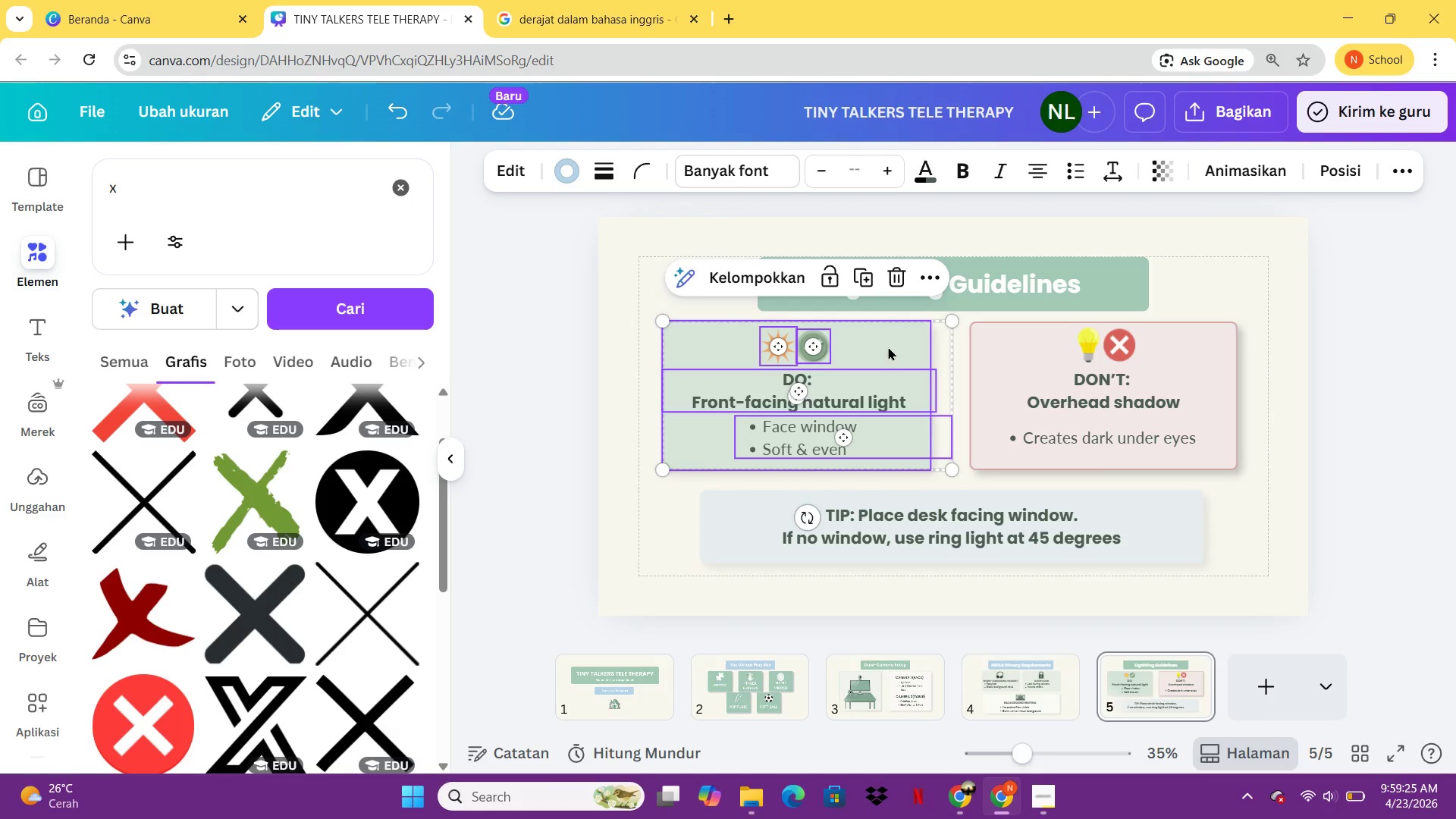 
key(Control+G)
 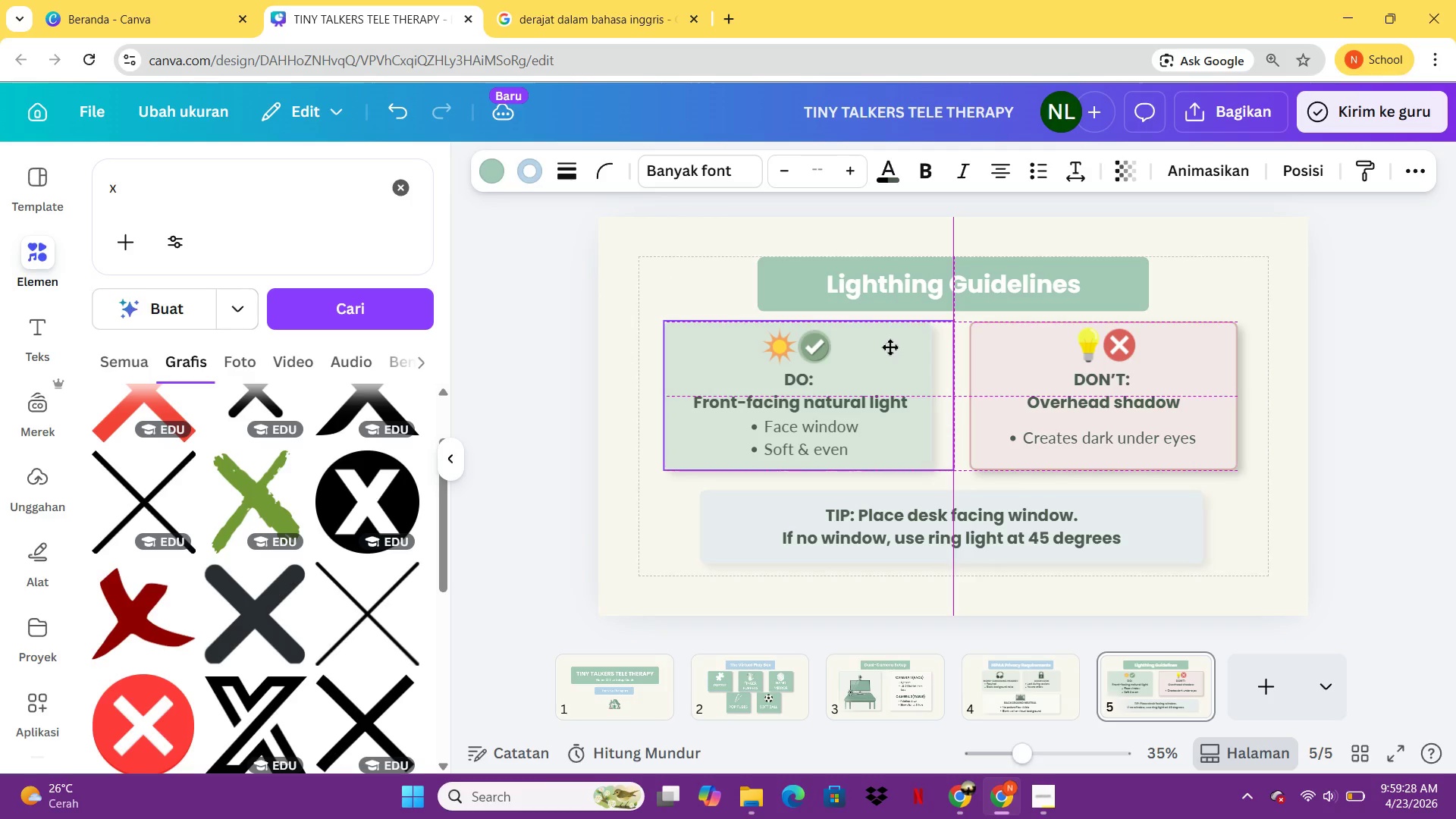 
hold_key(key=ArrowRight, duration=0.84)
 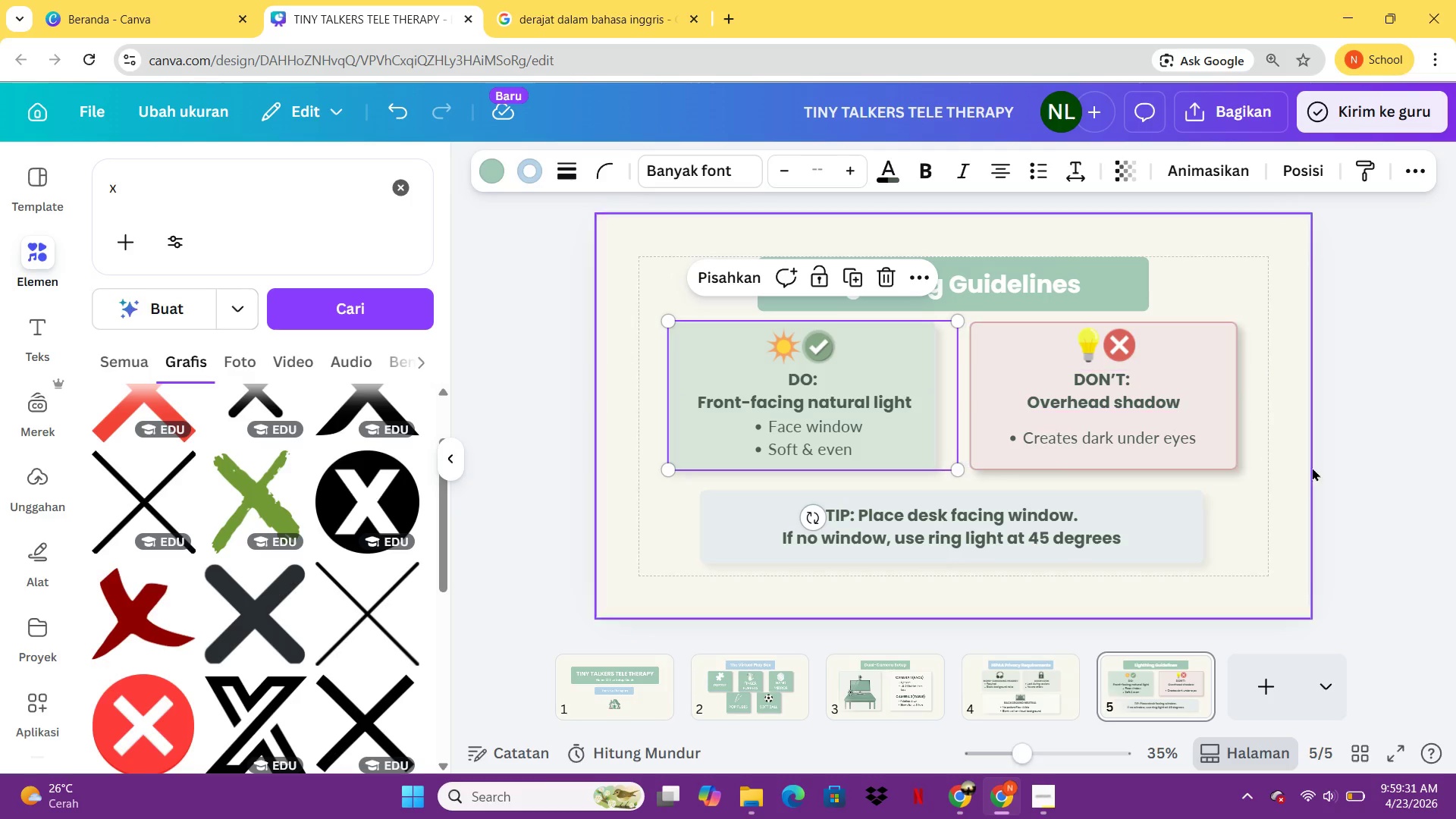 
left_click([1393, 494])
 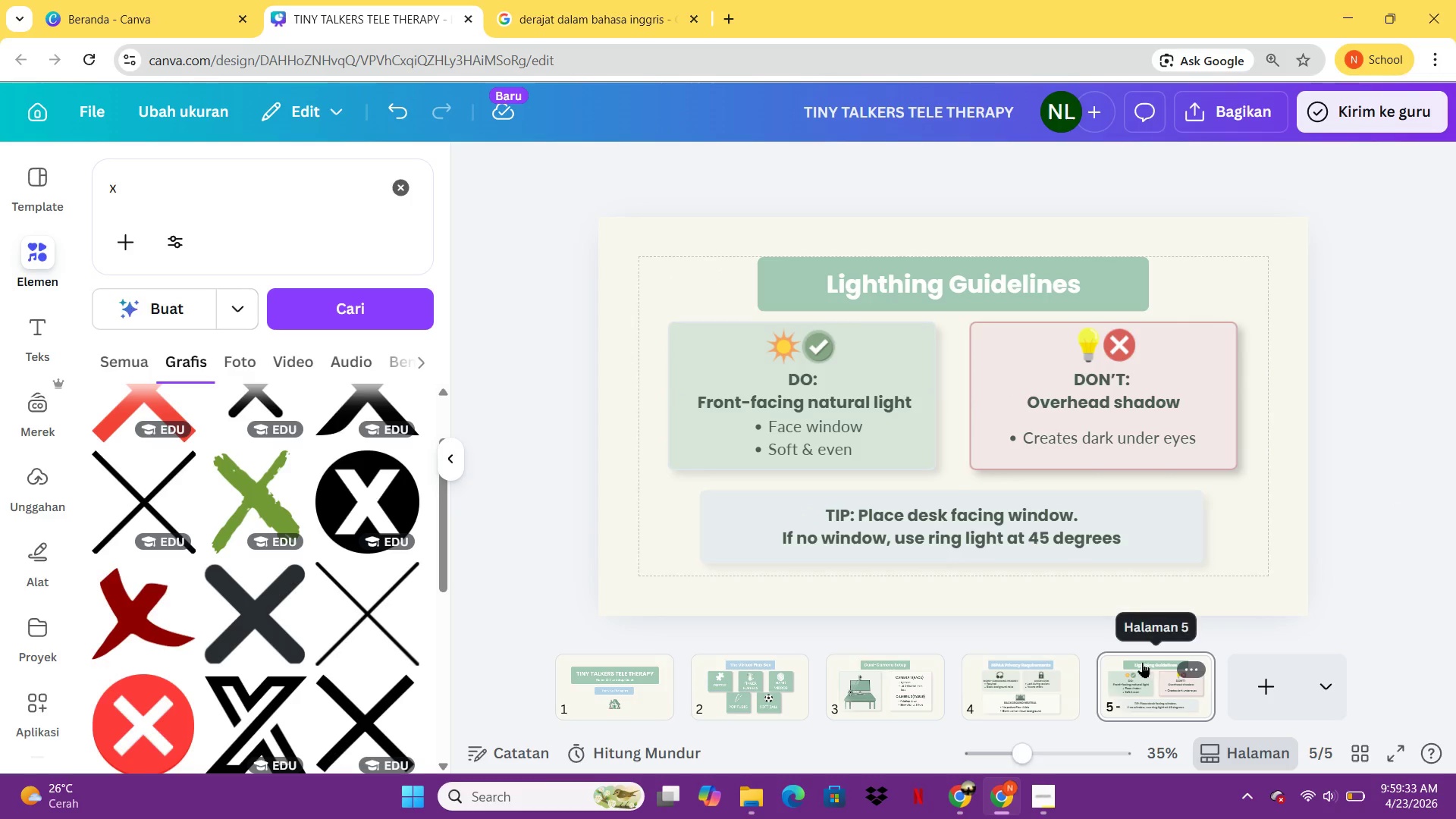 
left_click([985, 534])
 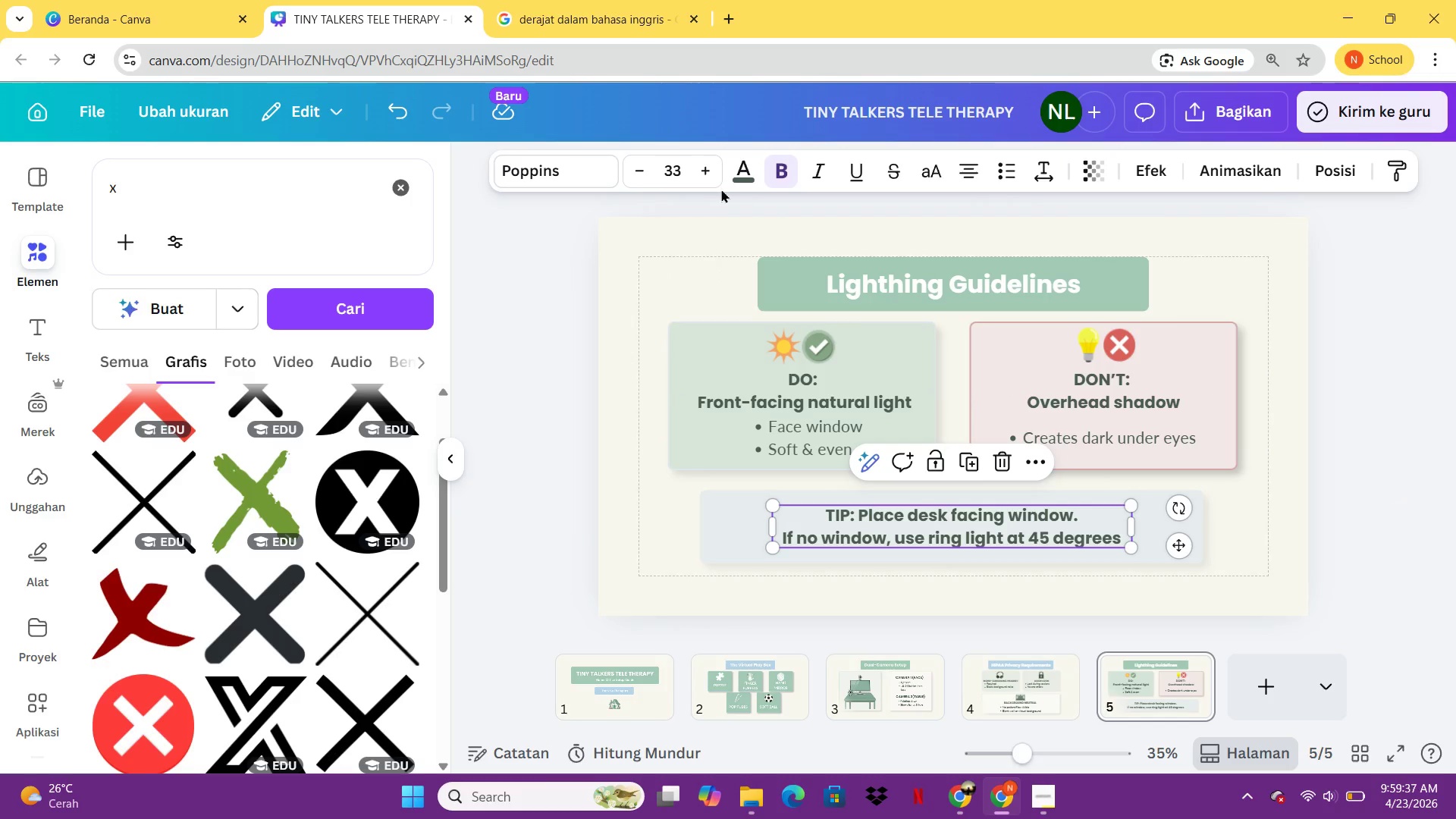 
left_click([598, 173])
 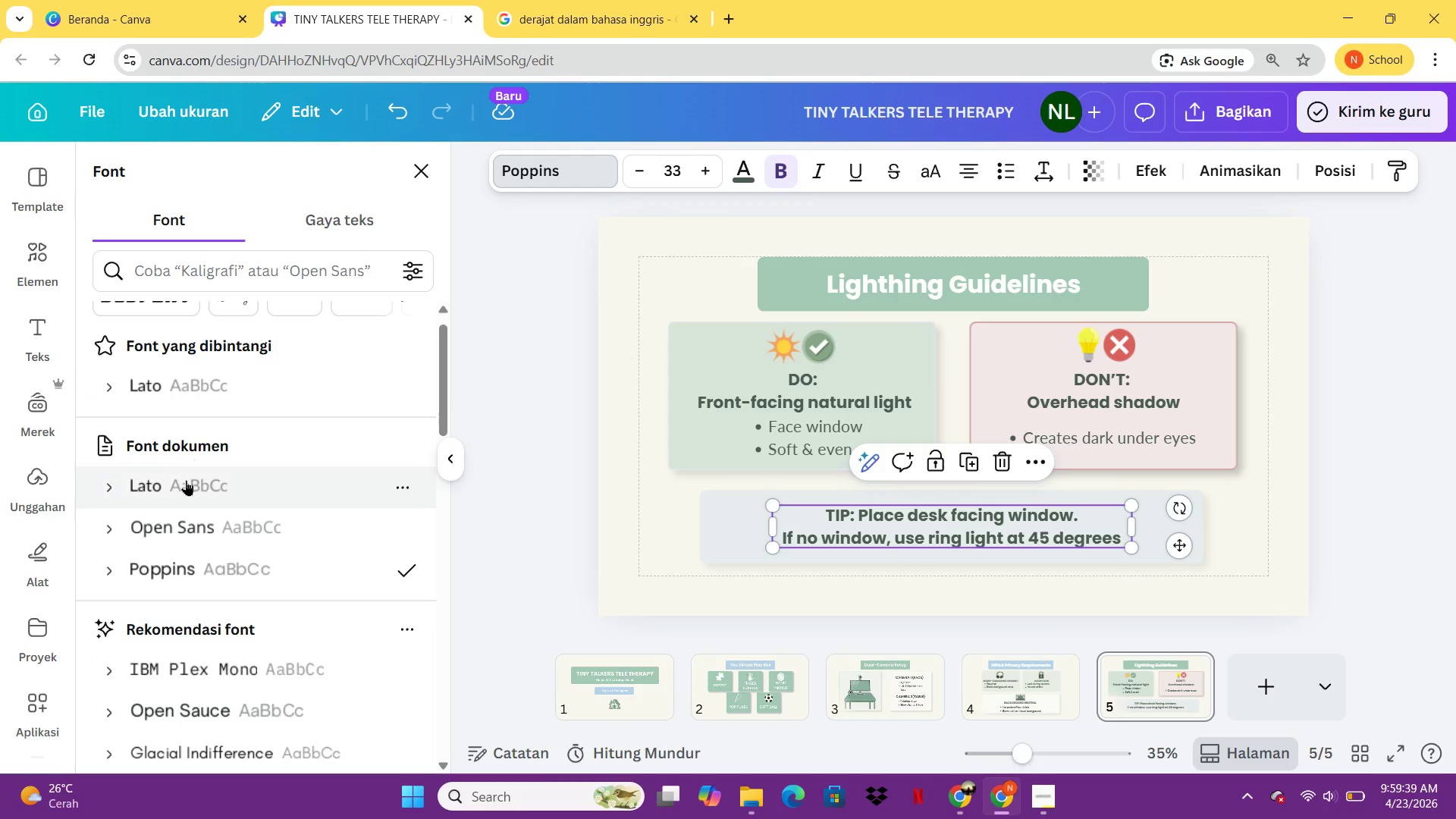 
left_click([186, 481])
 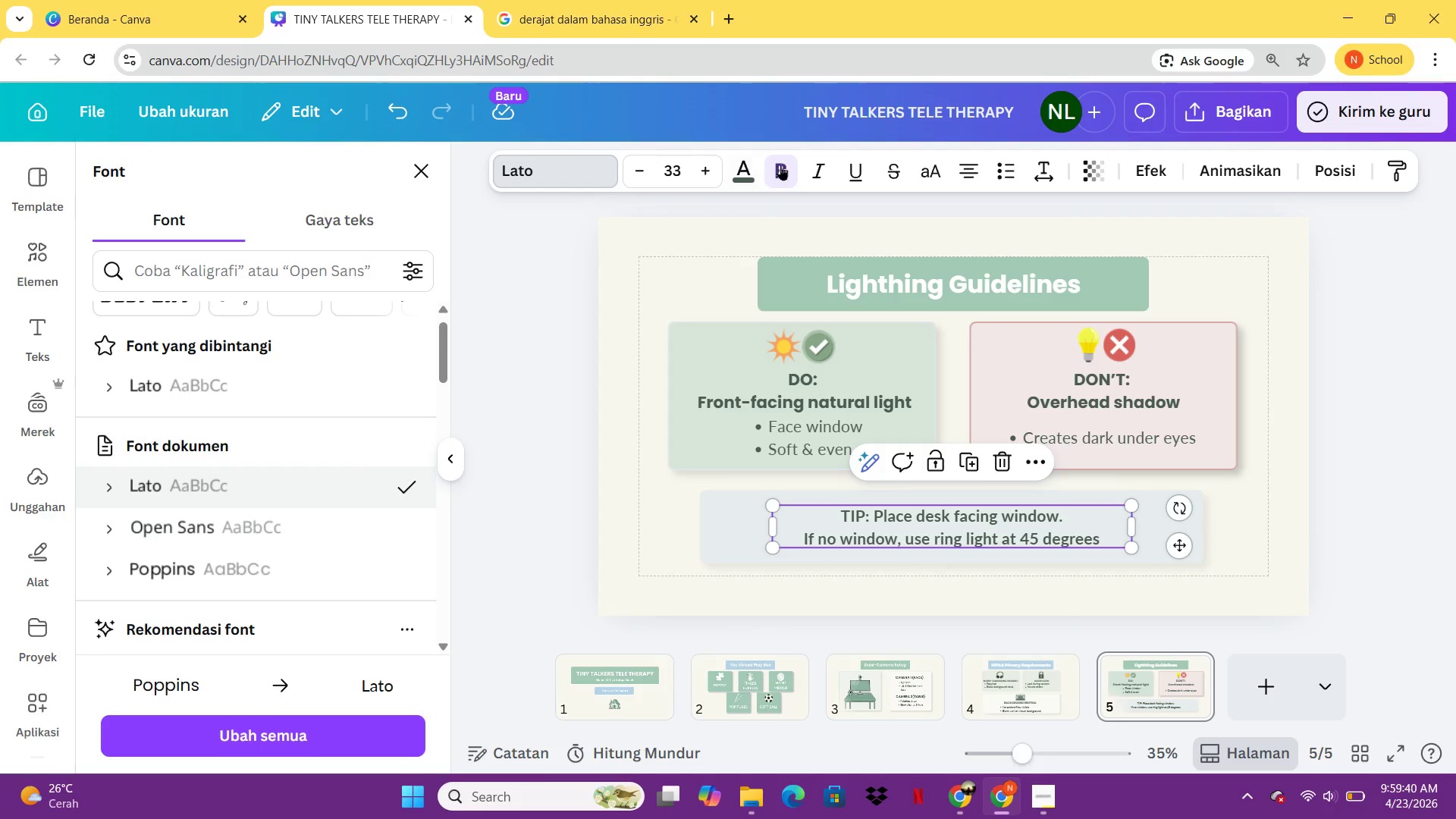 
left_click([783, 164])
 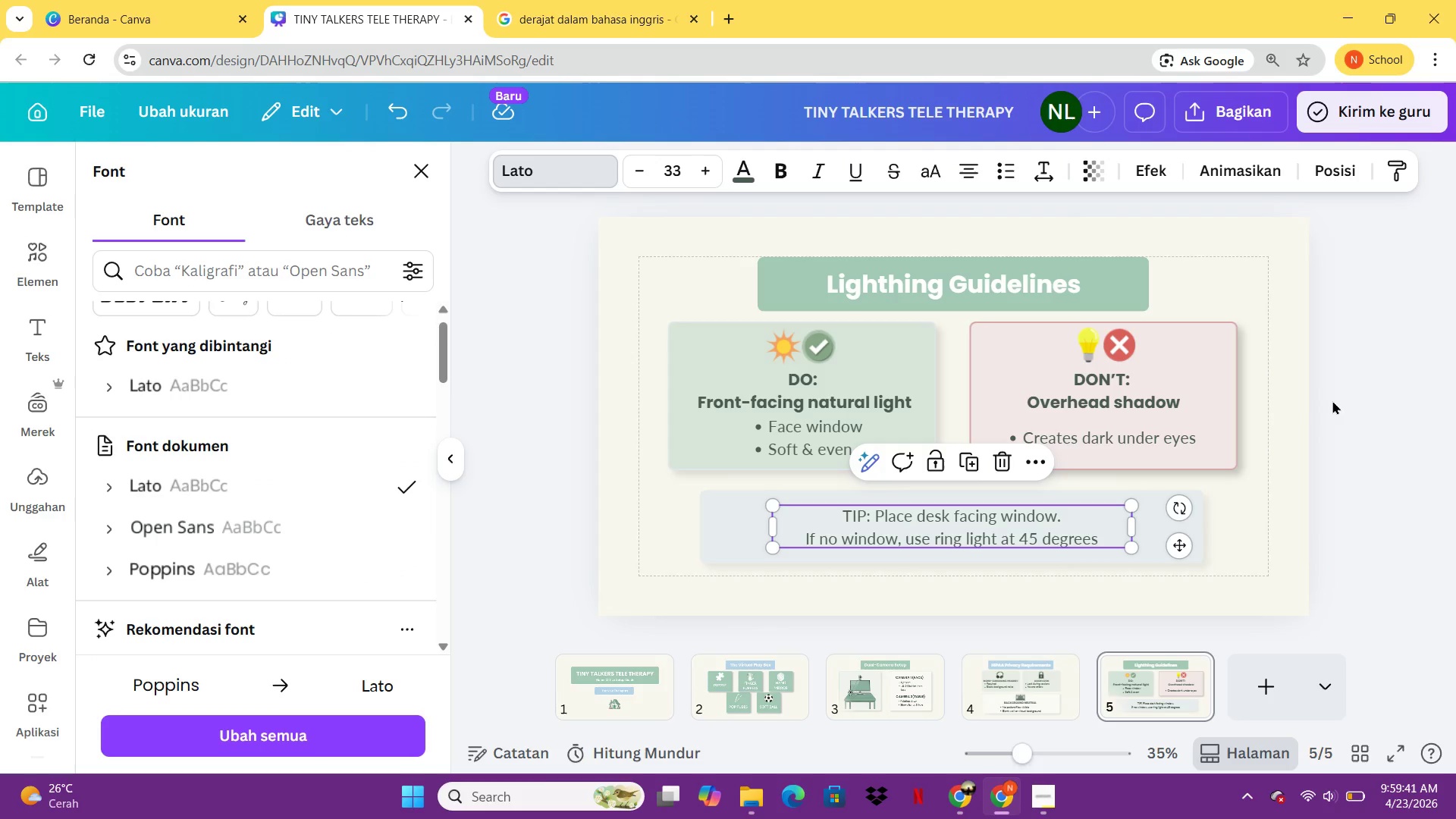 
left_click([1334, 403])
 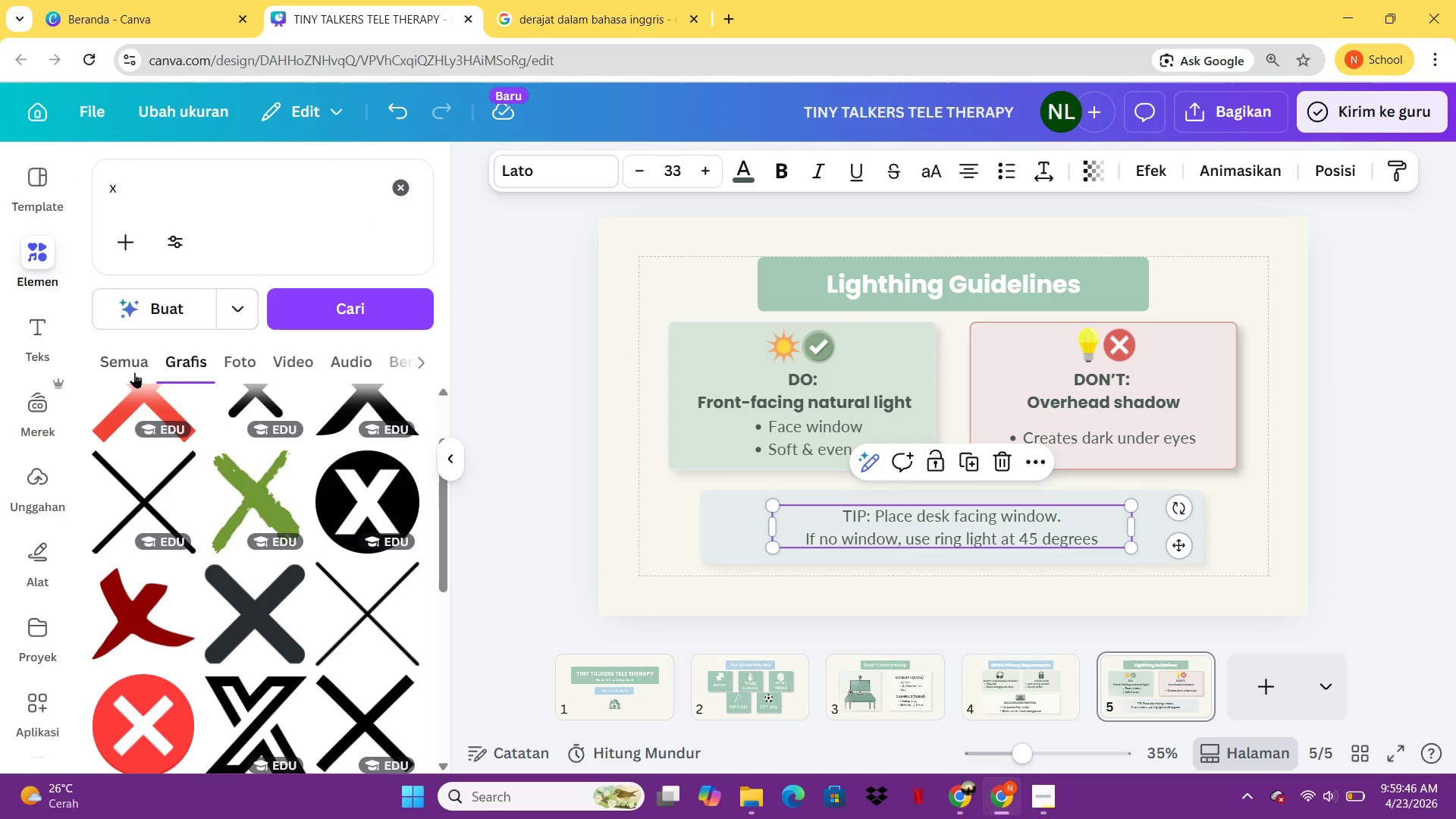 
wait(5.98)
 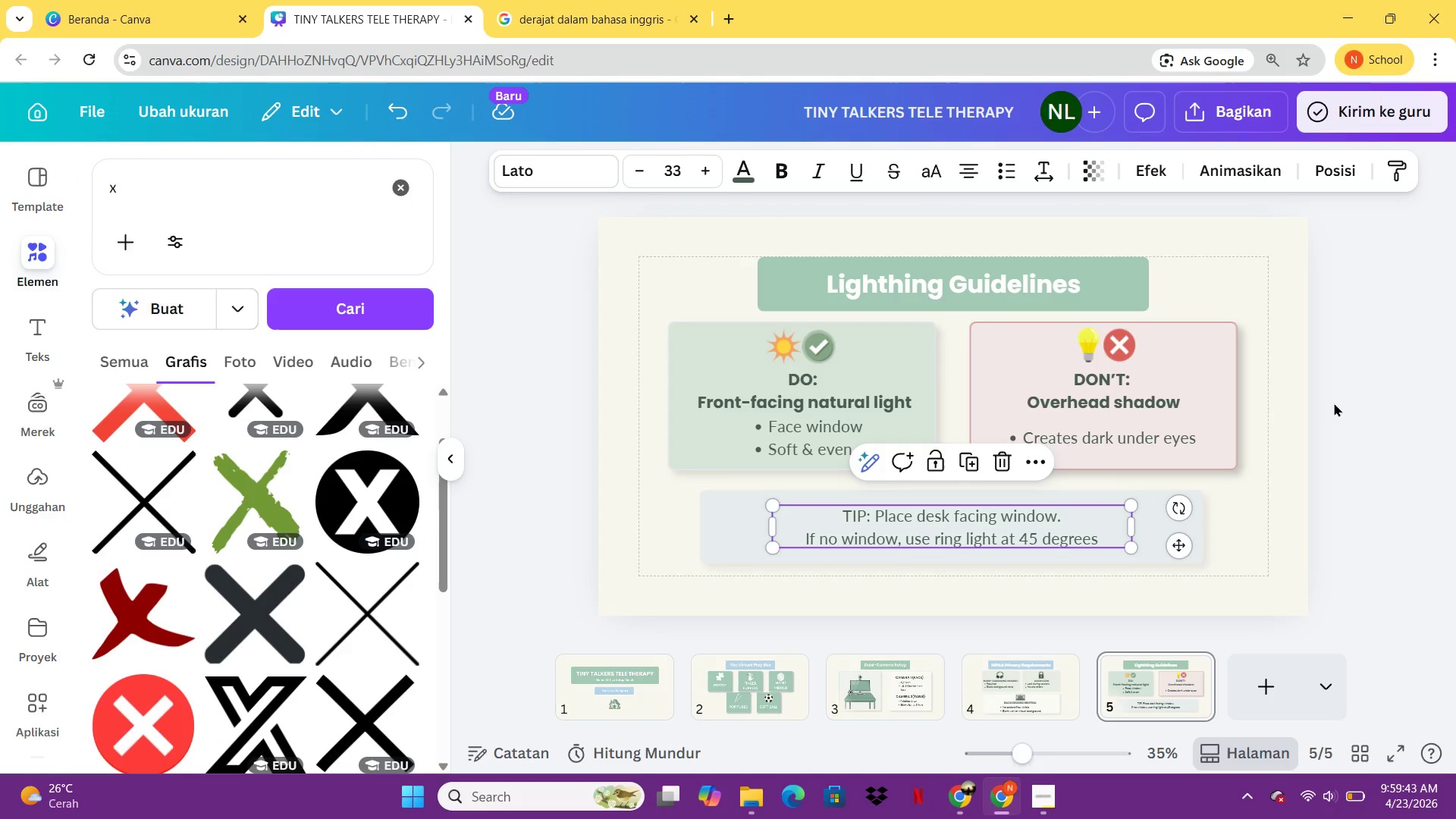 
left_click_drag(start_coordinate=[140, 196], to_coordinate=[99, 192])
 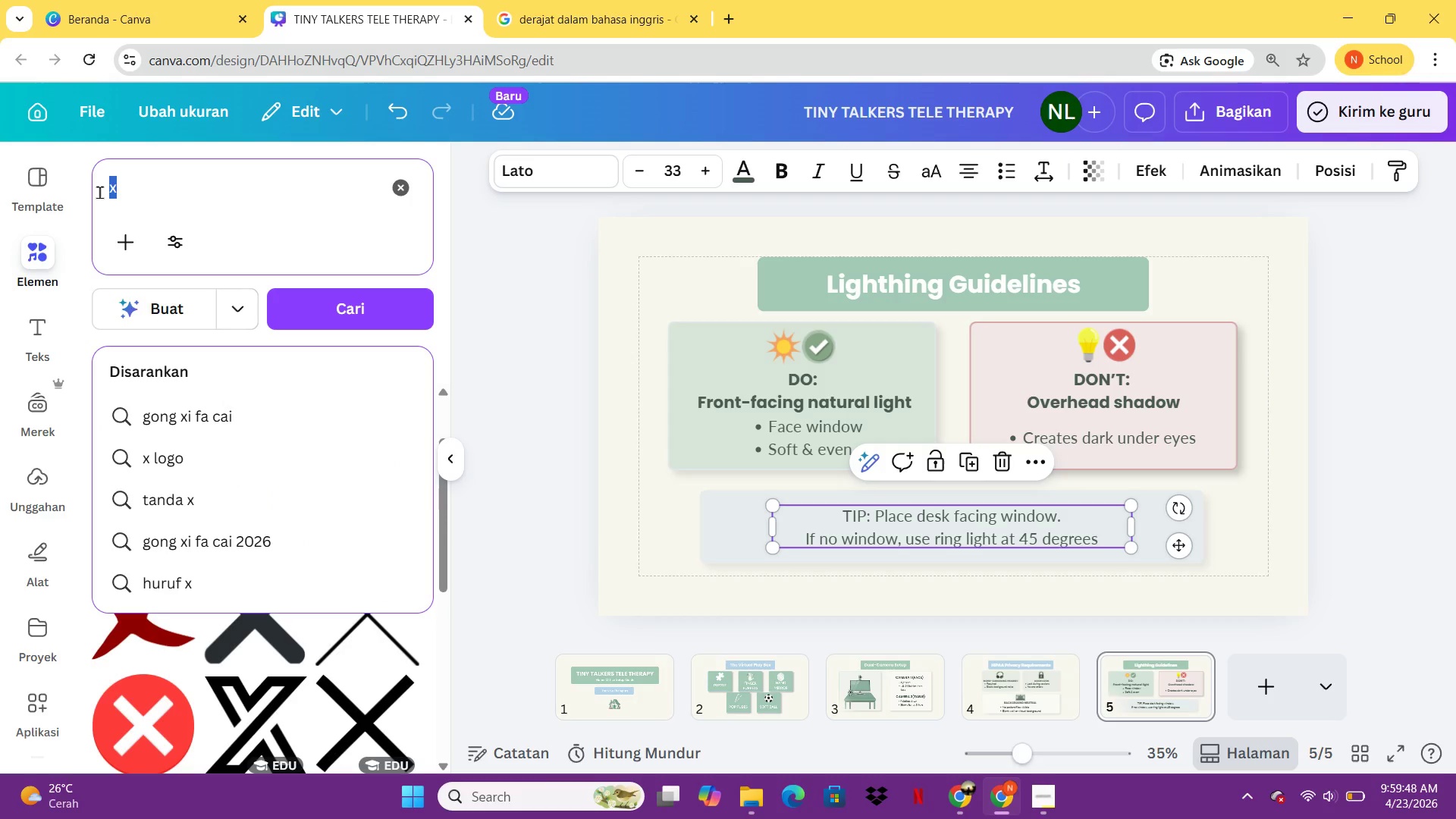 
type(rinf light)
 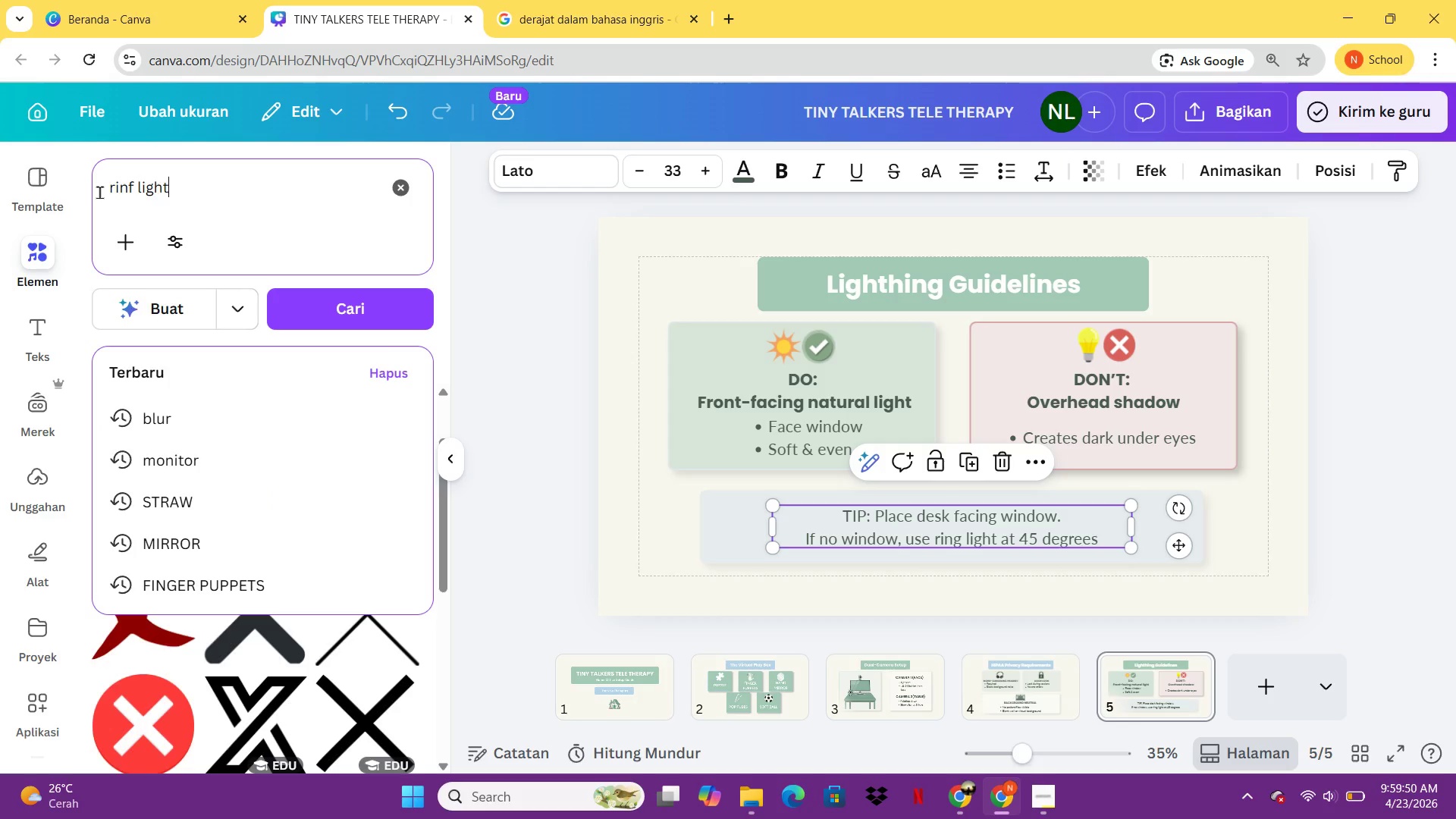 
key(Enter)
 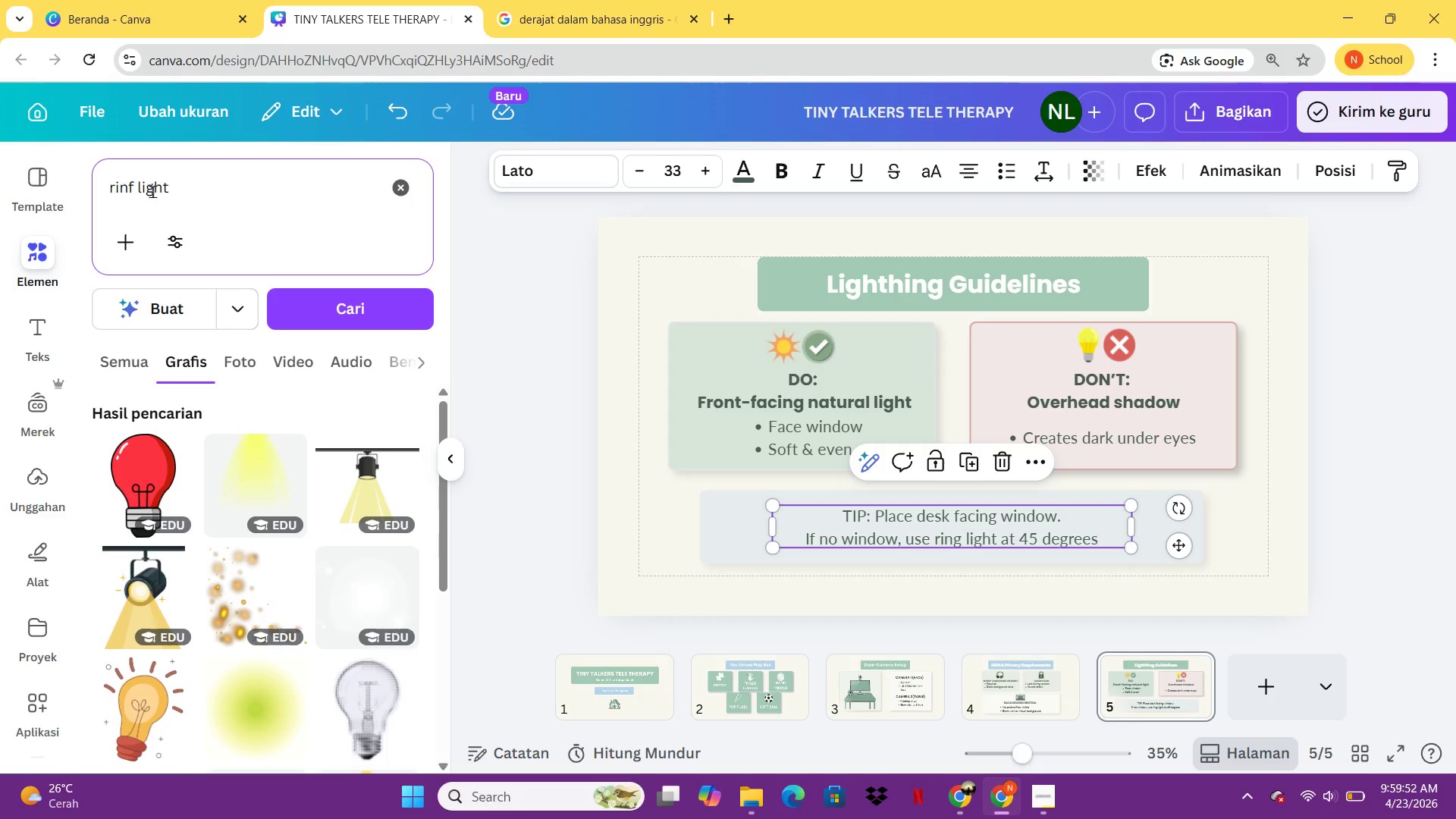 
left_click([134, 187])
 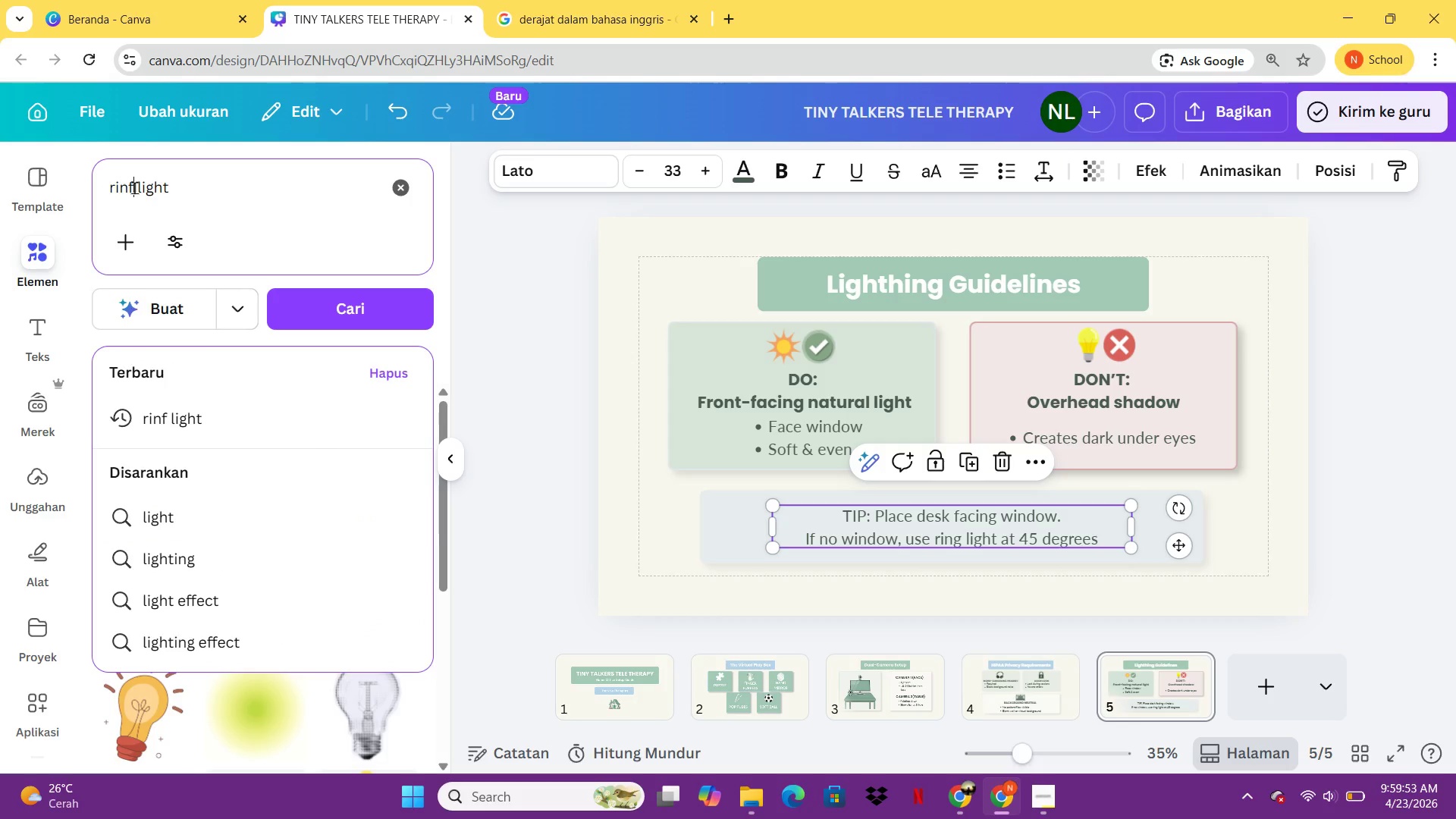 
key(Backspace)
 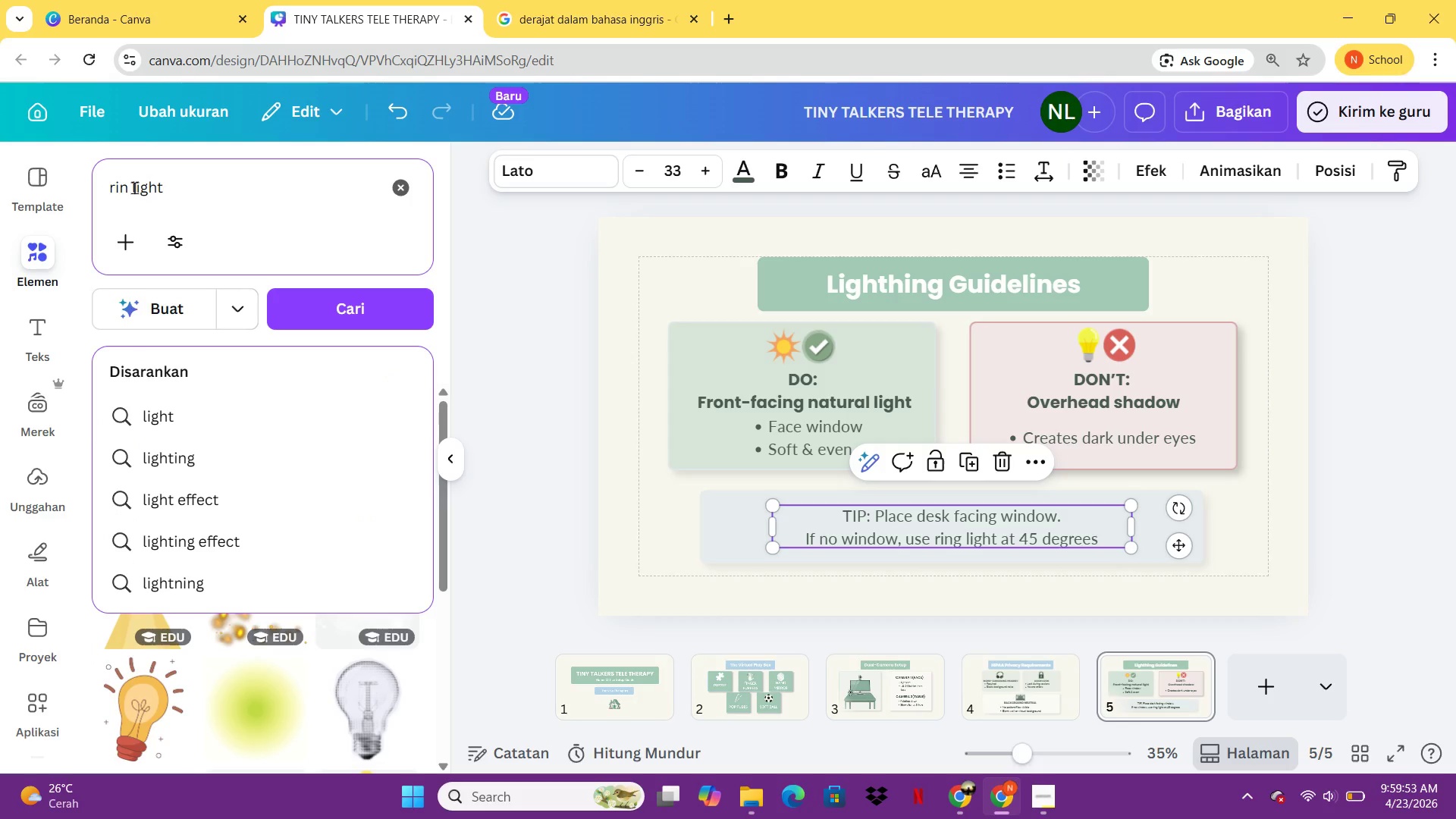 
key(G)
 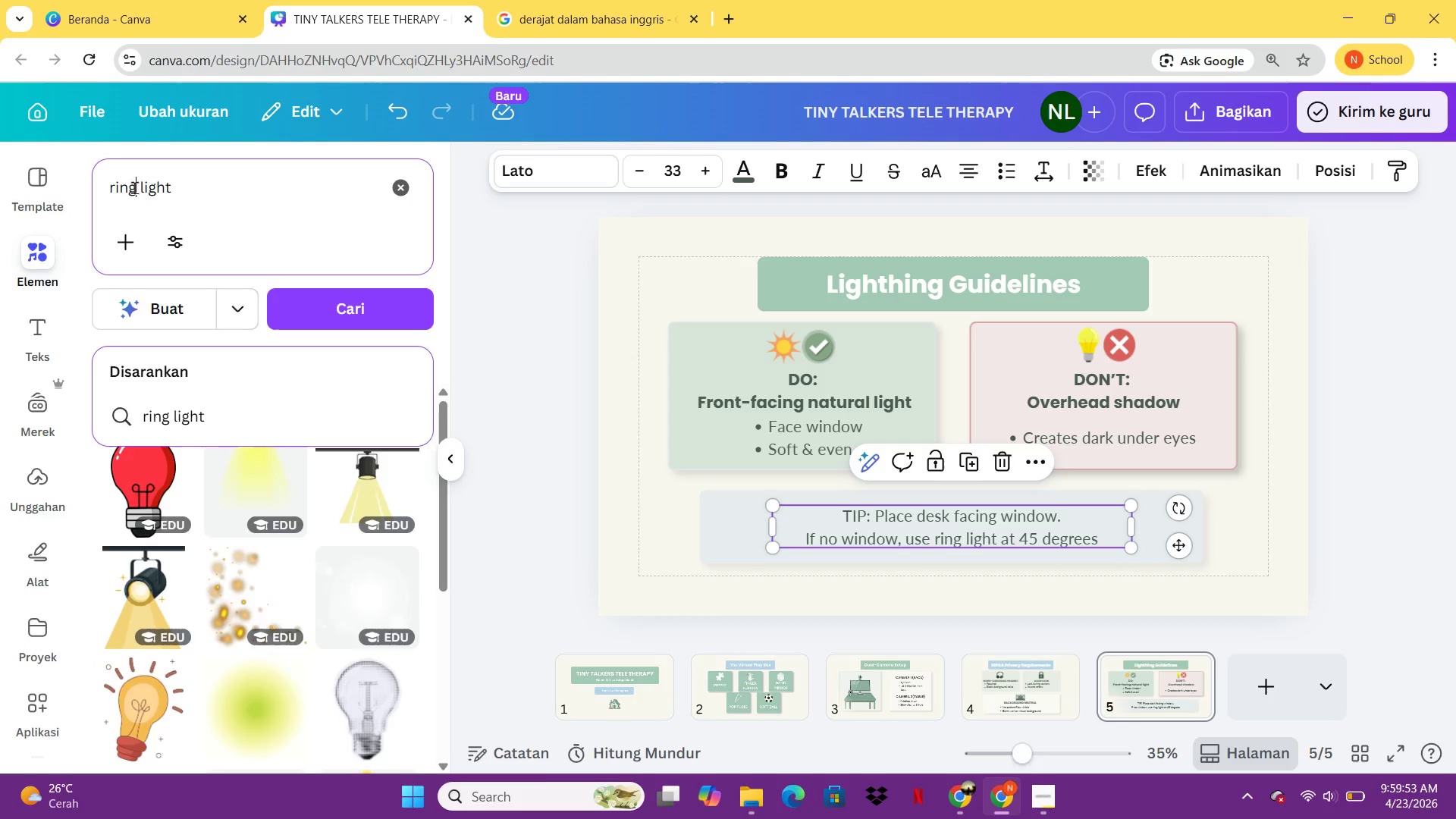 
key(Enter)
 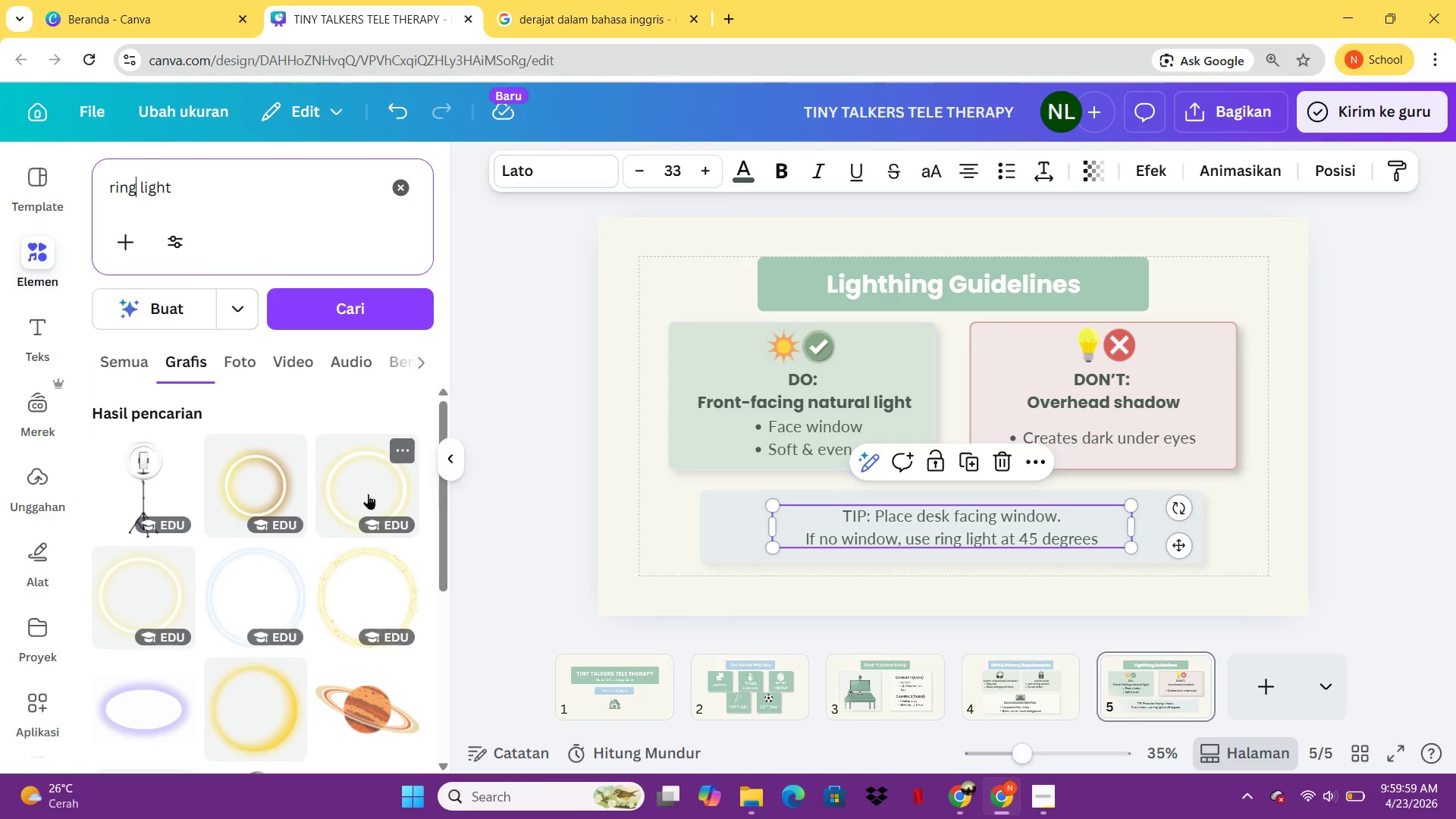 
wait(6.88)
 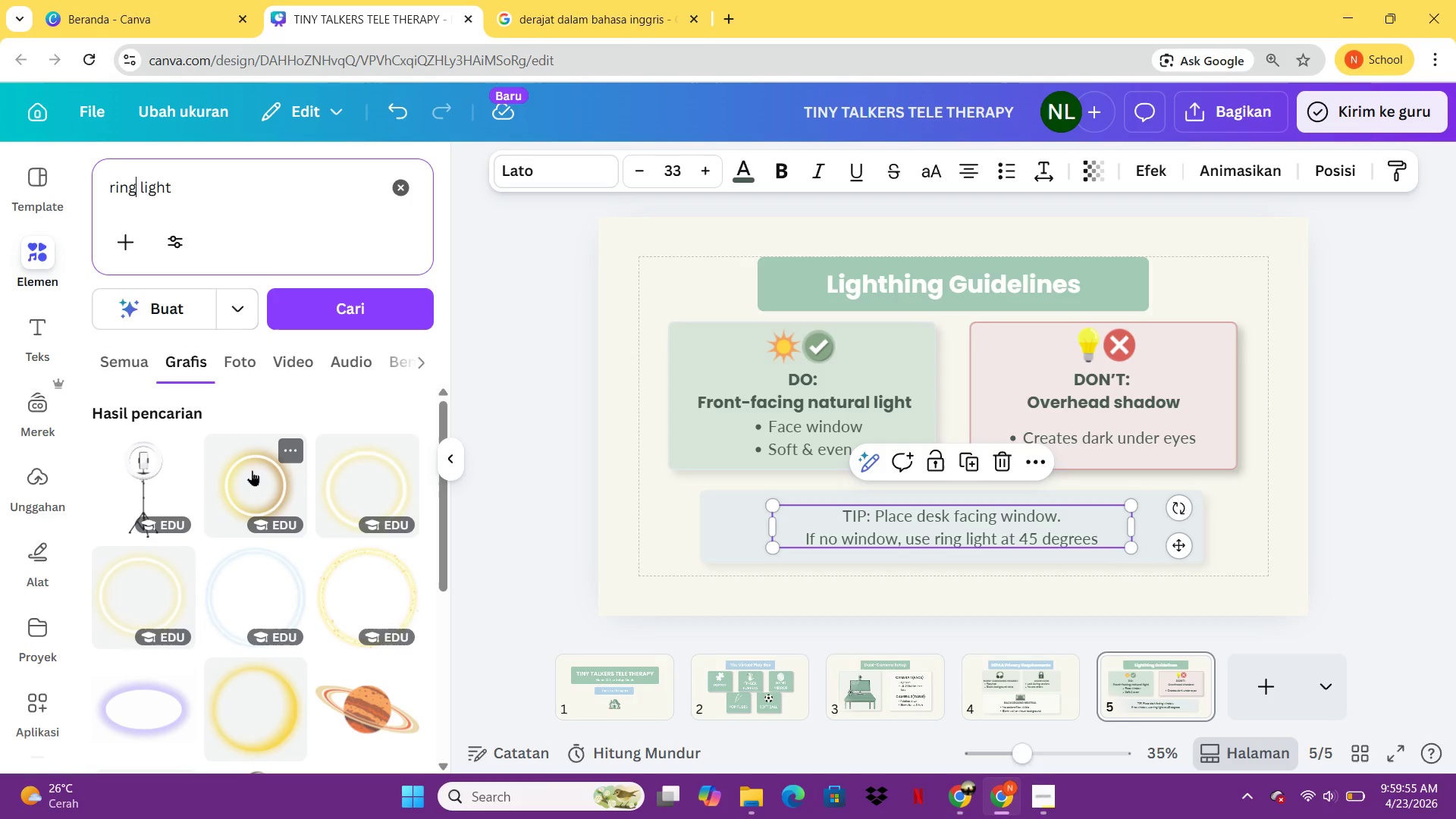 
left_click([368, 494])
 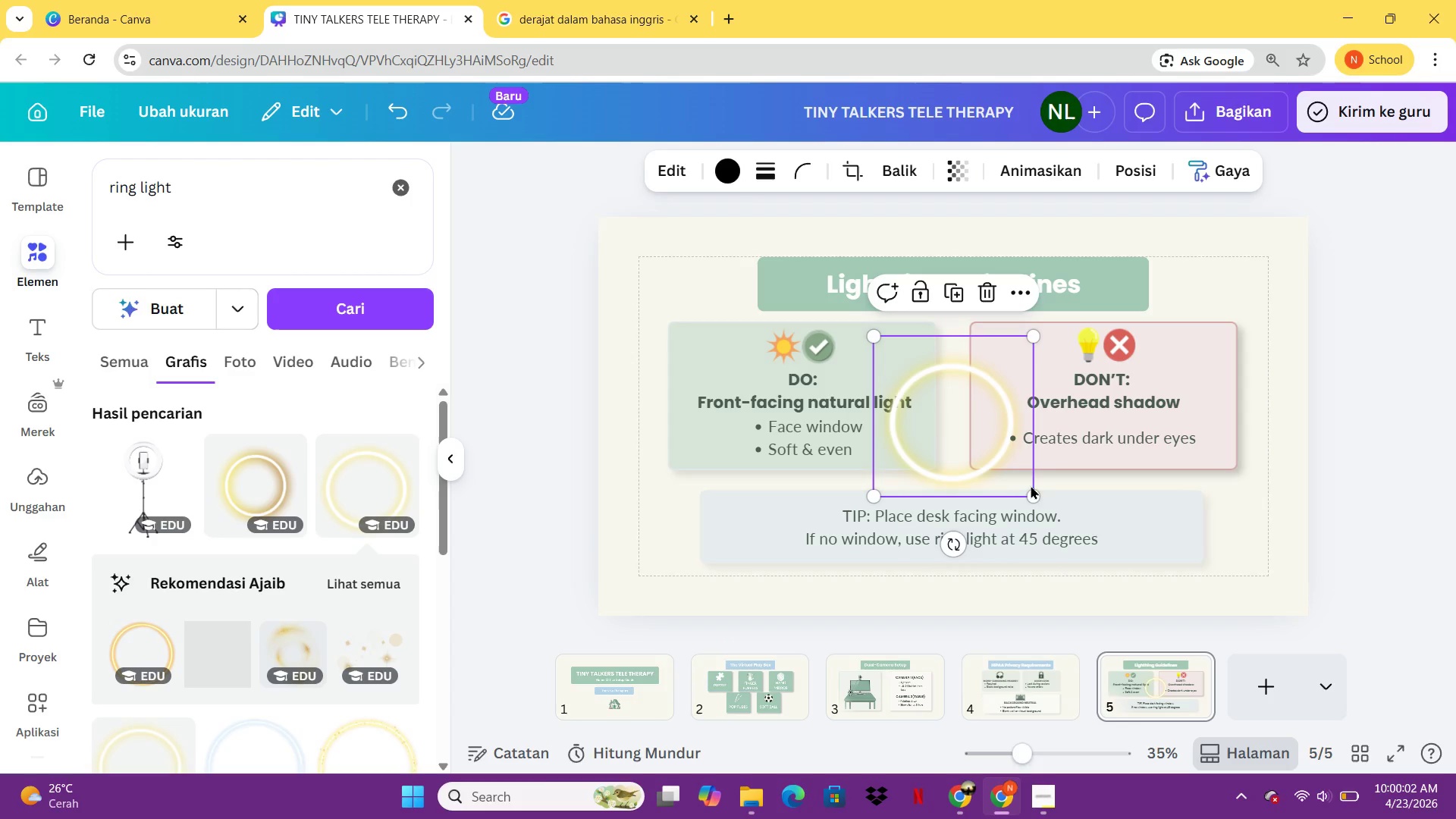 
left_click_drag(start_coordinate=[1033, 489], to_coordinate=[924, 349])
 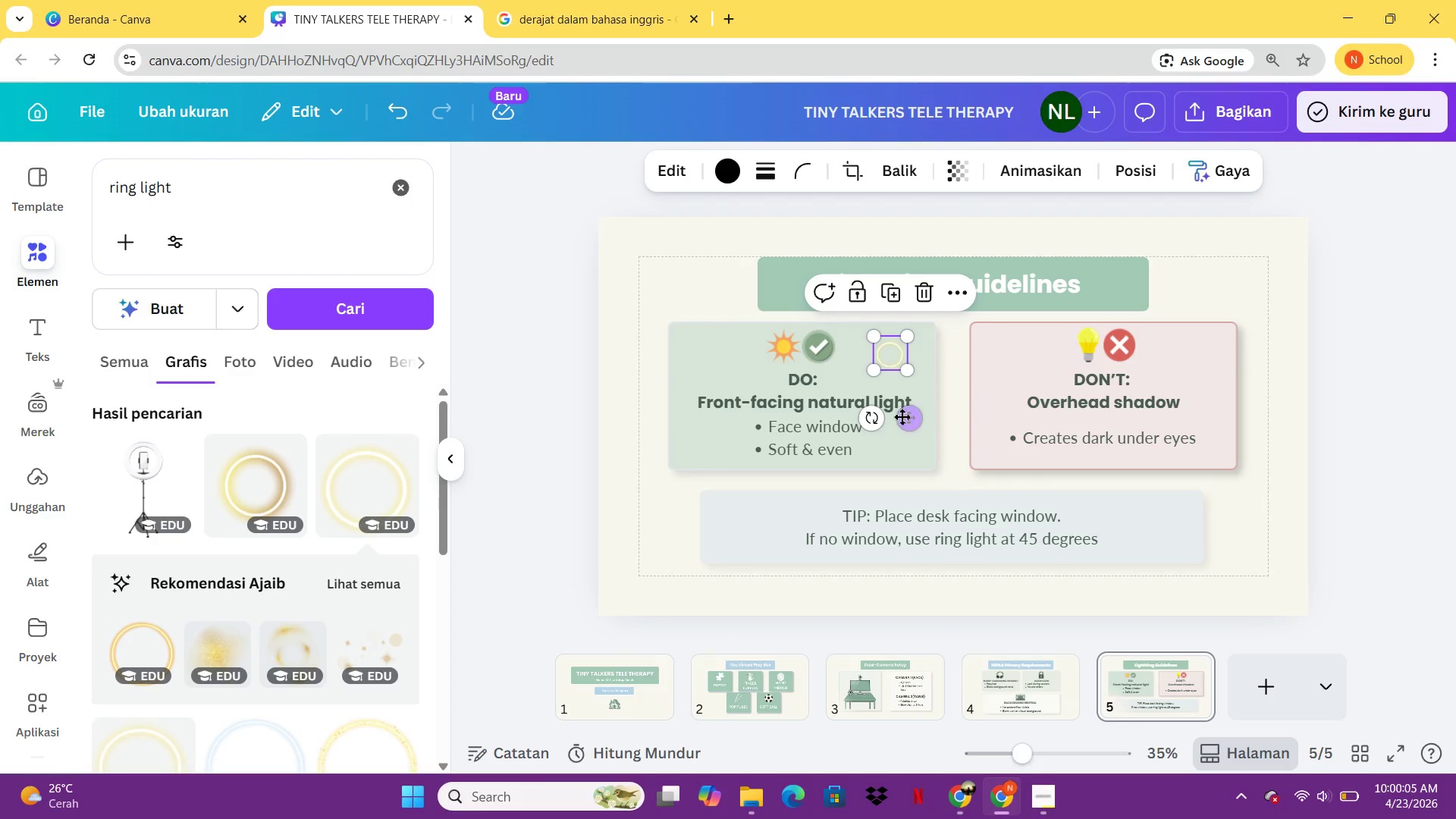 
left_click_drag(start_coordinate=[905, 423], to_coordinate=[836, 582])
 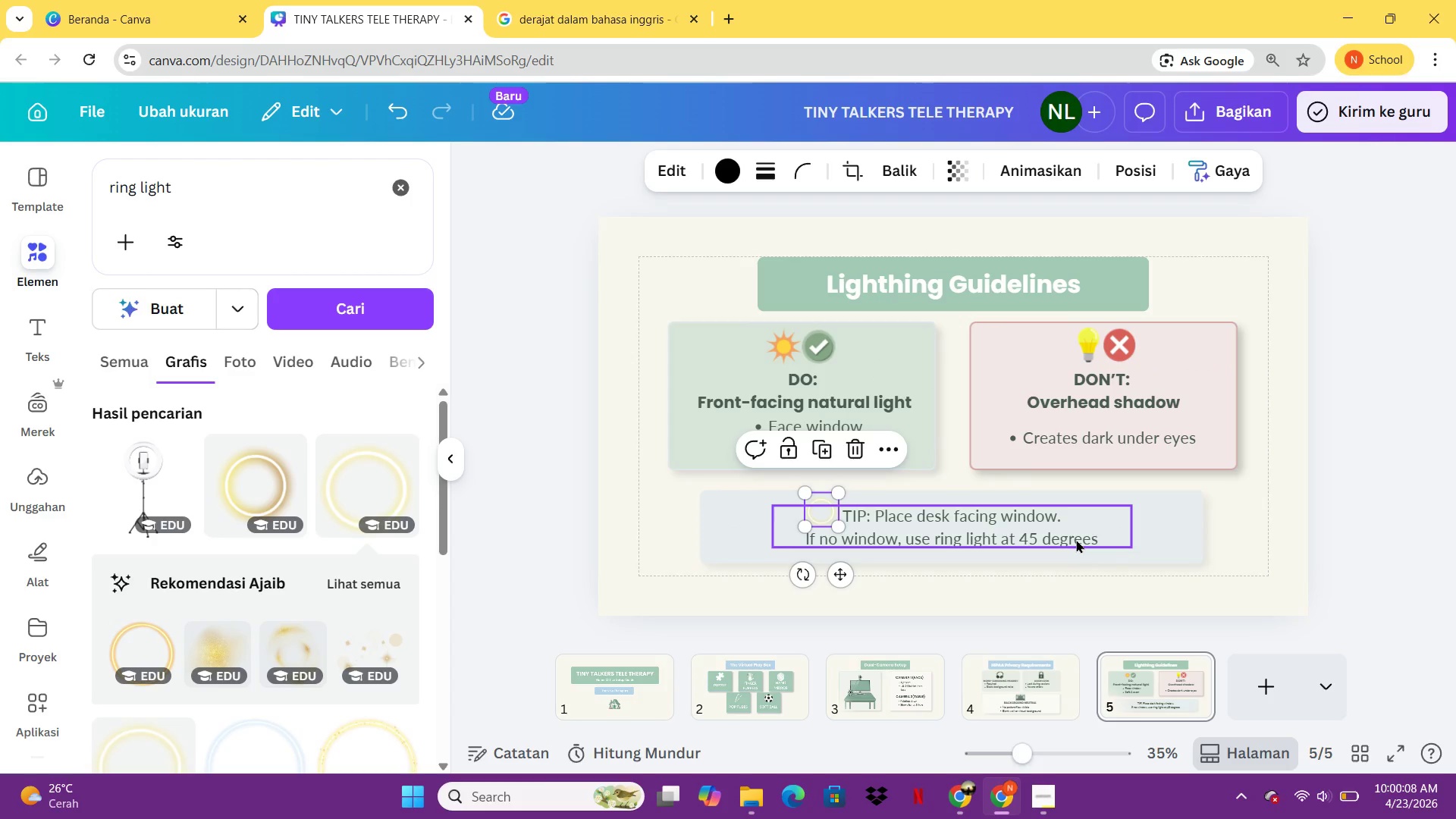 
hold_key(key=ArrowDown, duration=0.73)
 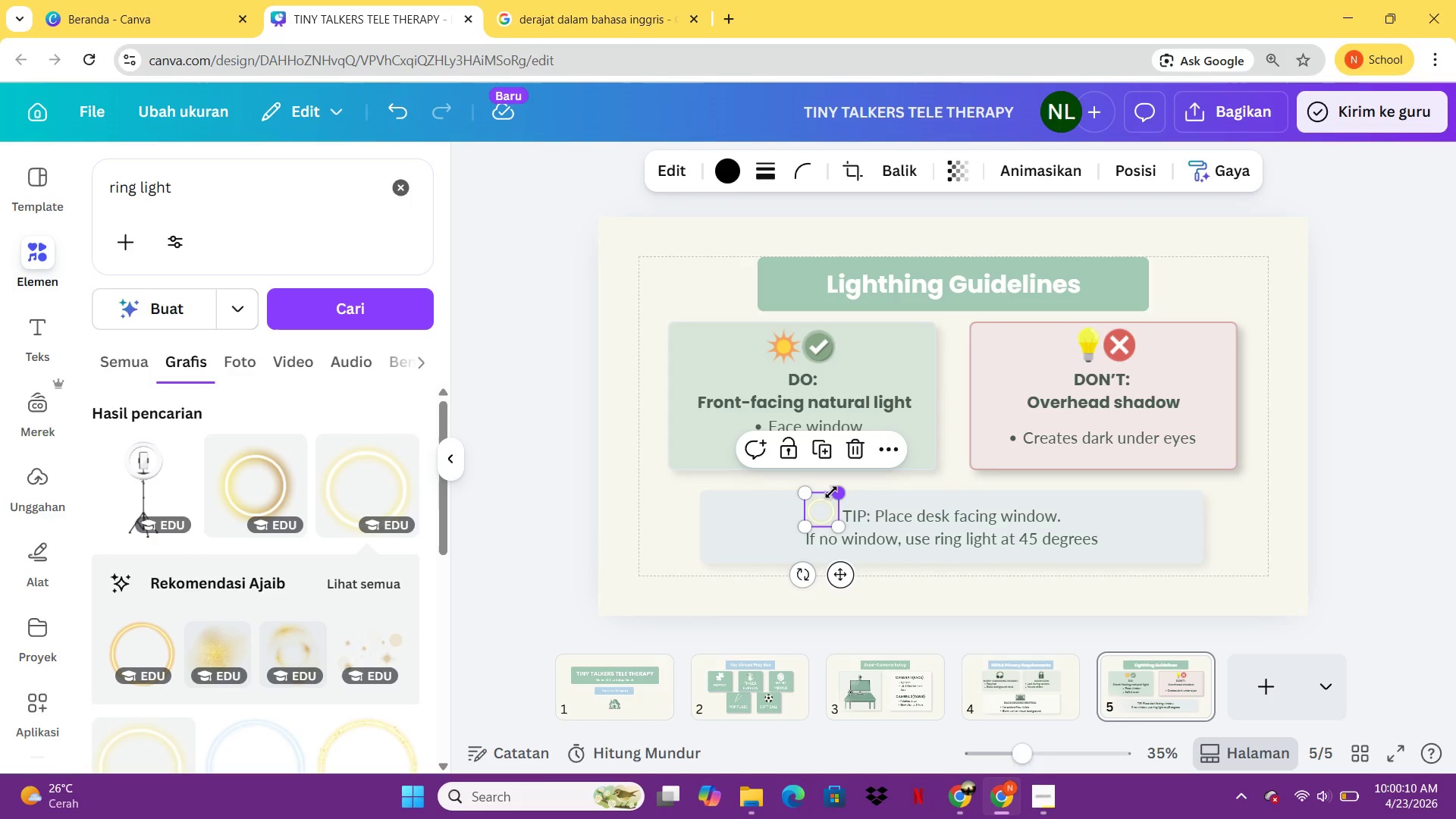 
left_click([826, 504])
 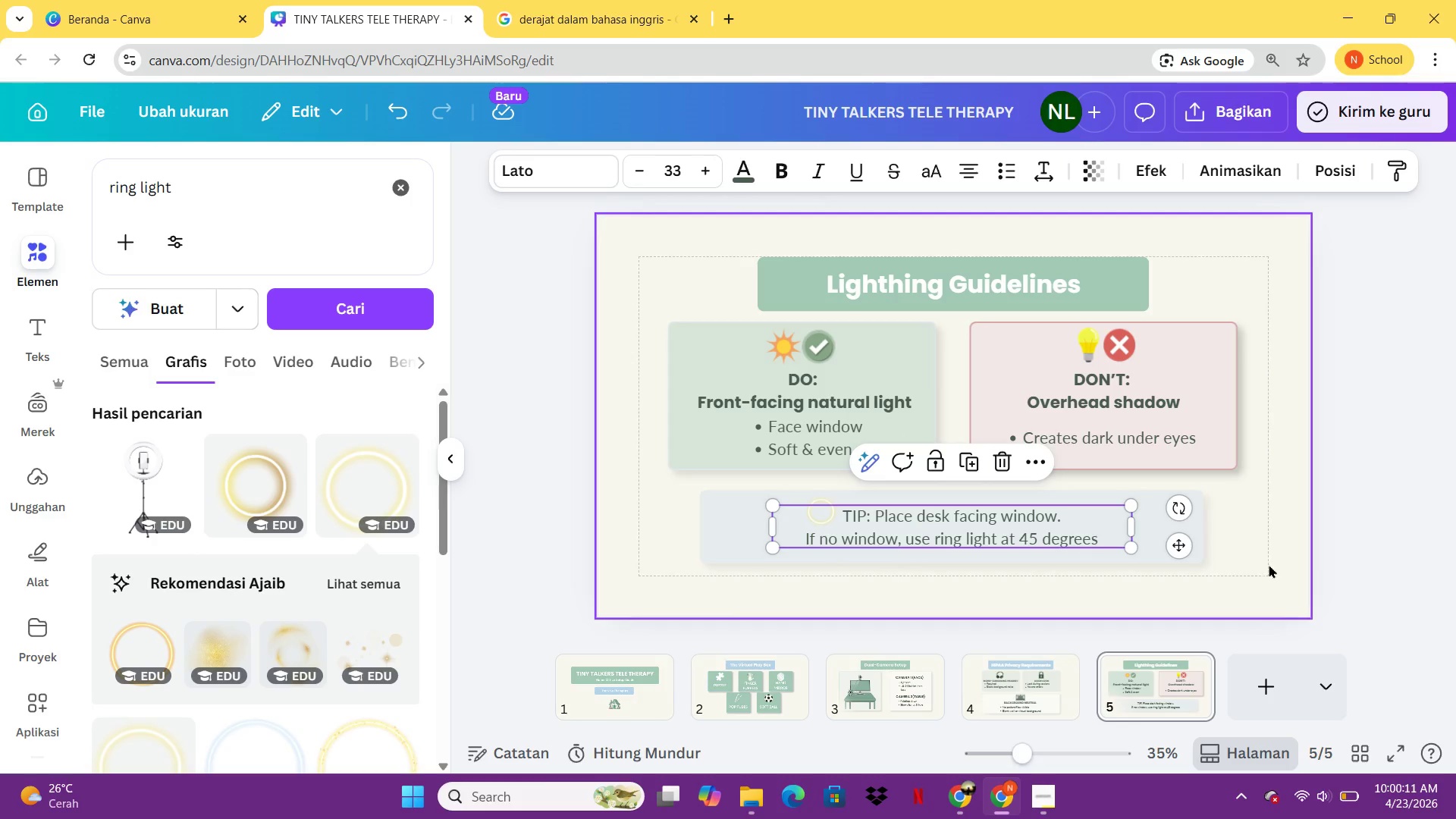 
left_click([1292, 554])
 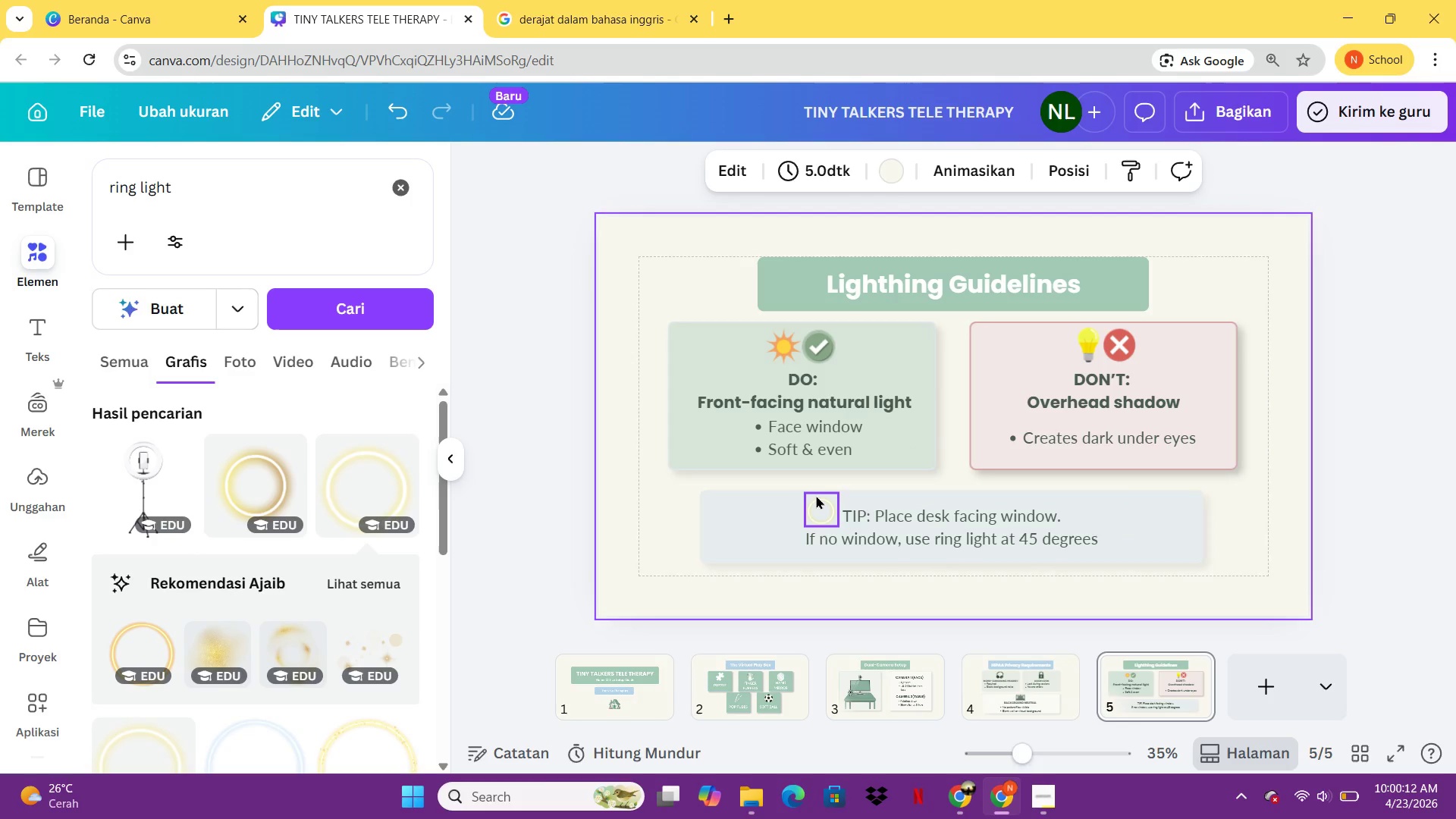 
left_click([821, 495])
 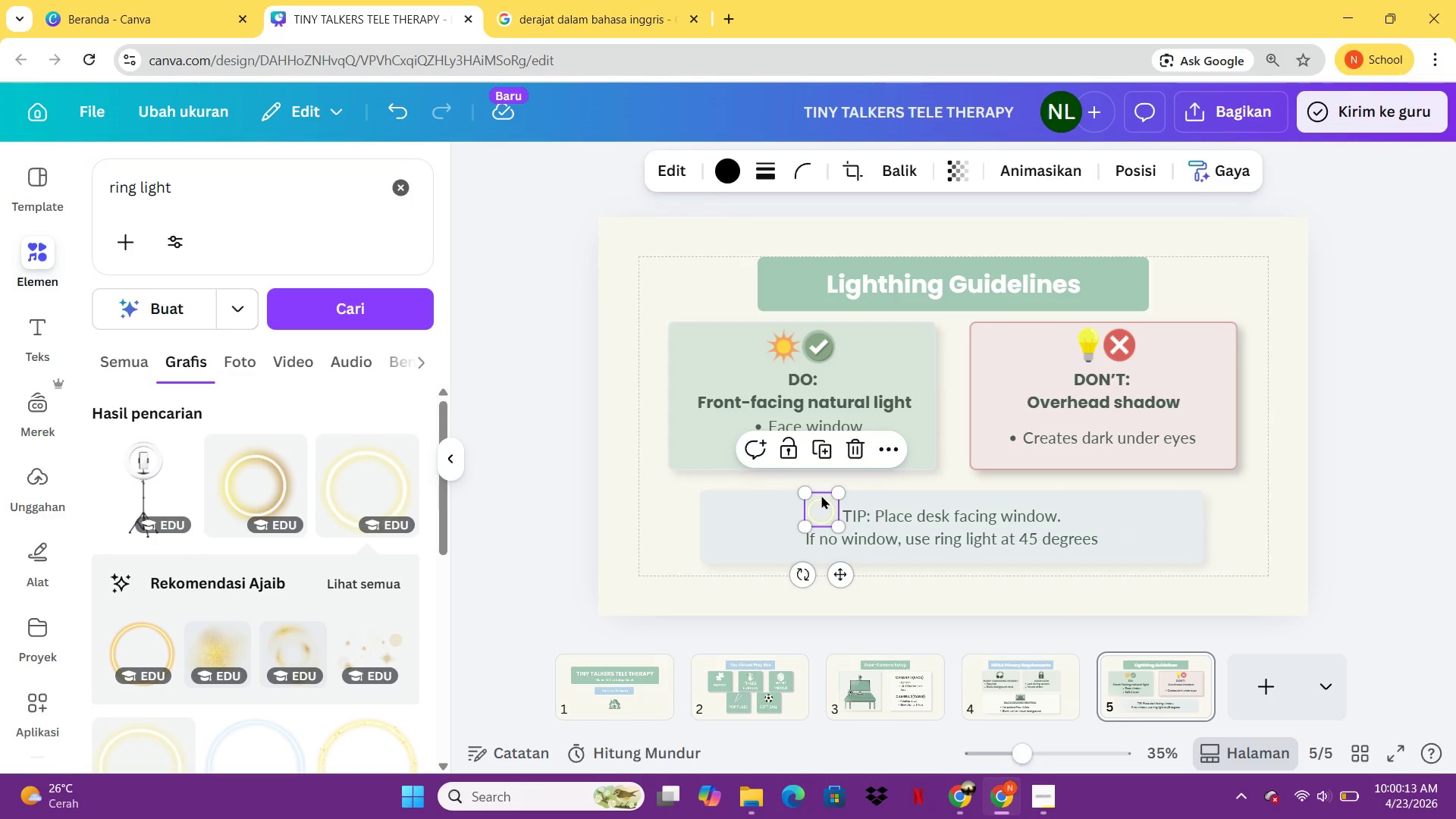 
key(ArrowDown)
 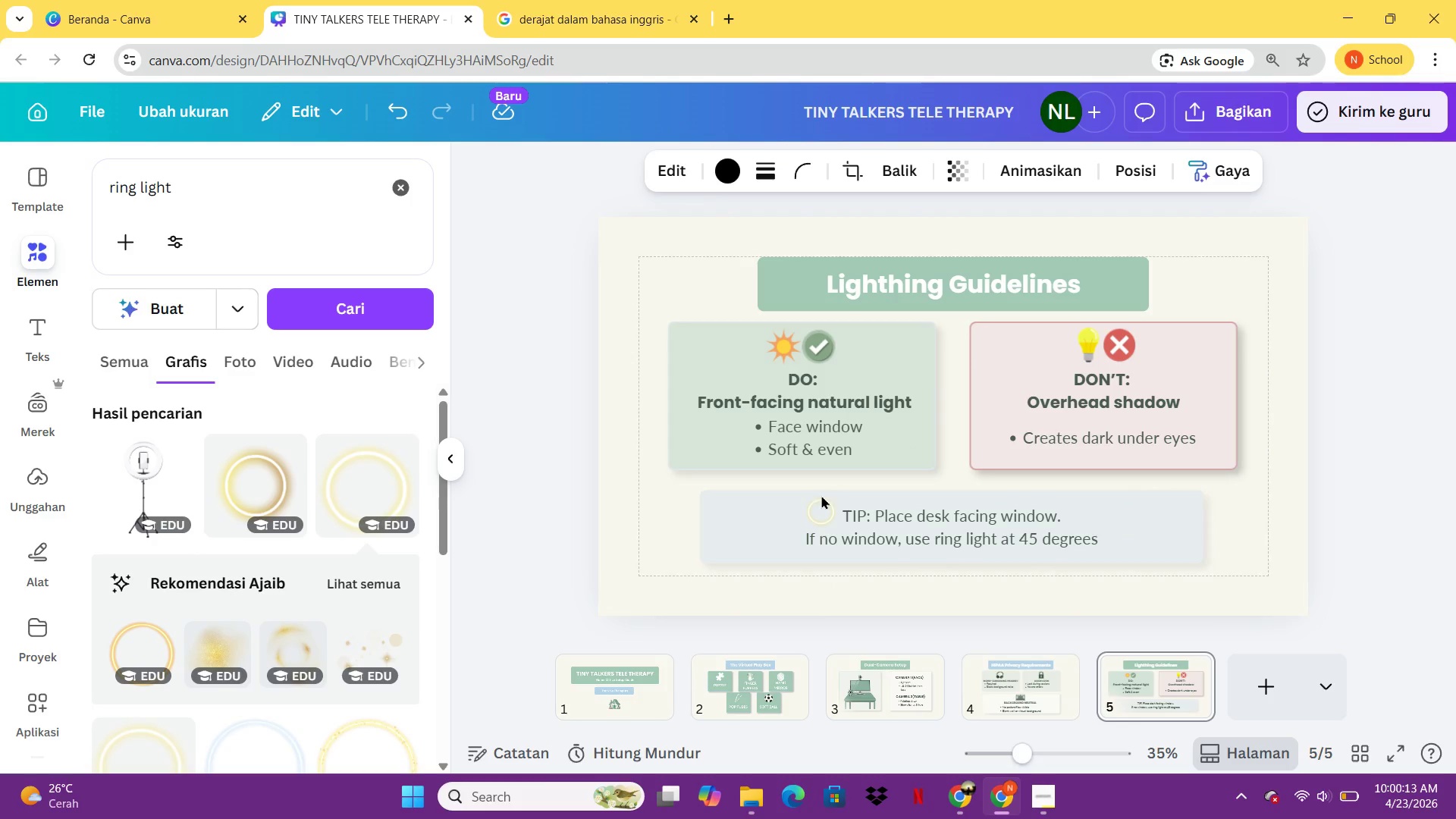 
key(ArrowDown)
 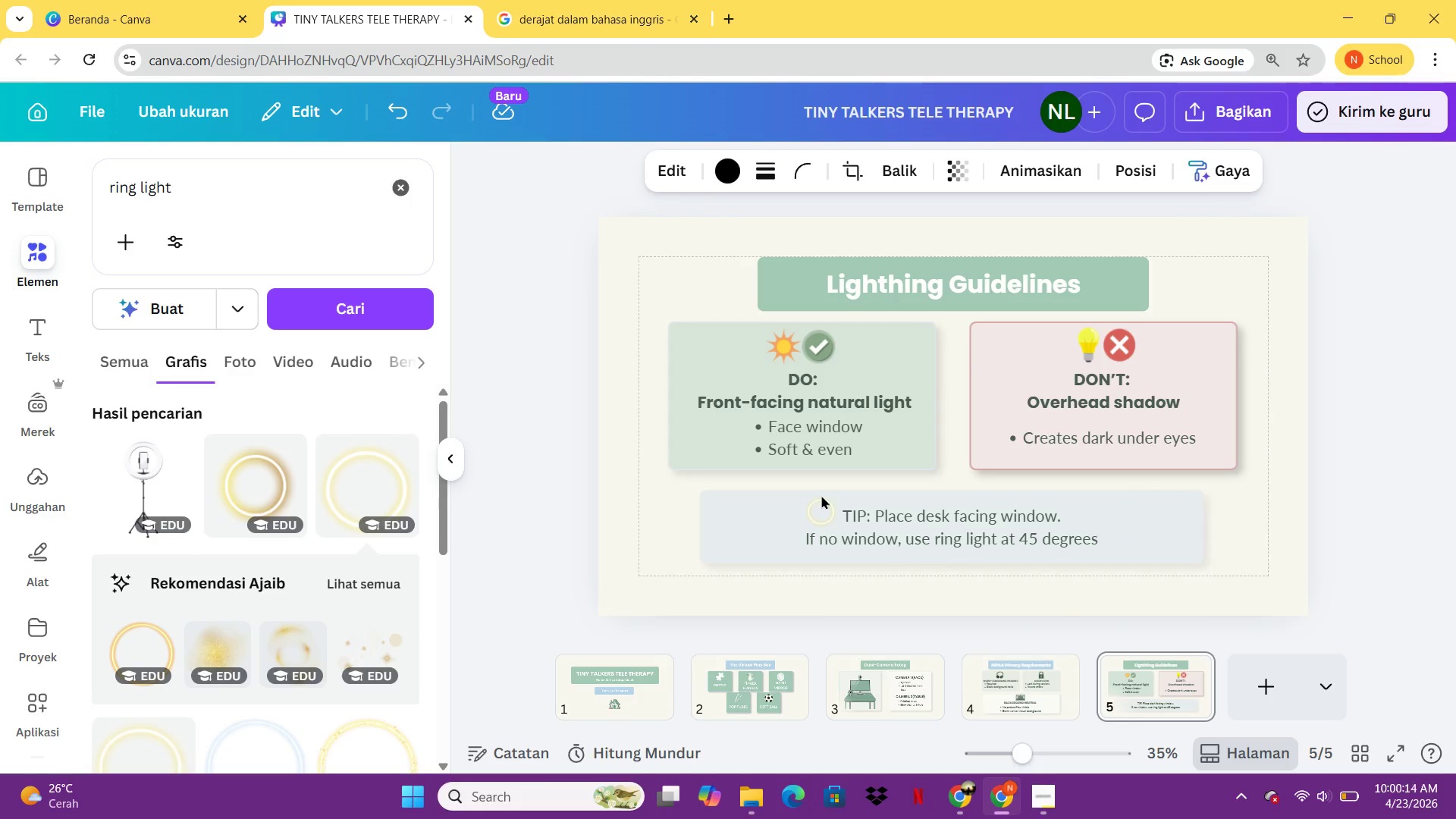 
key(ArrowDown)
 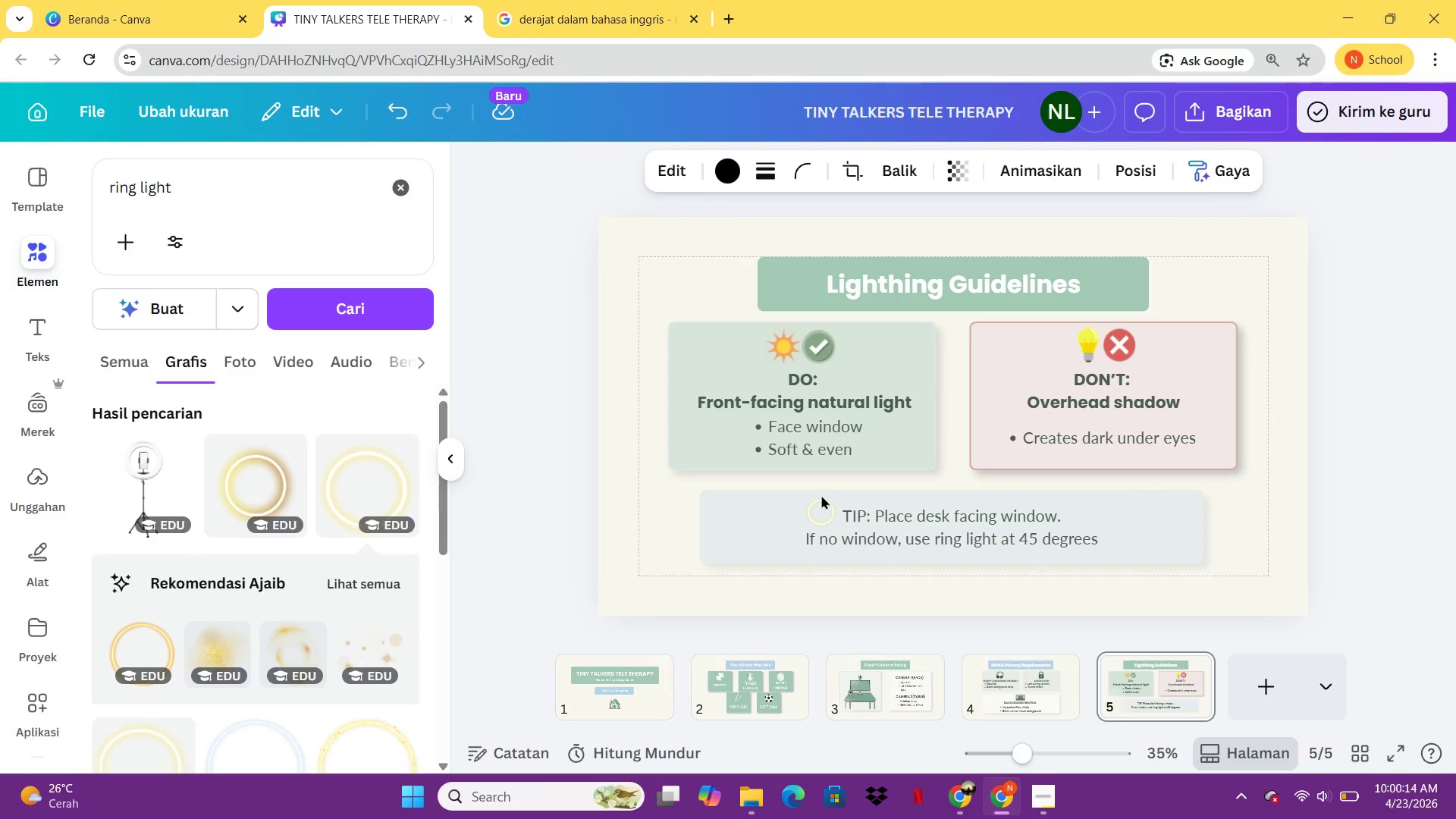 
key(ArrowDown)
 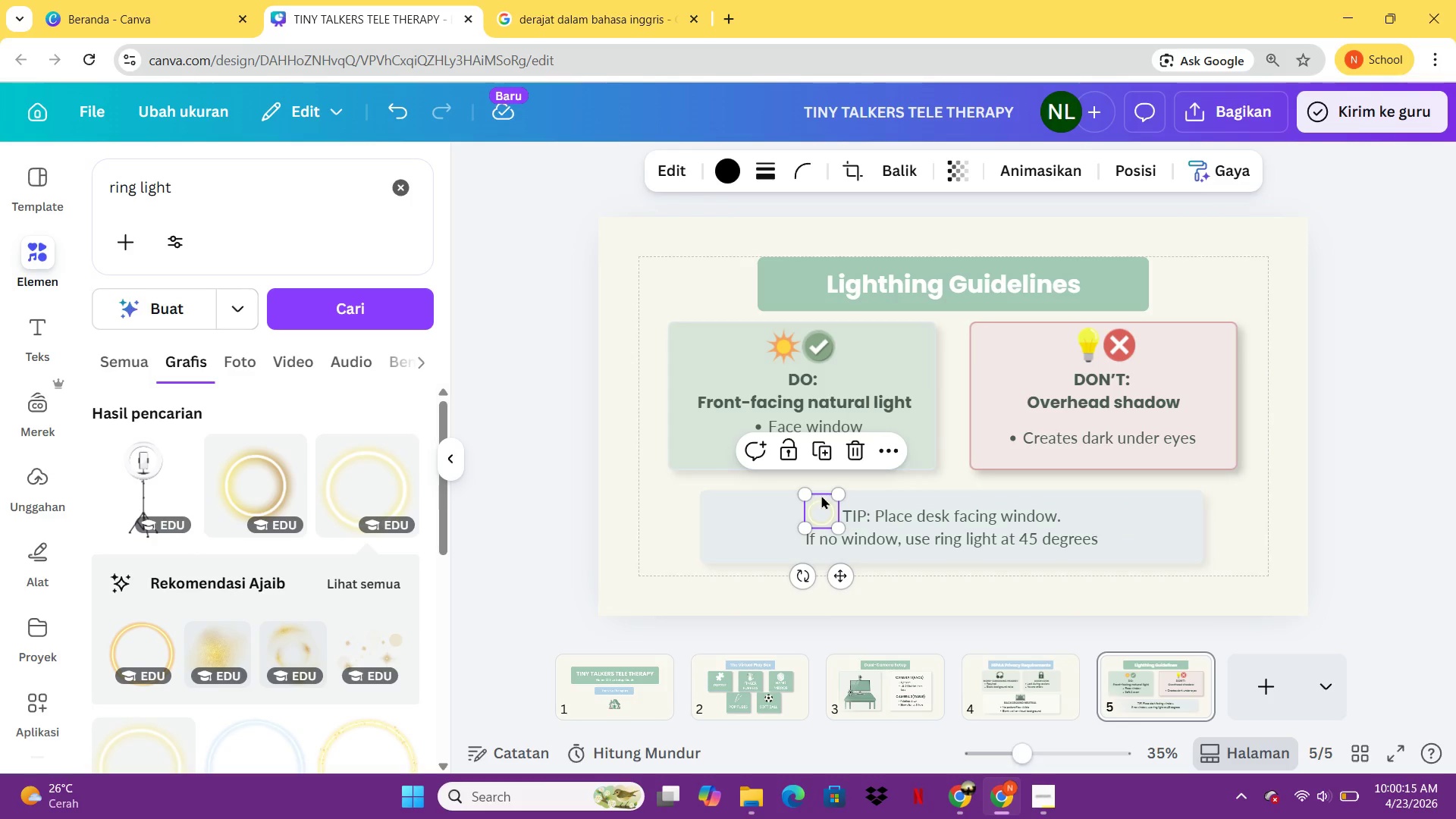 
key(ArrowRight)
 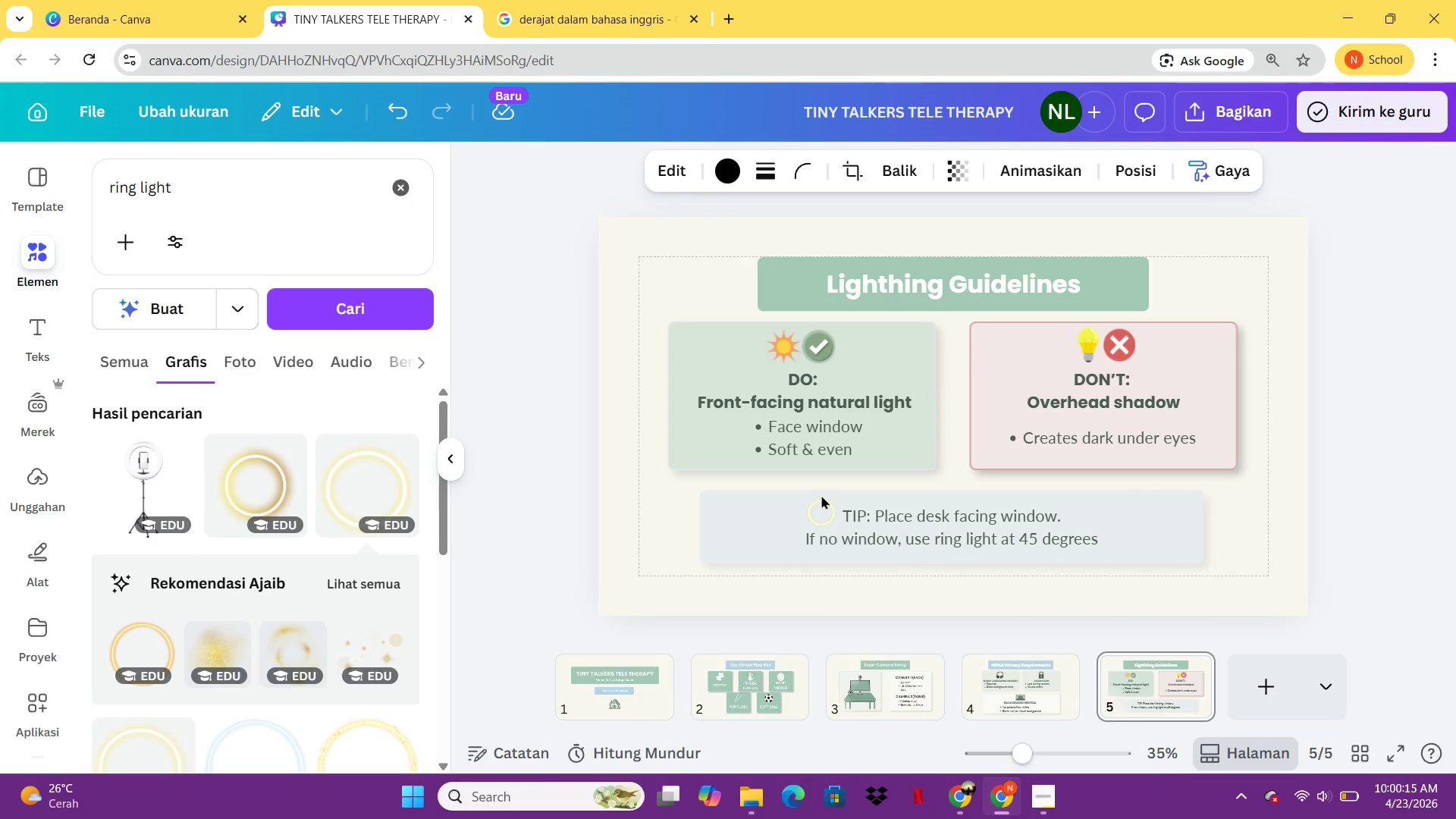 
key(ArrowRight)
 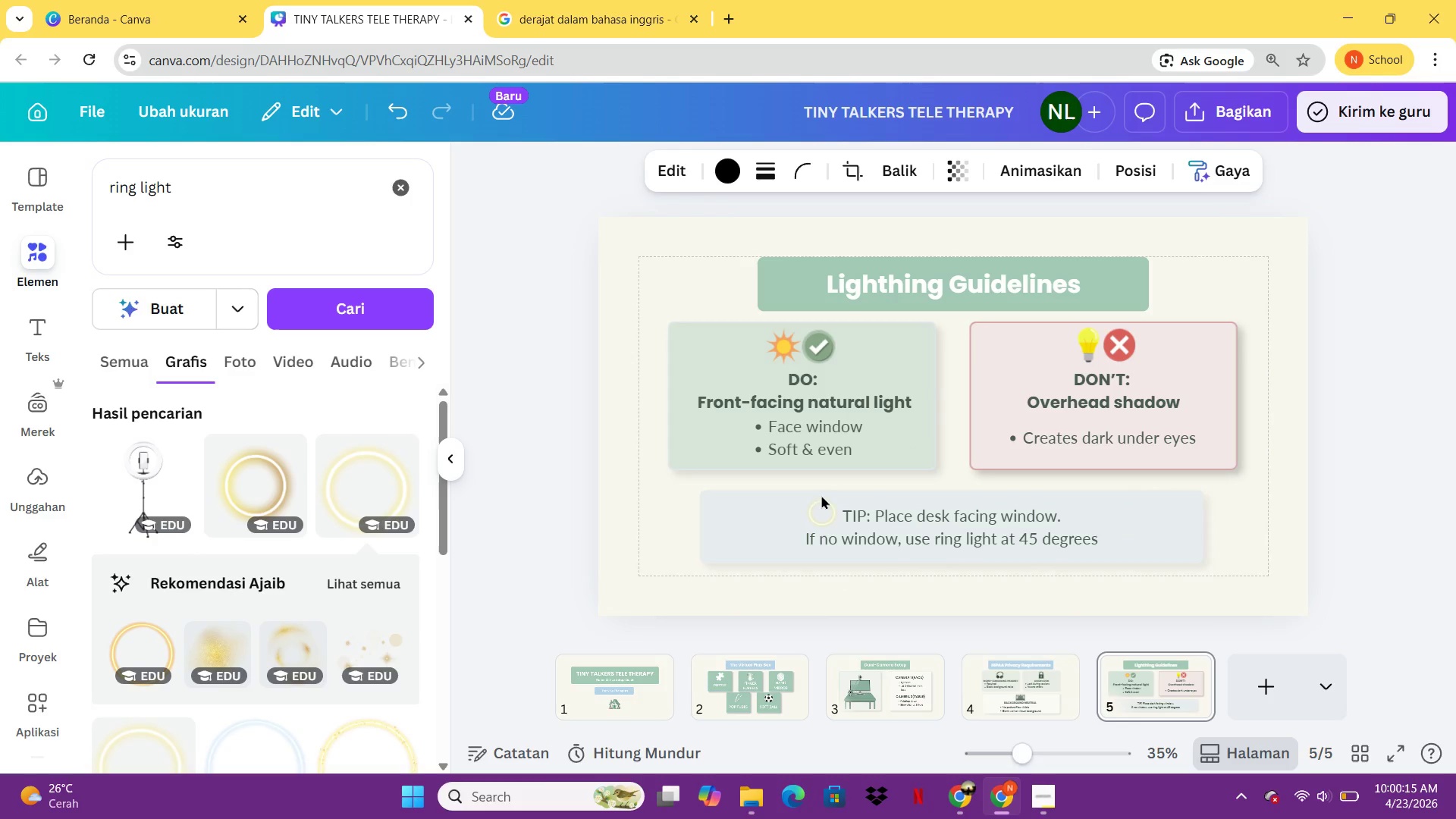 
key(ArrowRight)
 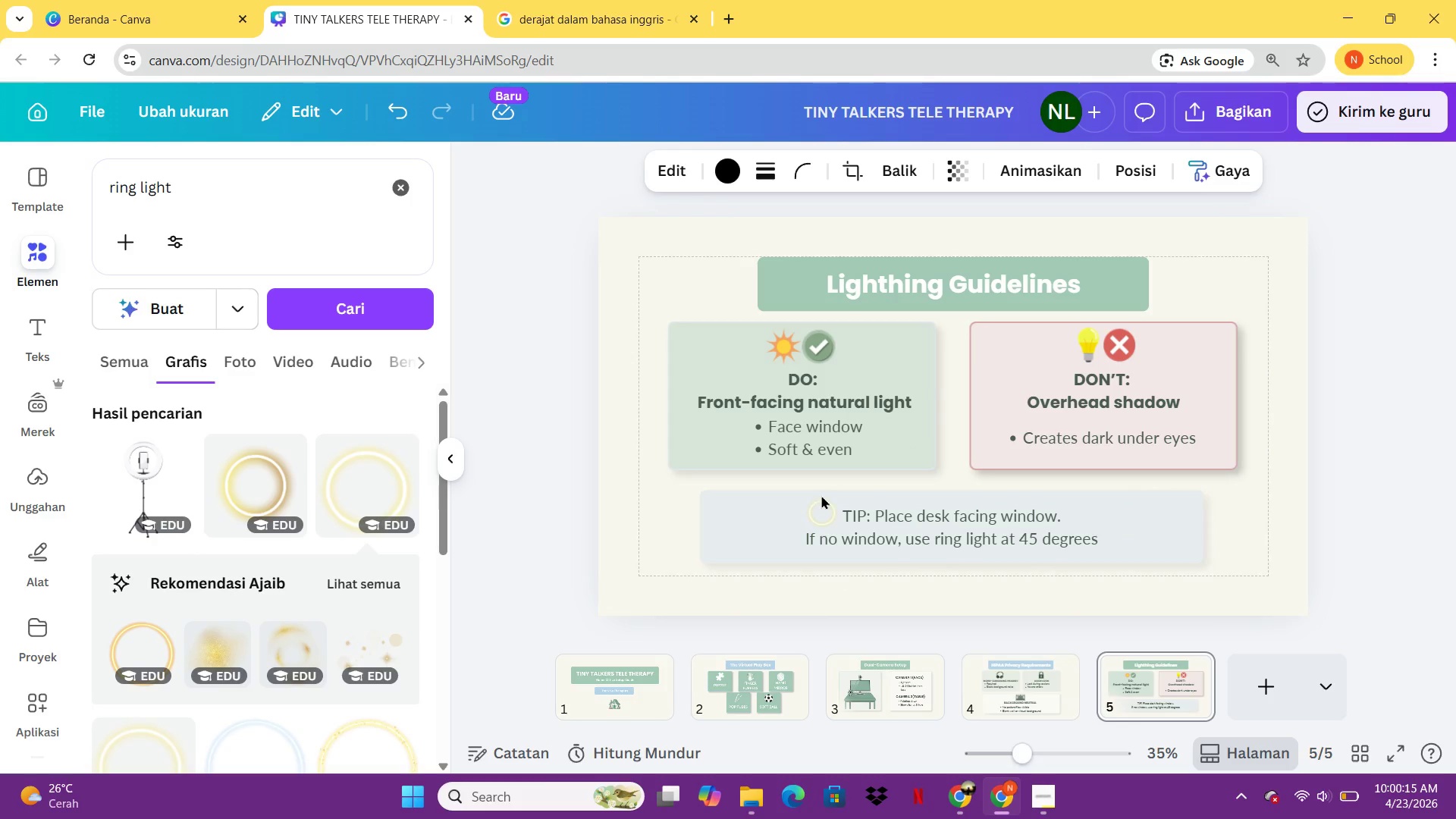 
key(ArrowRight)
 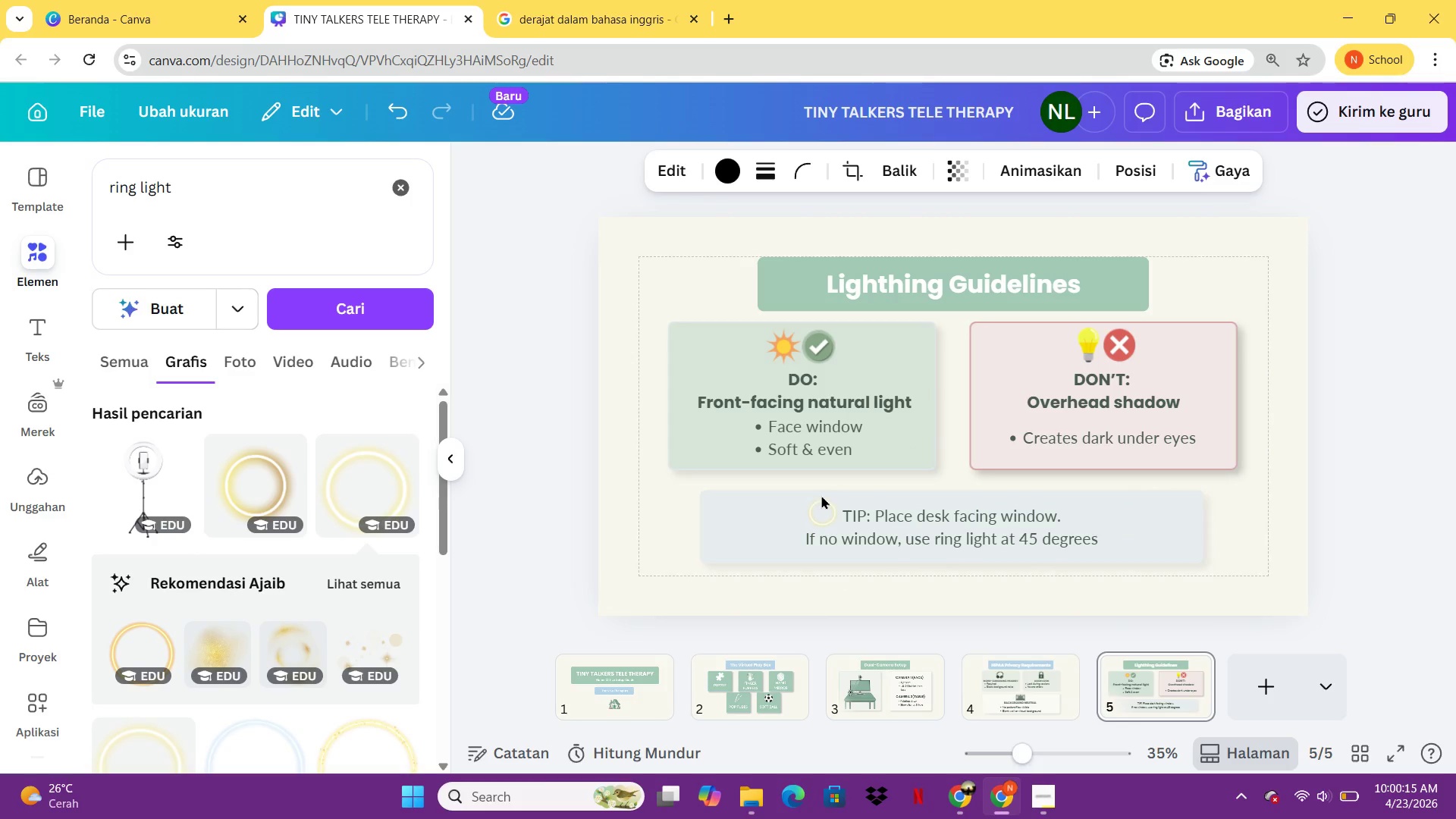 
key(ArrowRight)
 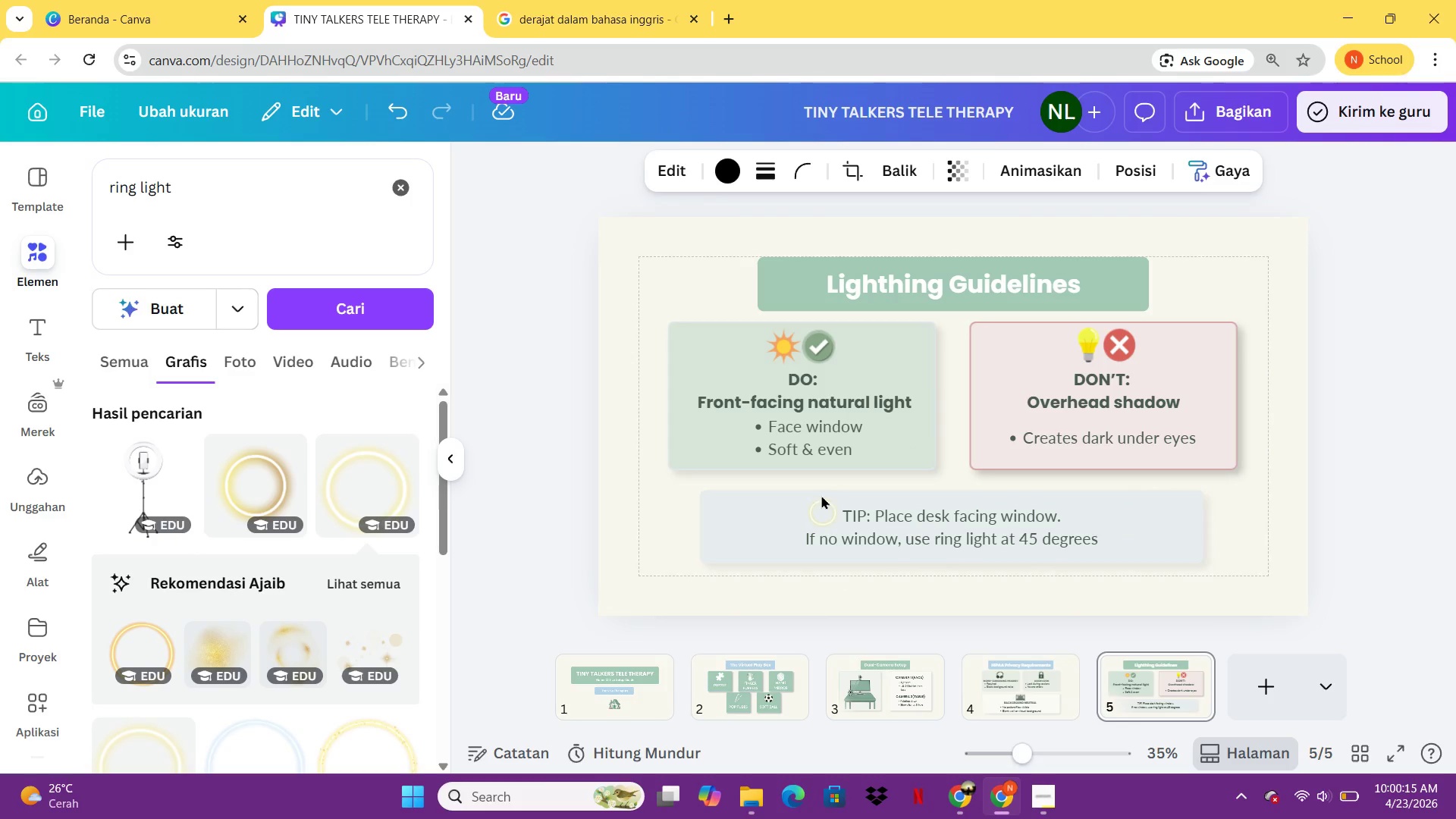 
key(ArrowRight)
 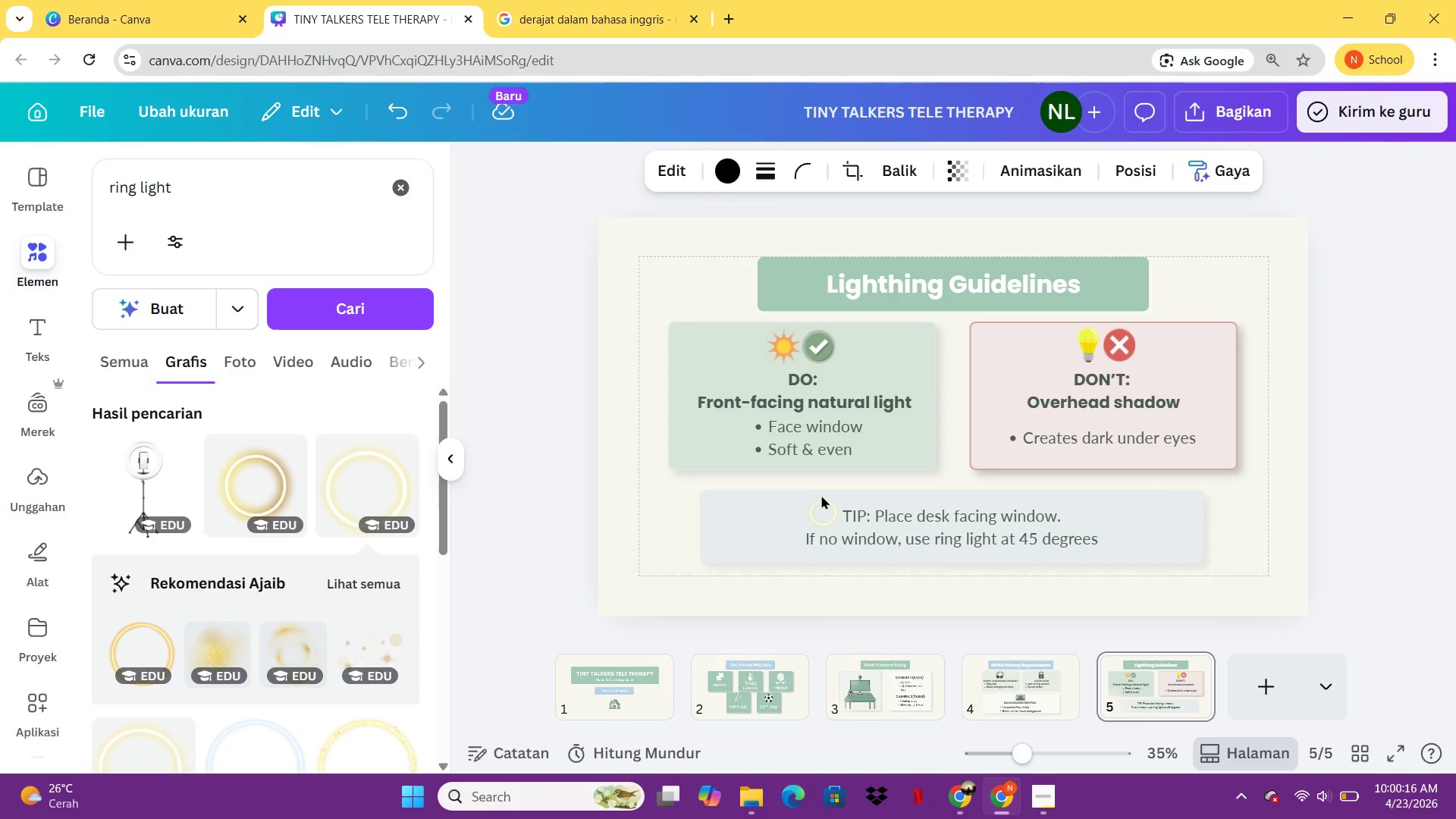 
key(ArrowRight)
 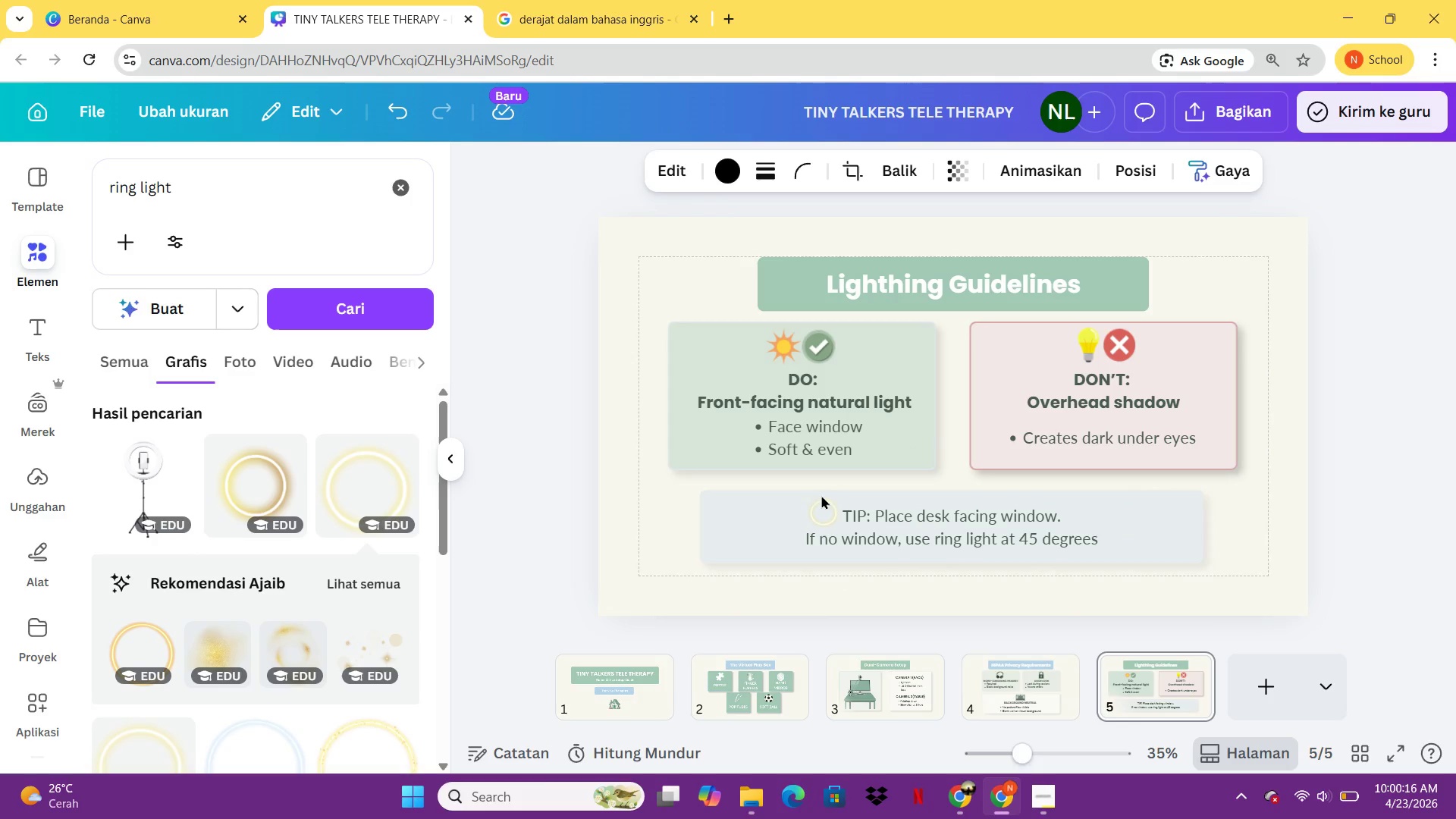 
key(ArrowRight)
 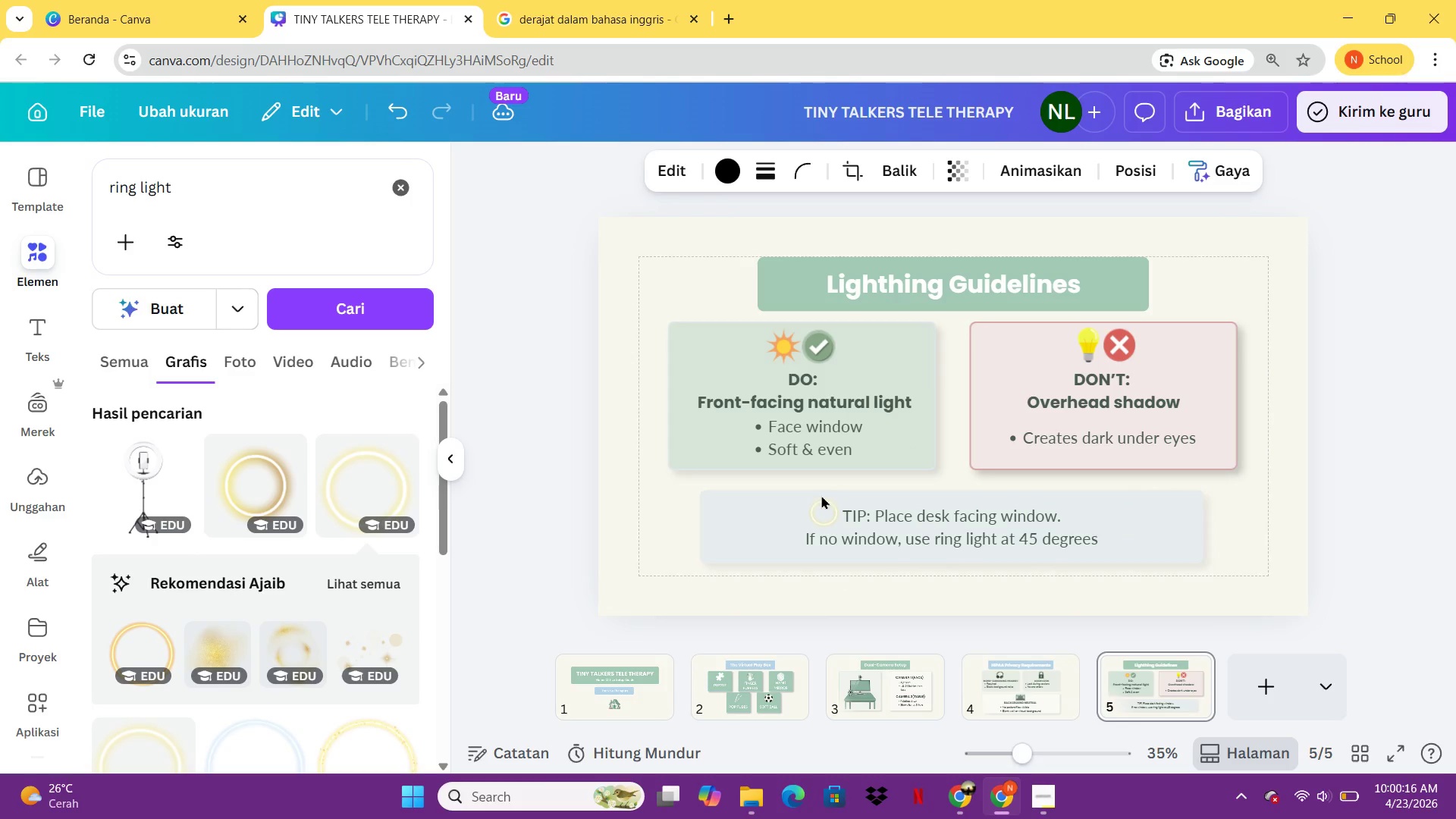 
key(ArrowDown)
 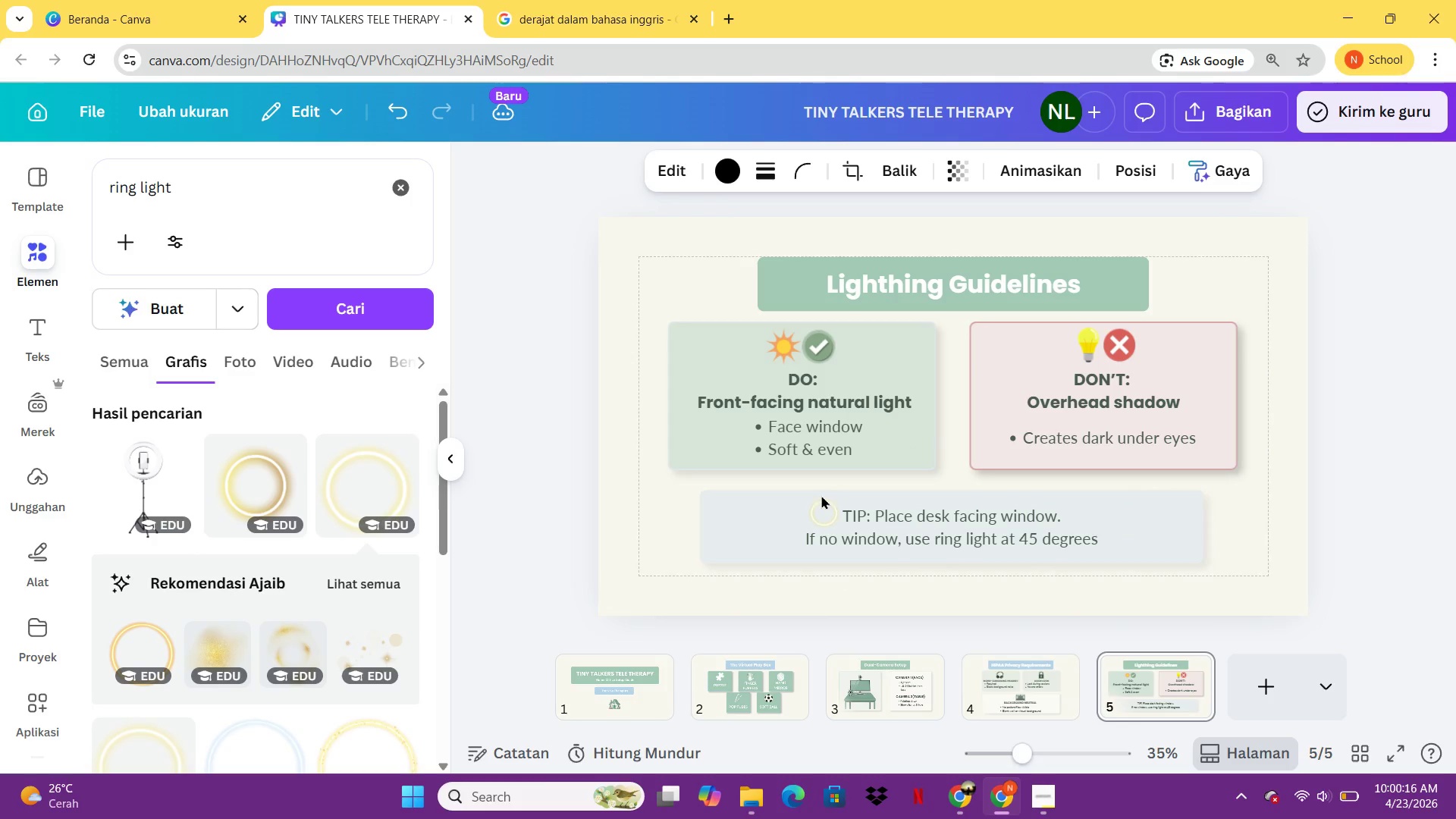 
key(ArrowDown)
 